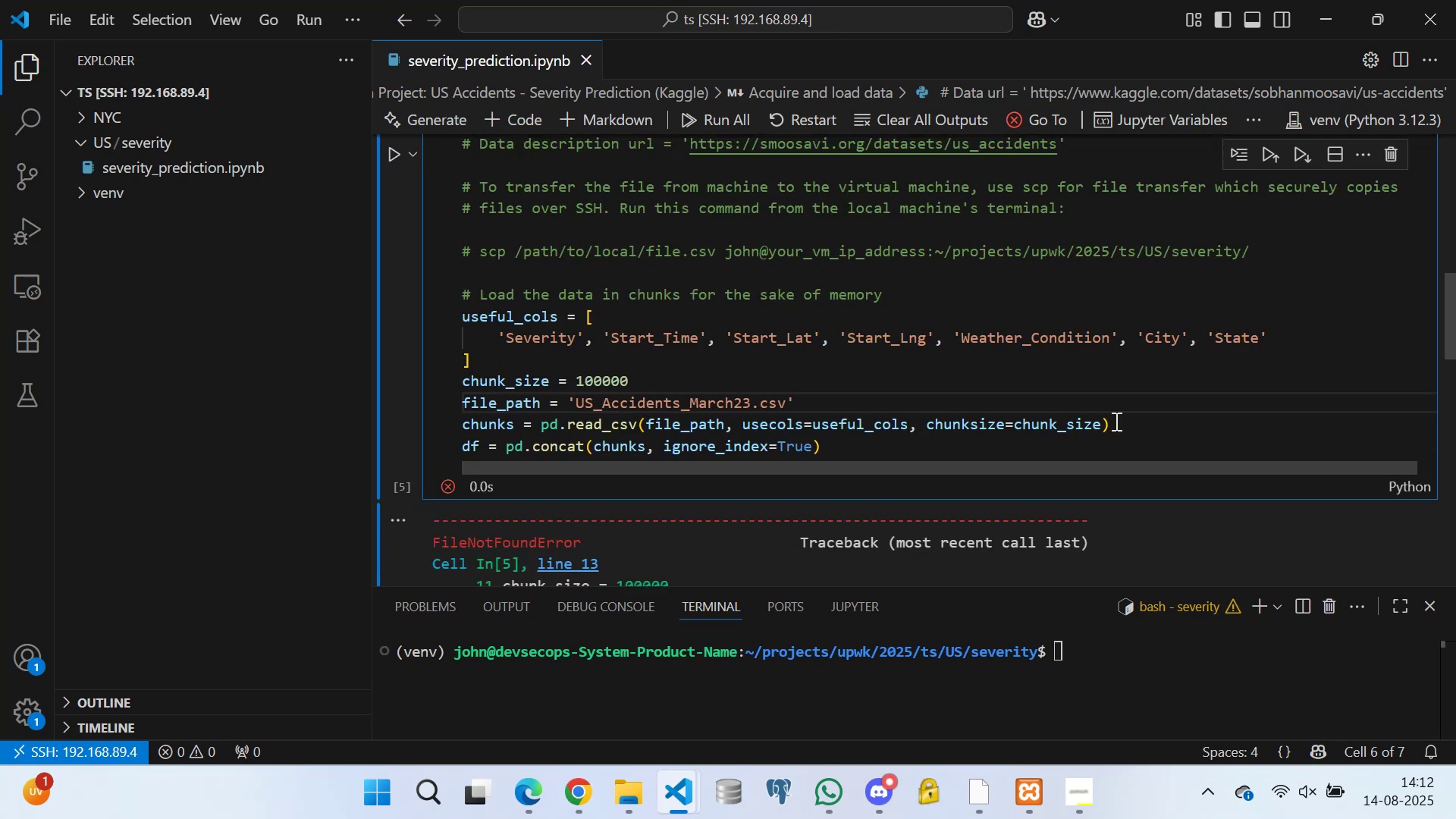 
left_click([1118, 421])
 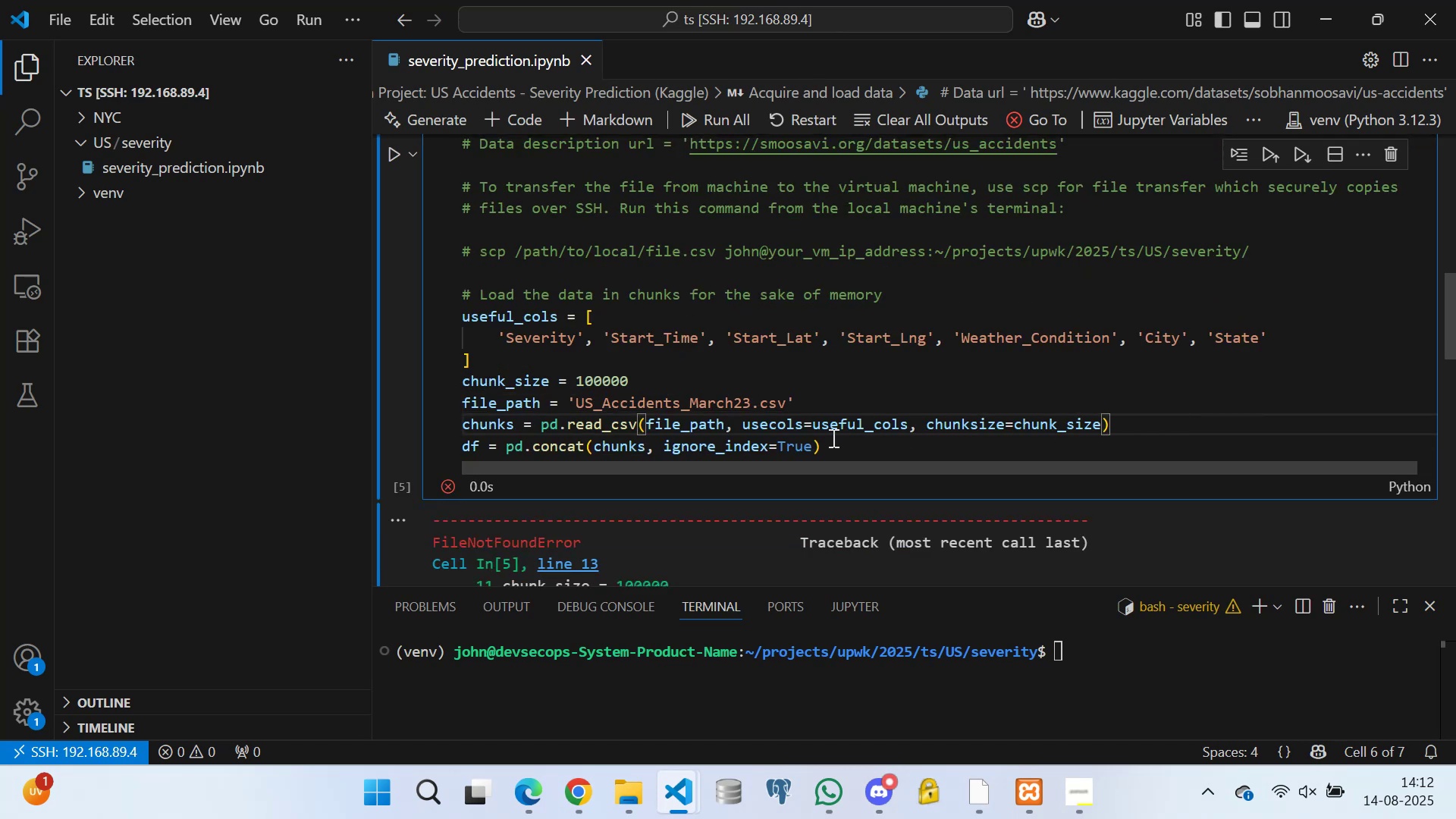 
left_click([833, 441])
 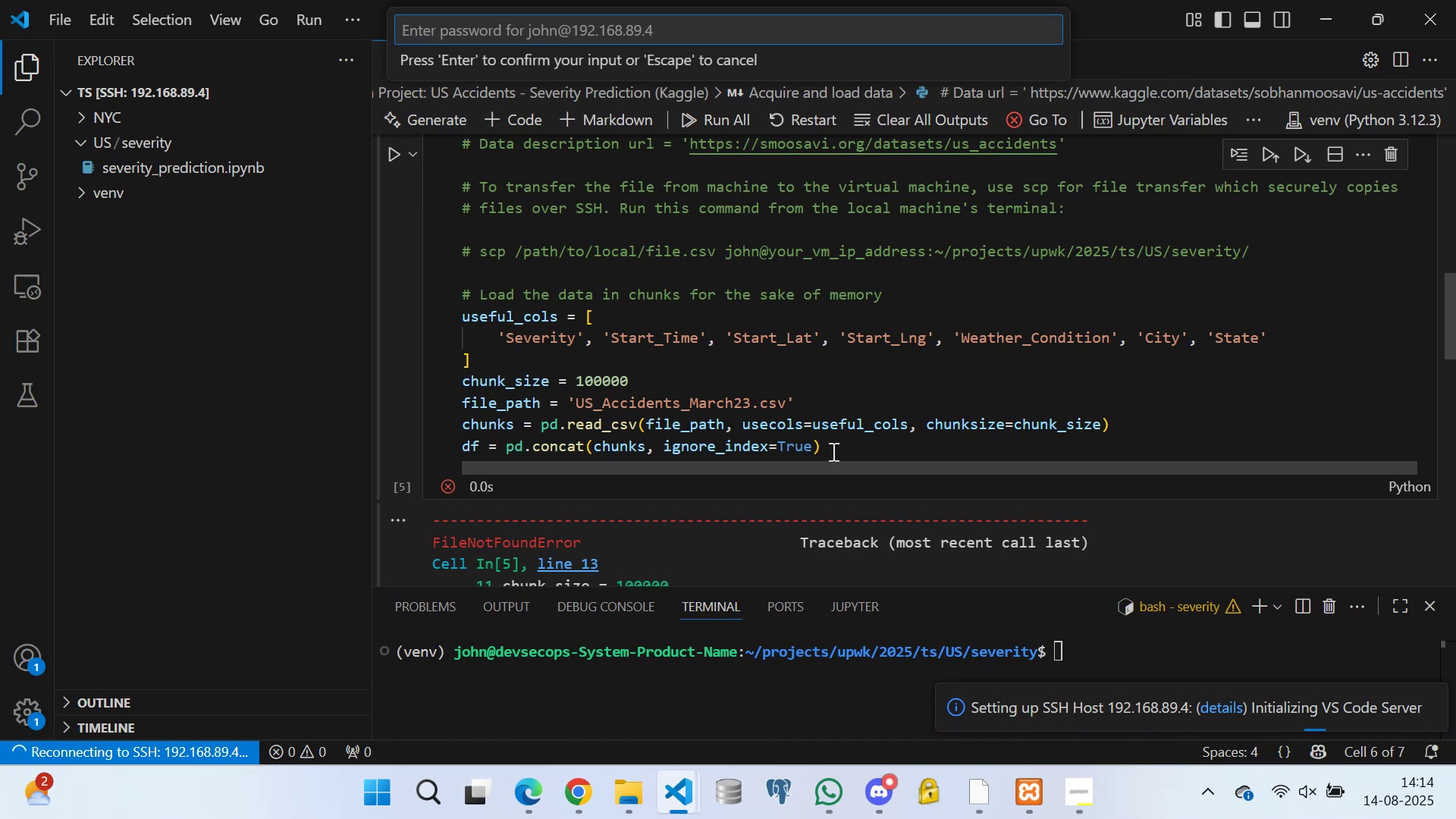 
wait(82.23)
 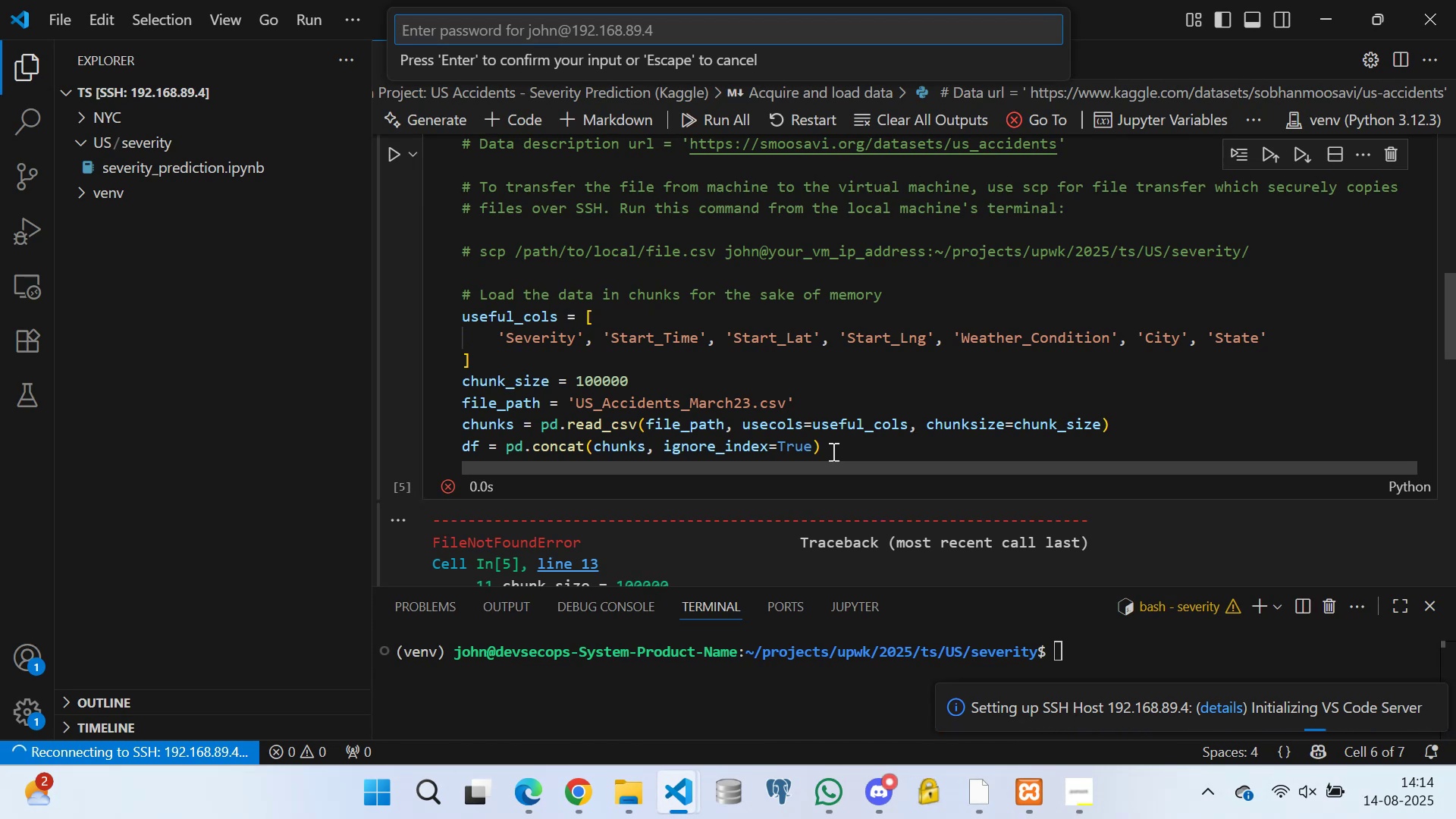 
left_click([634, 307])
 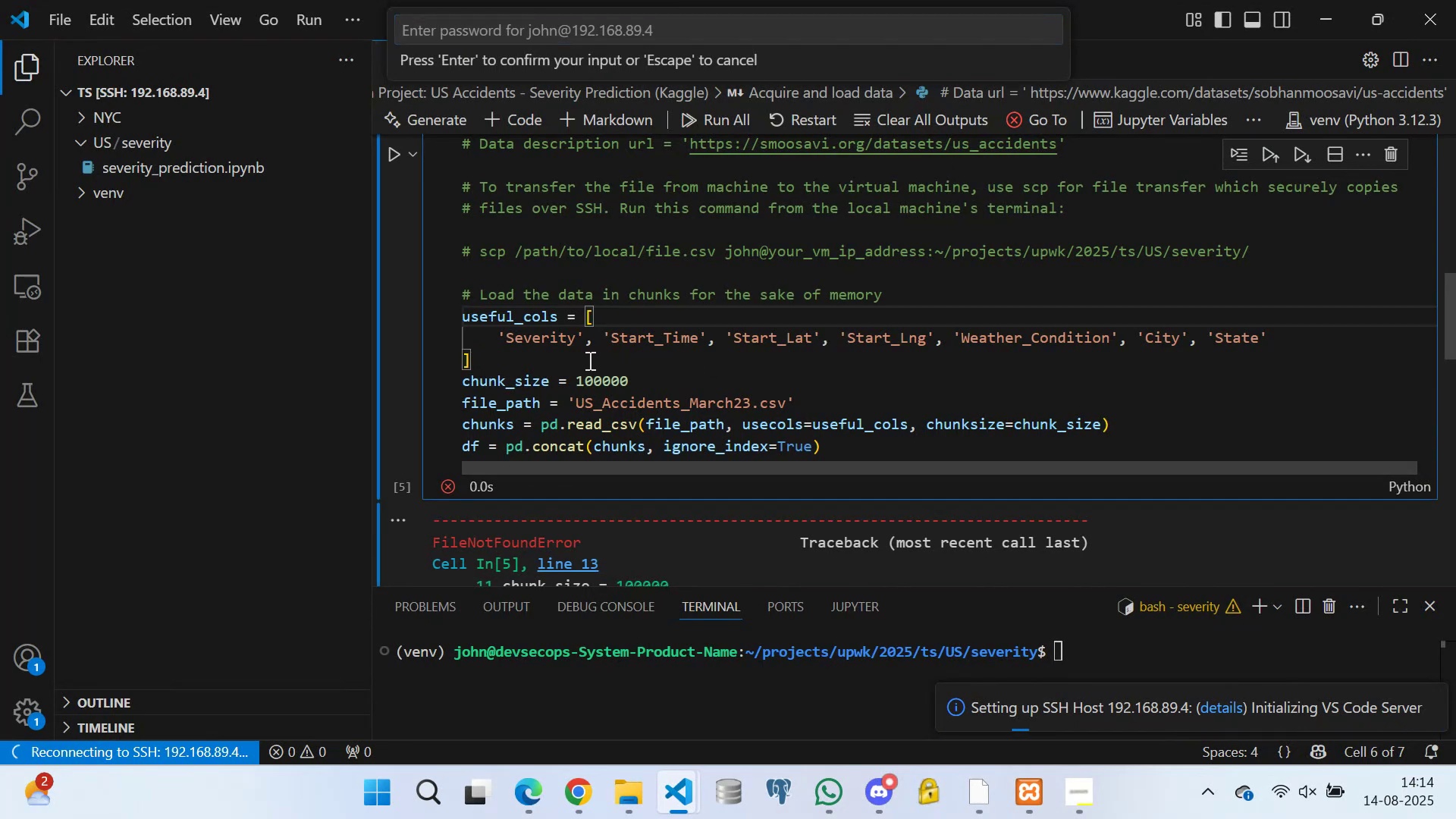 
left_click([588, 361])
 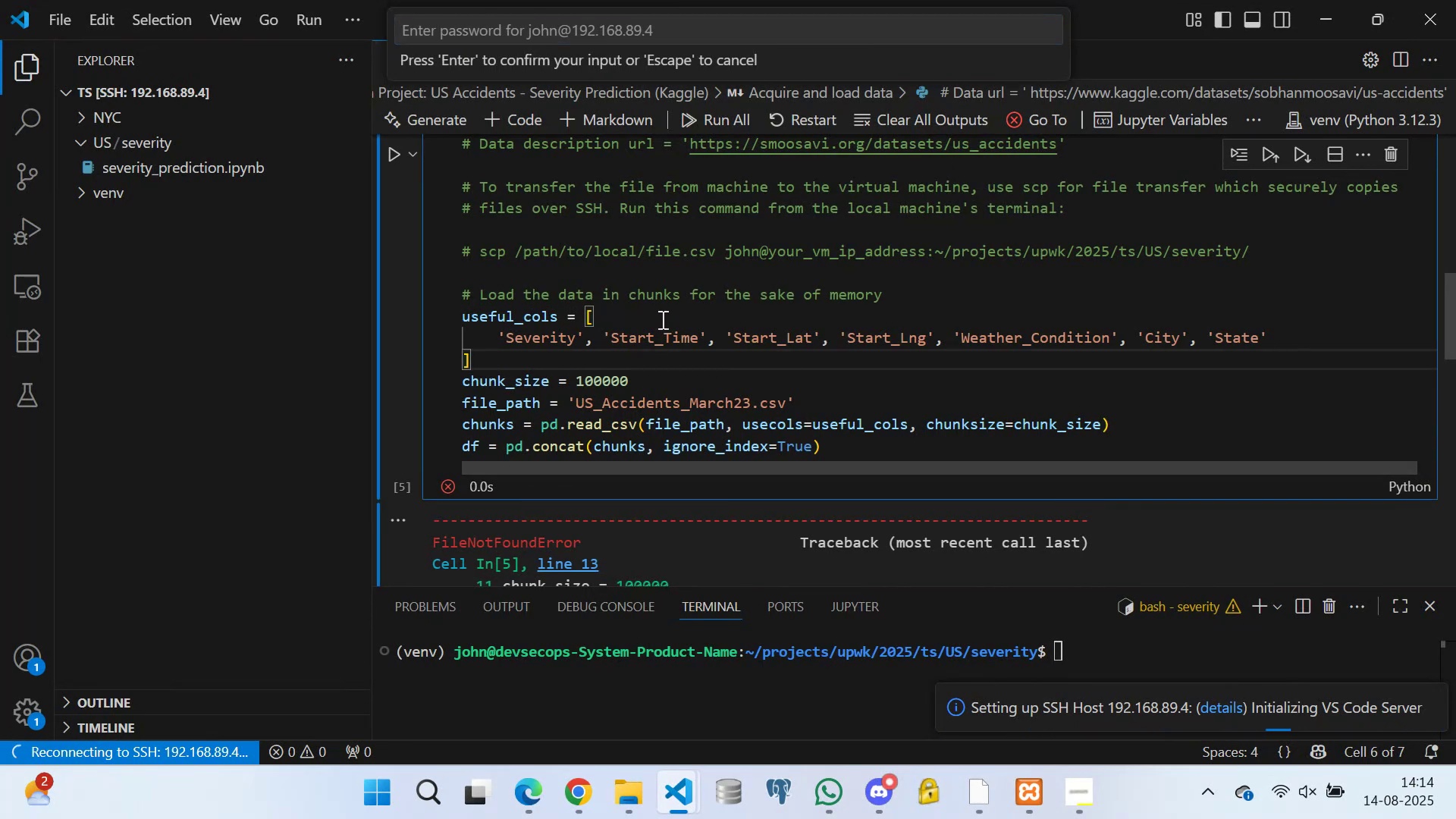 
left_click([655, 379])
 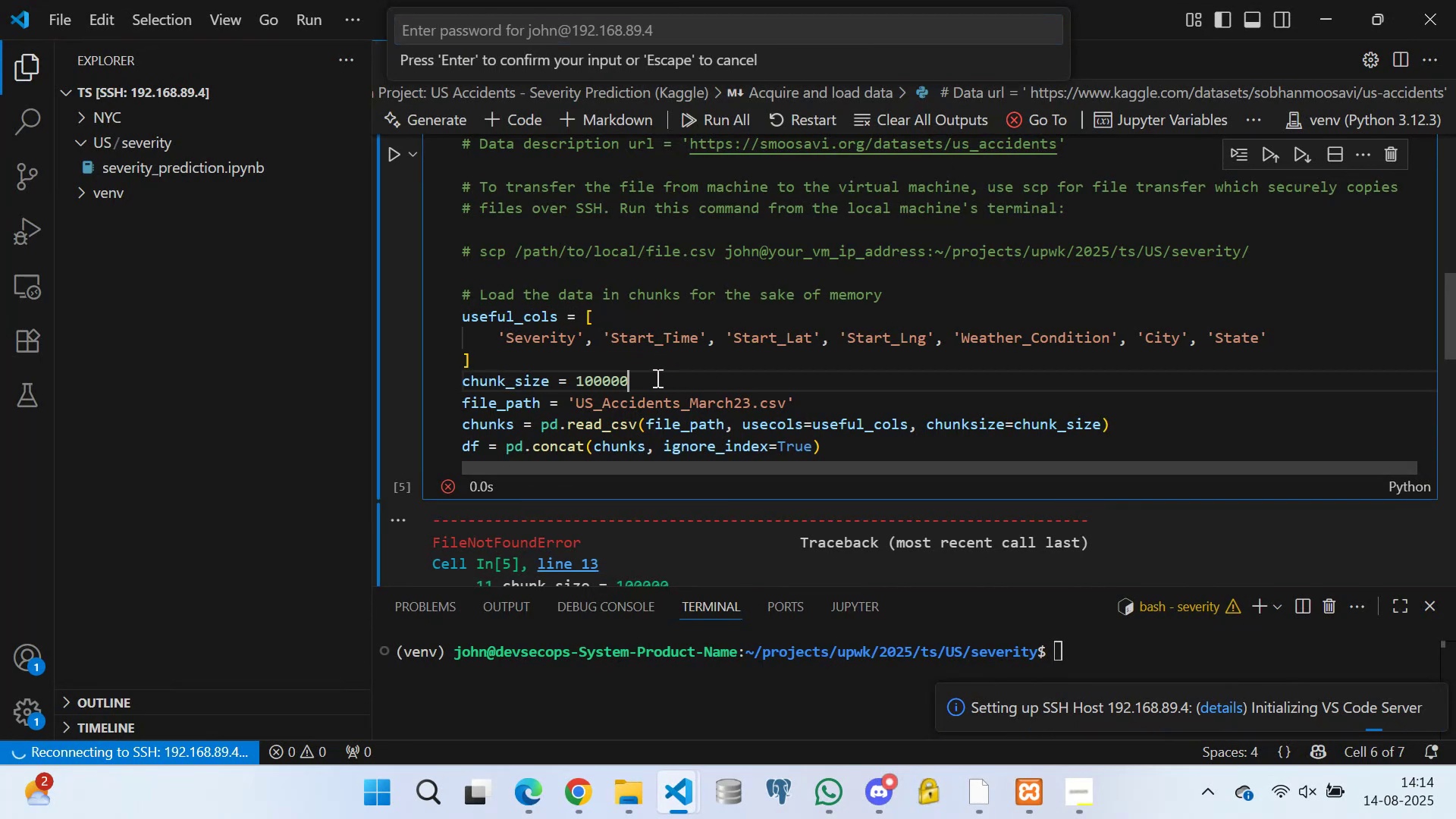 
scroll: coordinate [690, 358], scroll_direction: down, amount: 3.0
 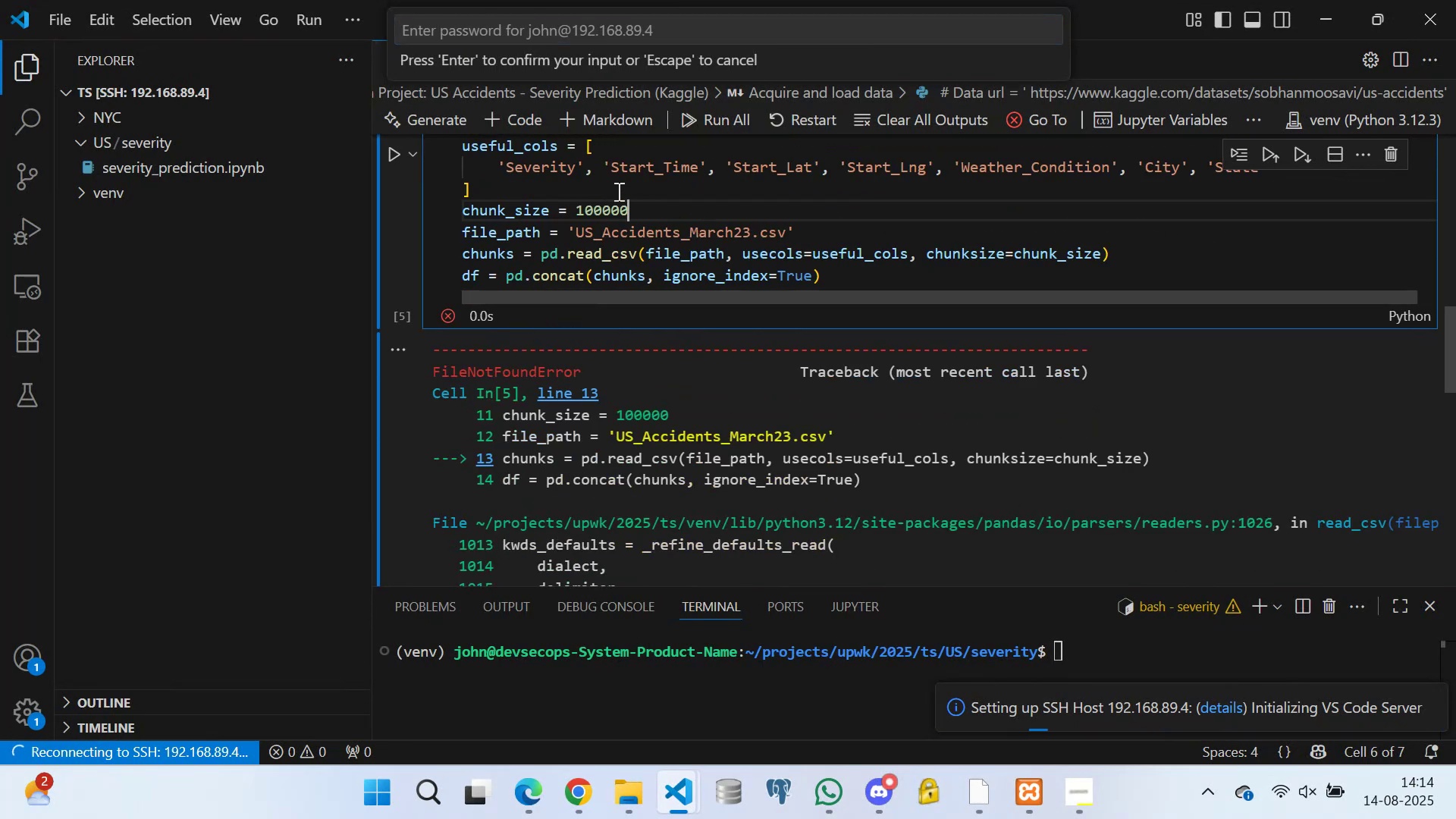 
left_click([590, 191])
 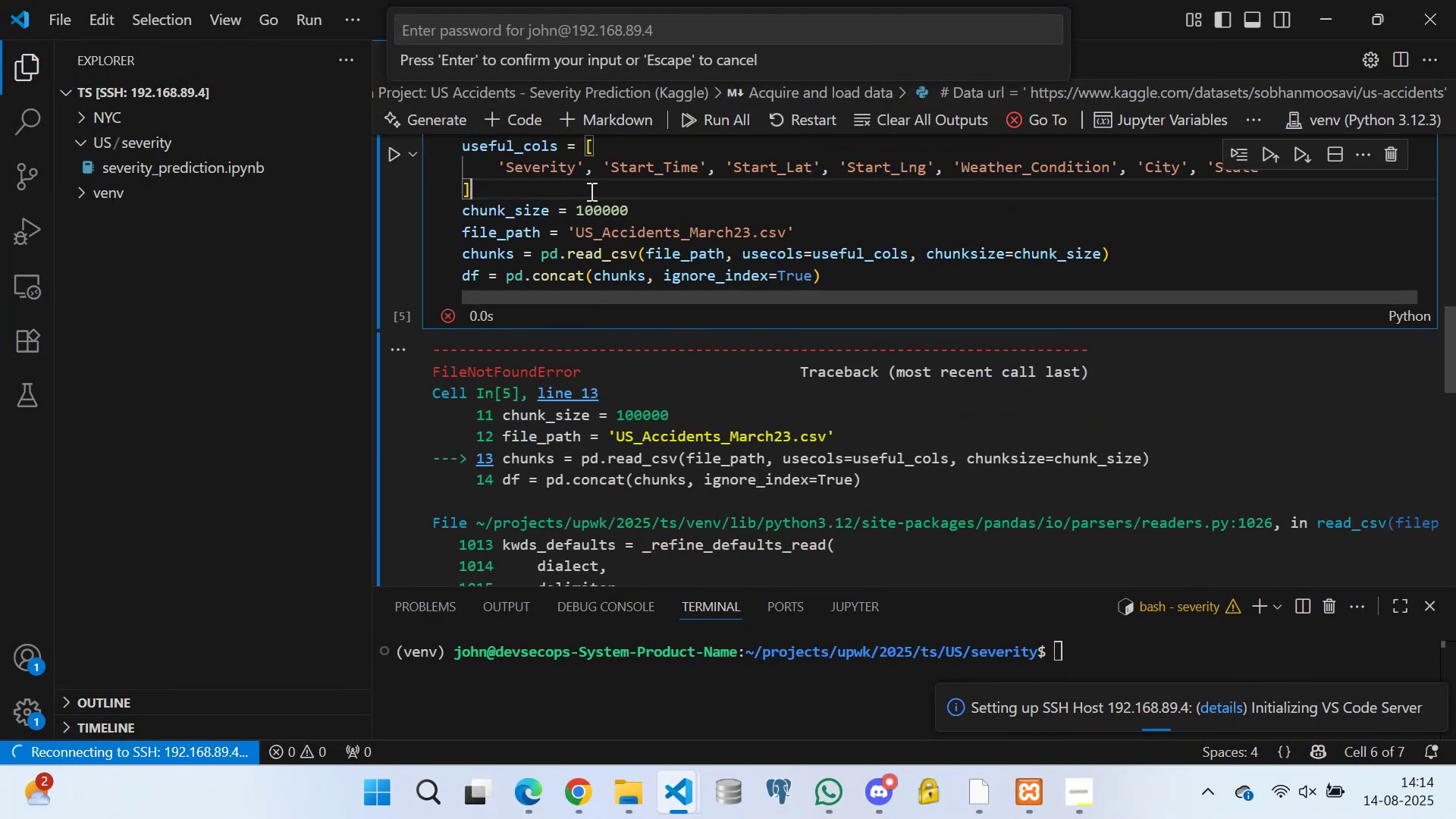 
scroll: coordinate [594, 203], scroll_direction: up, amount: 3.0
 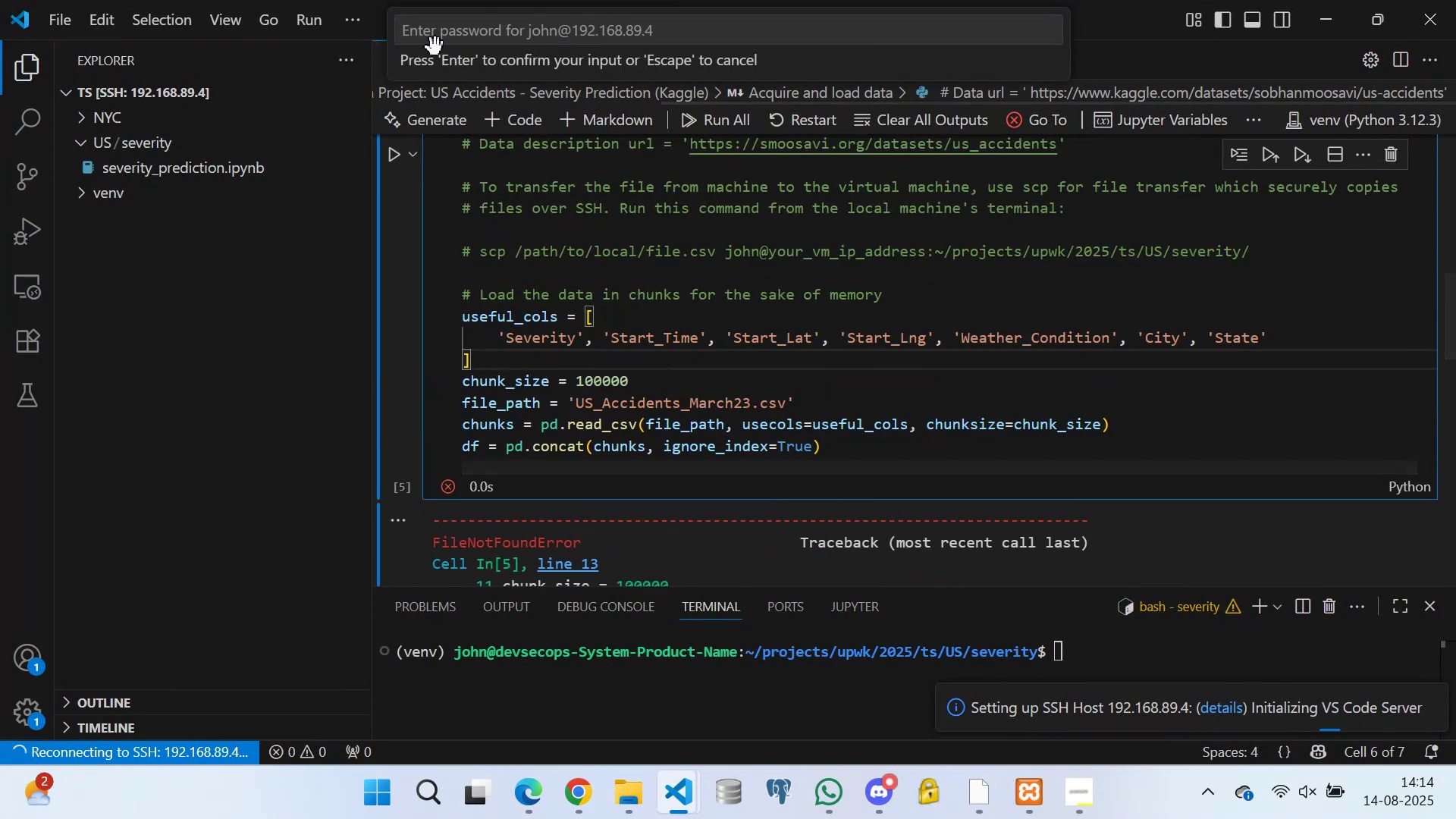 
left_click([437, 33])
 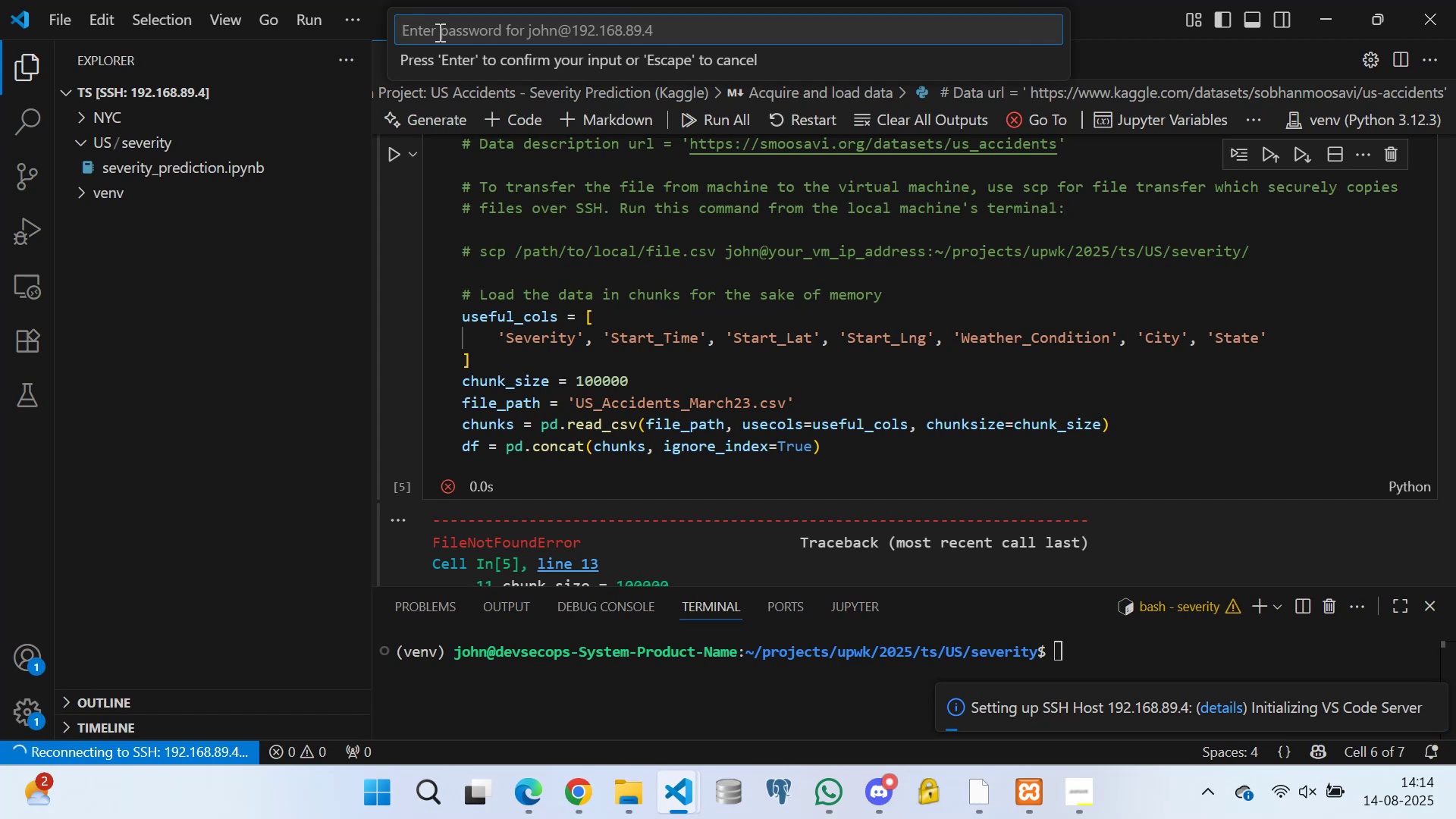 
type(!23john*/)
 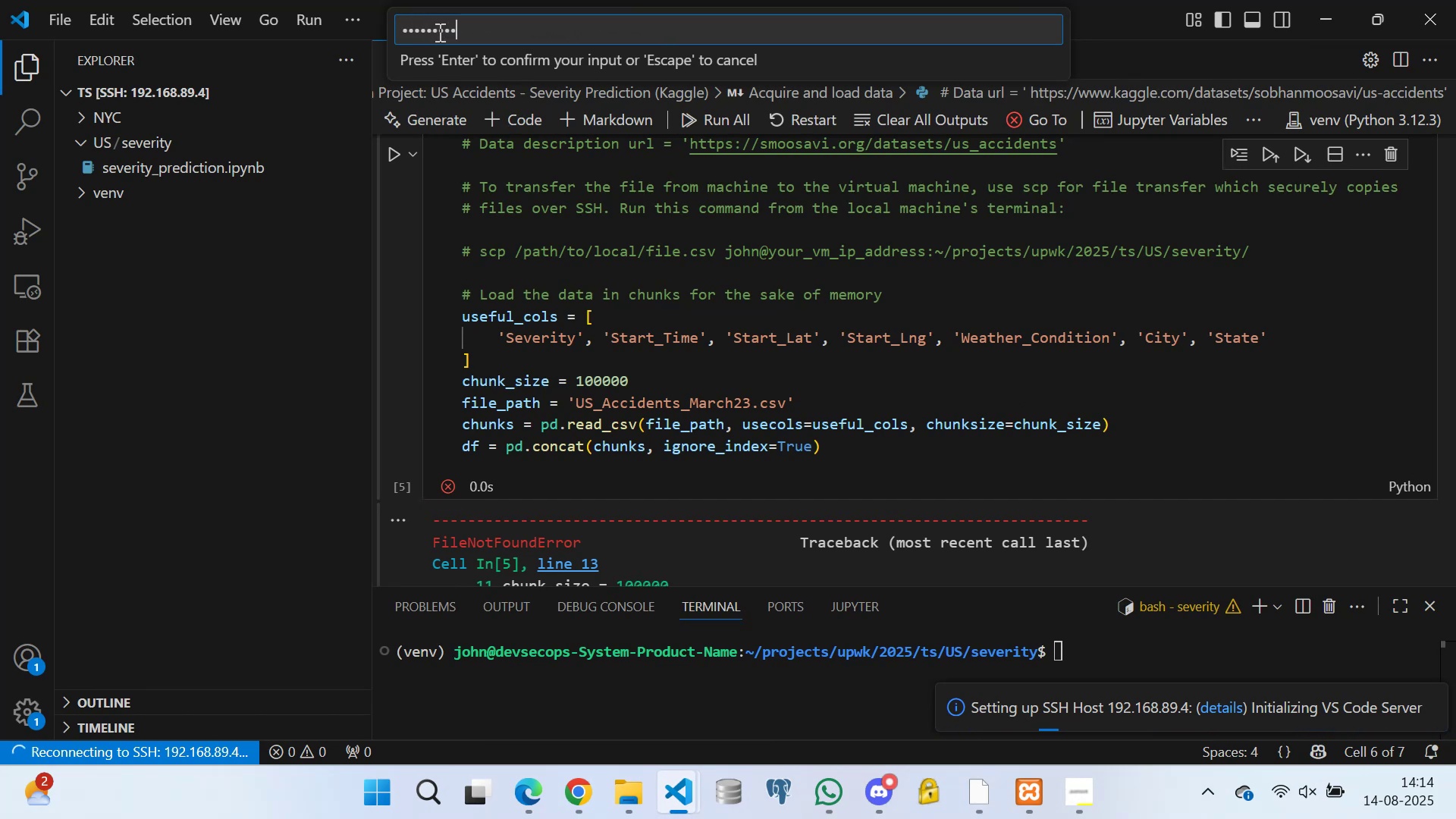 
 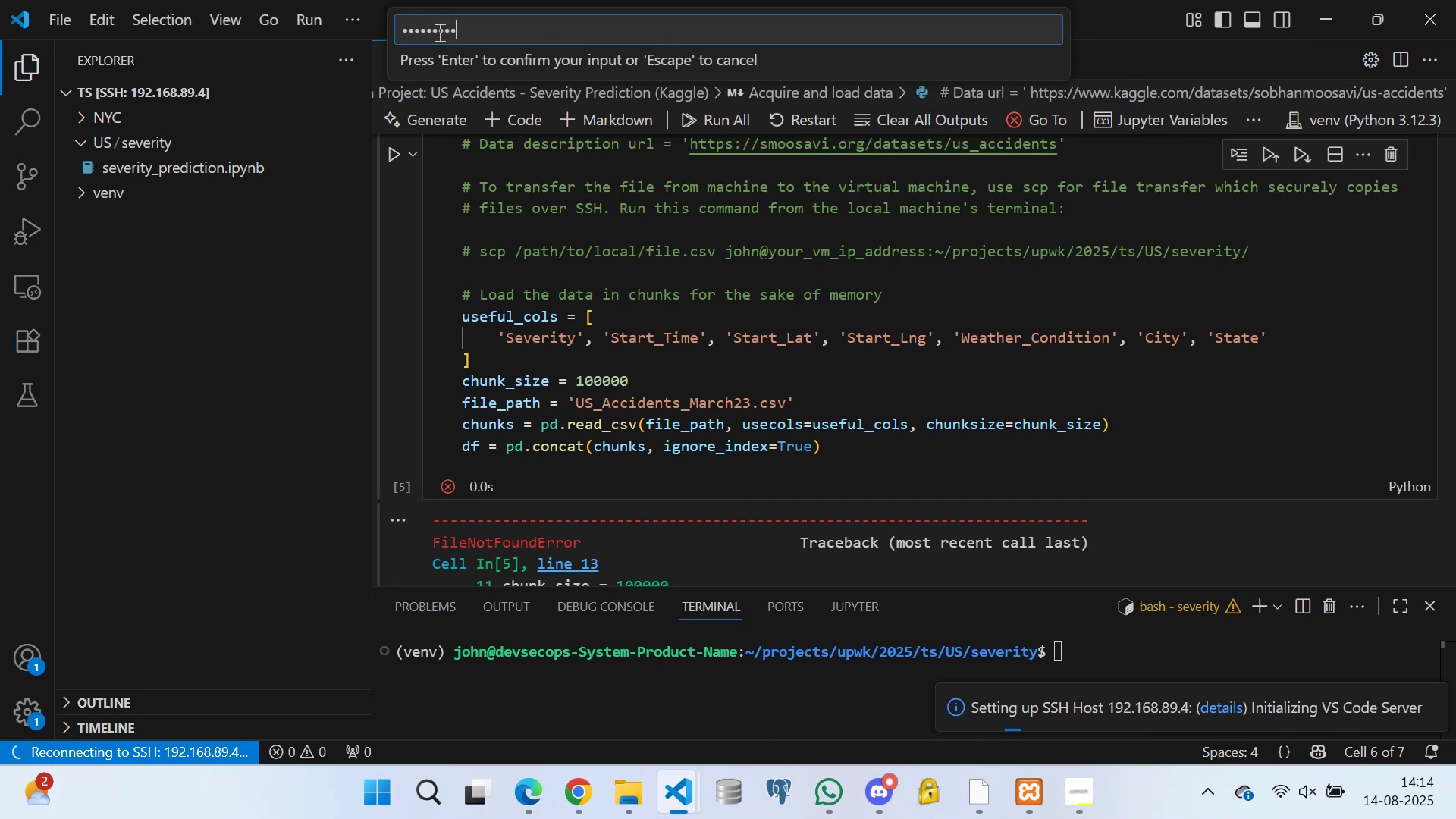 
key(Enter)
 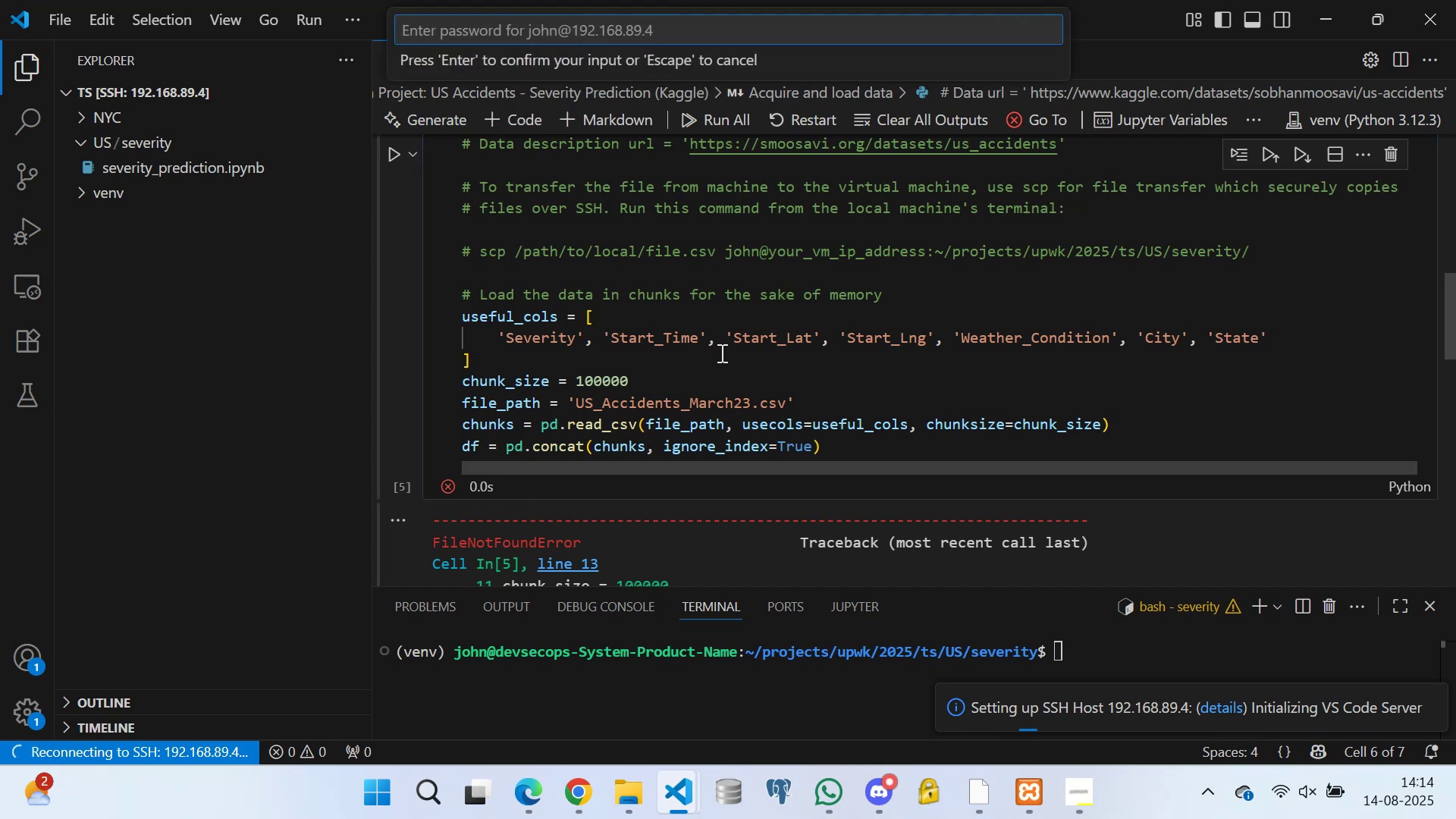 
wait(5.23)
 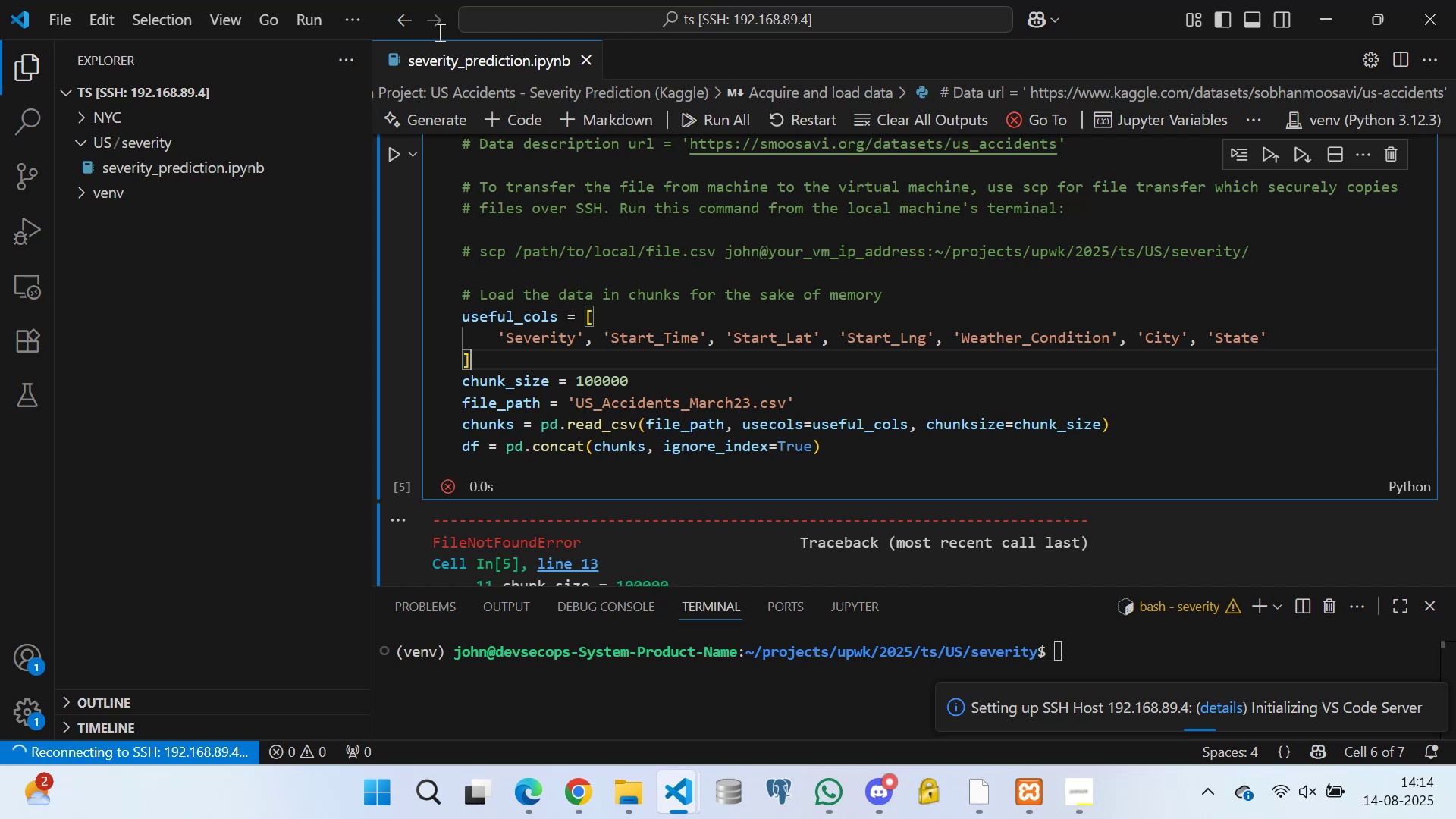 
left_click([442, 27])
 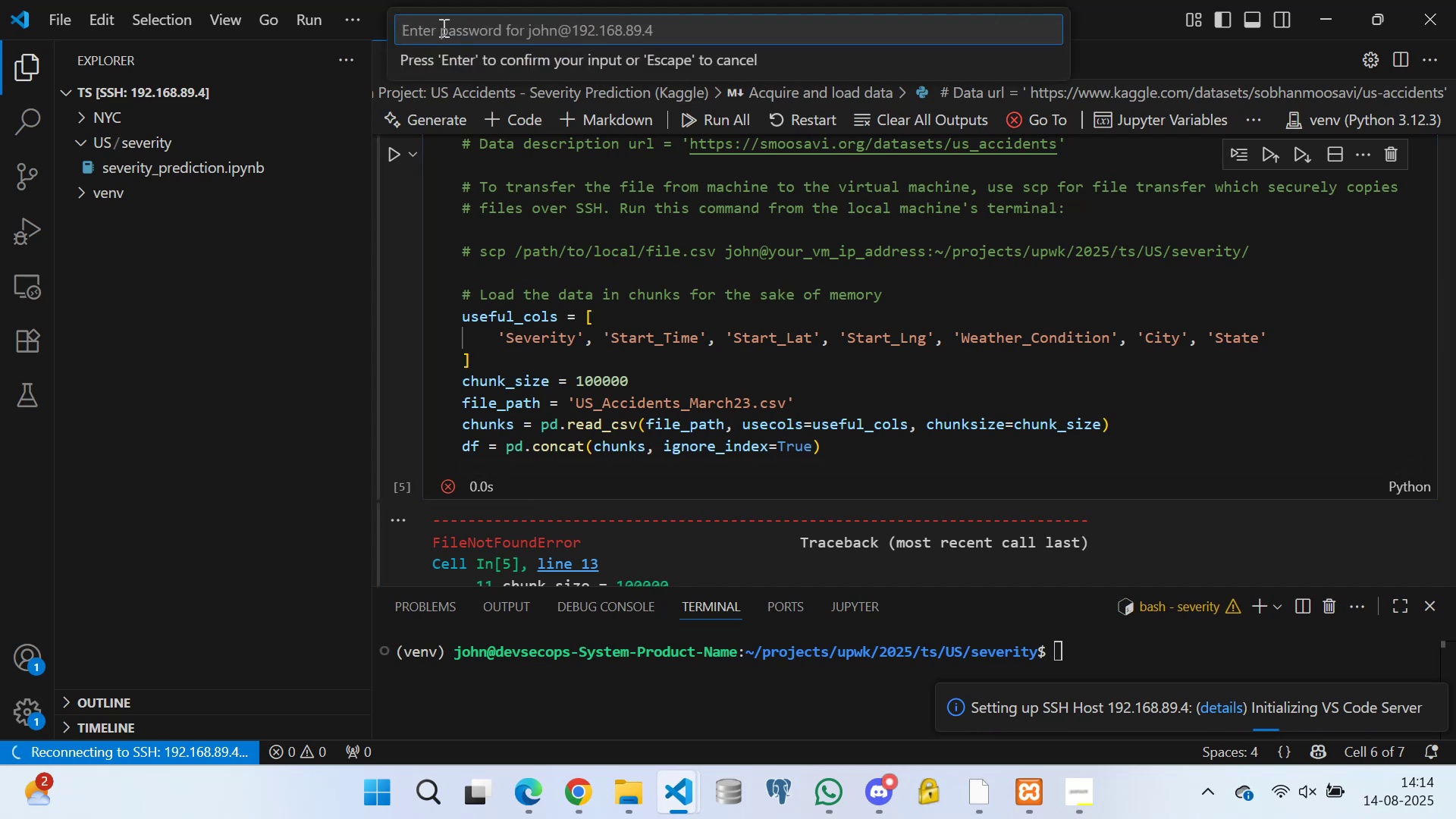 
type(!23@john*/)
 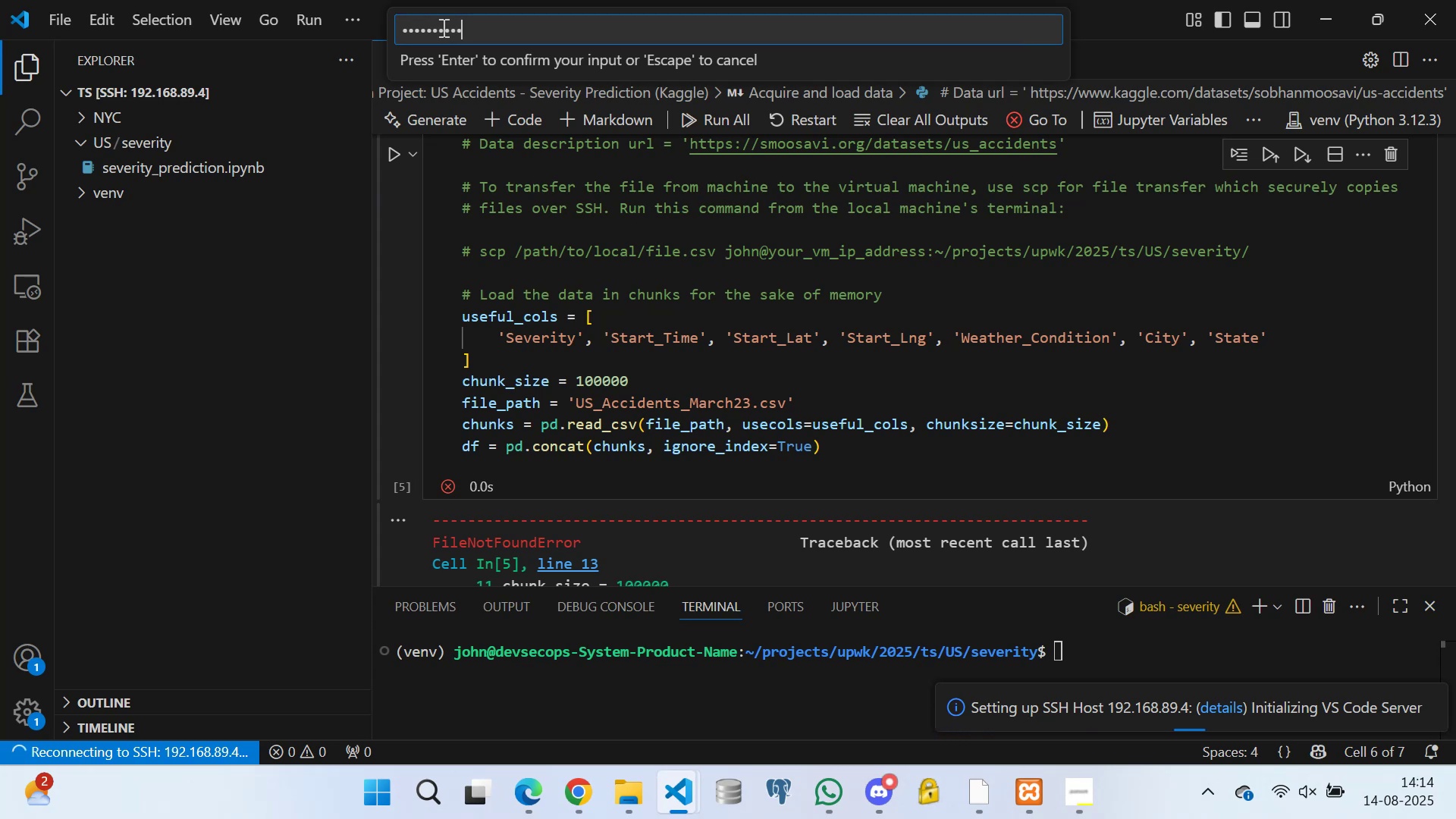 
key(Enter)
 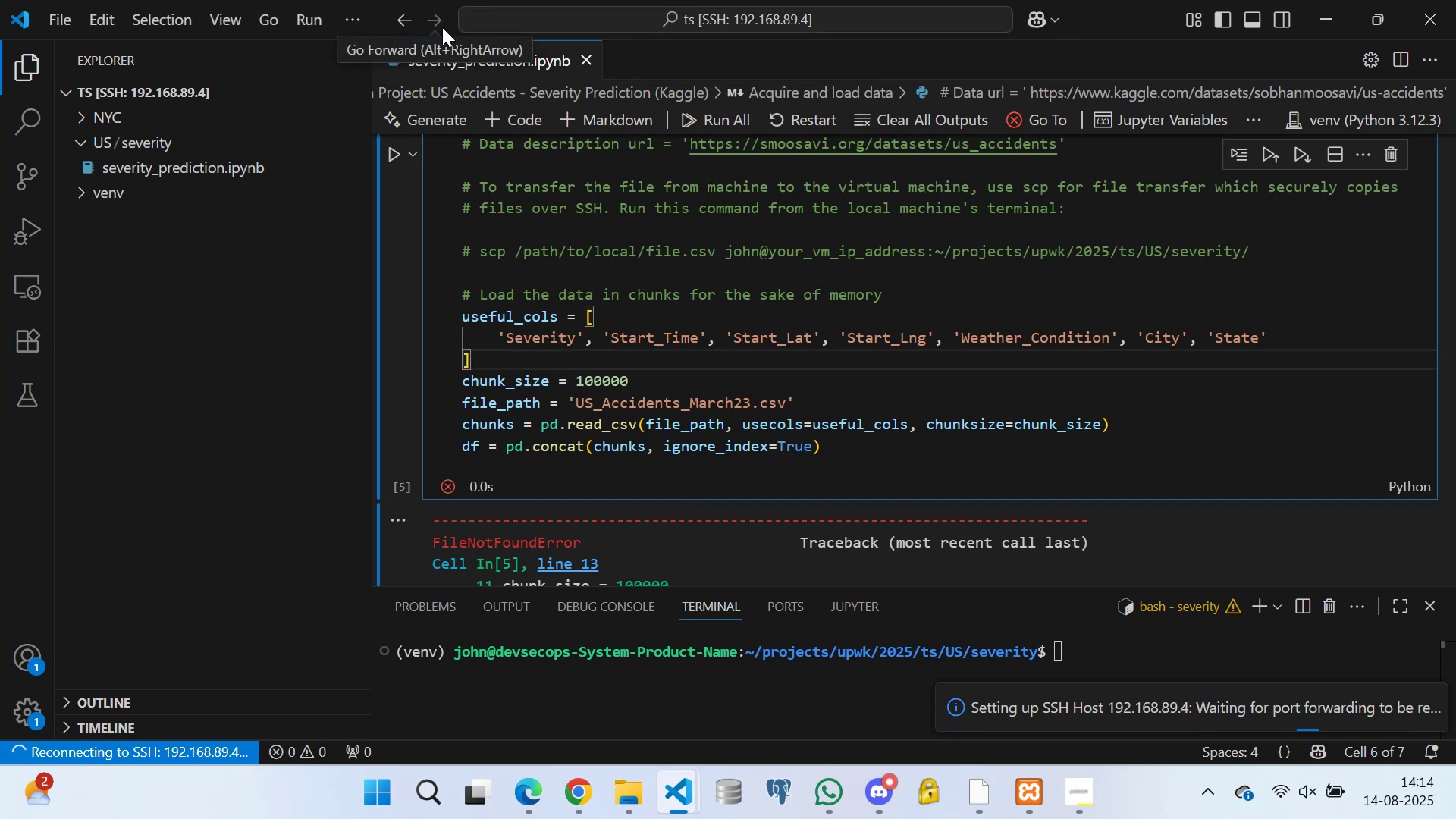 
wait(8.01)
 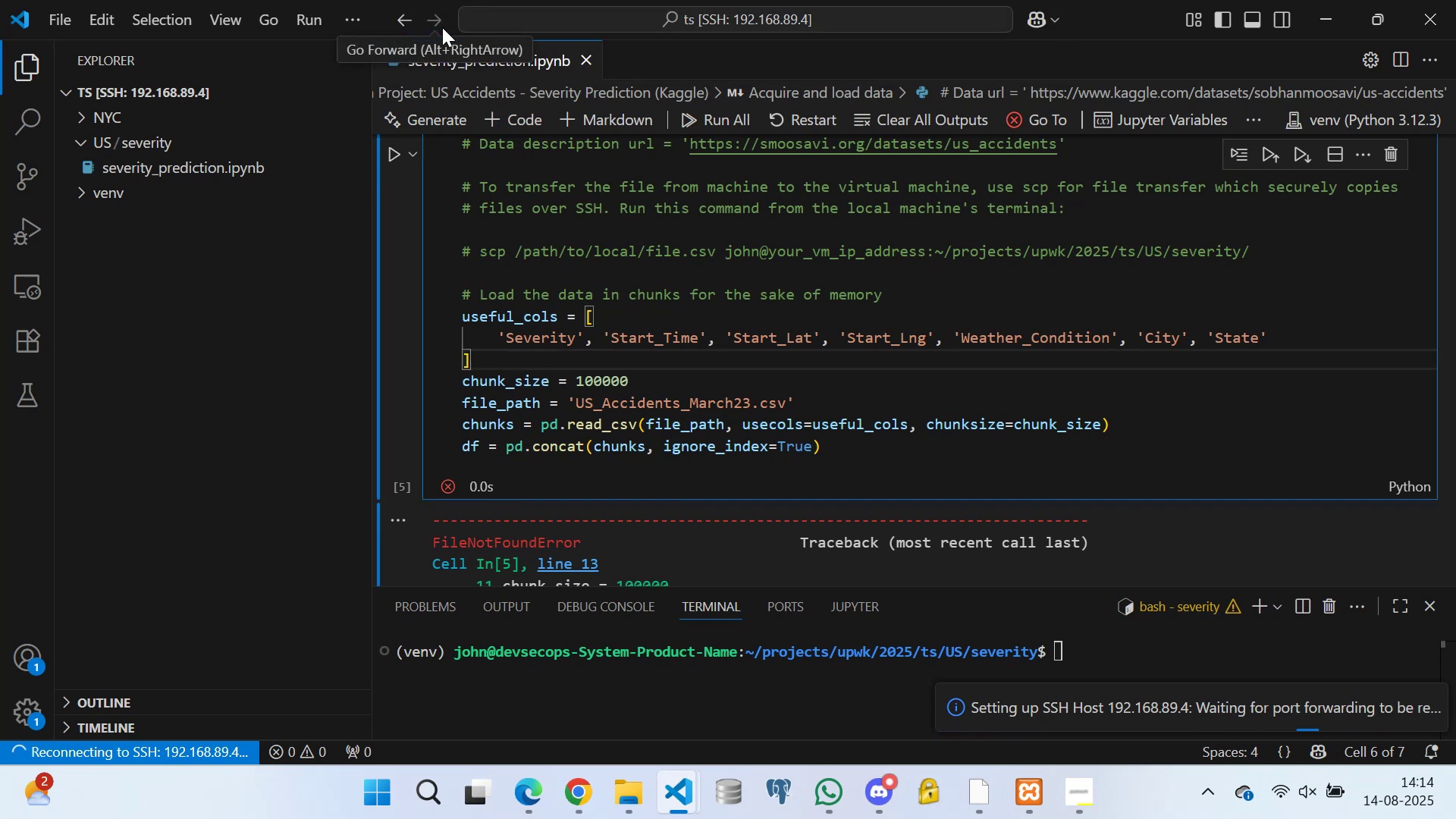 
left_click_drag(start_coordinate=[614, 321], to_coordinate=[575, 353])
 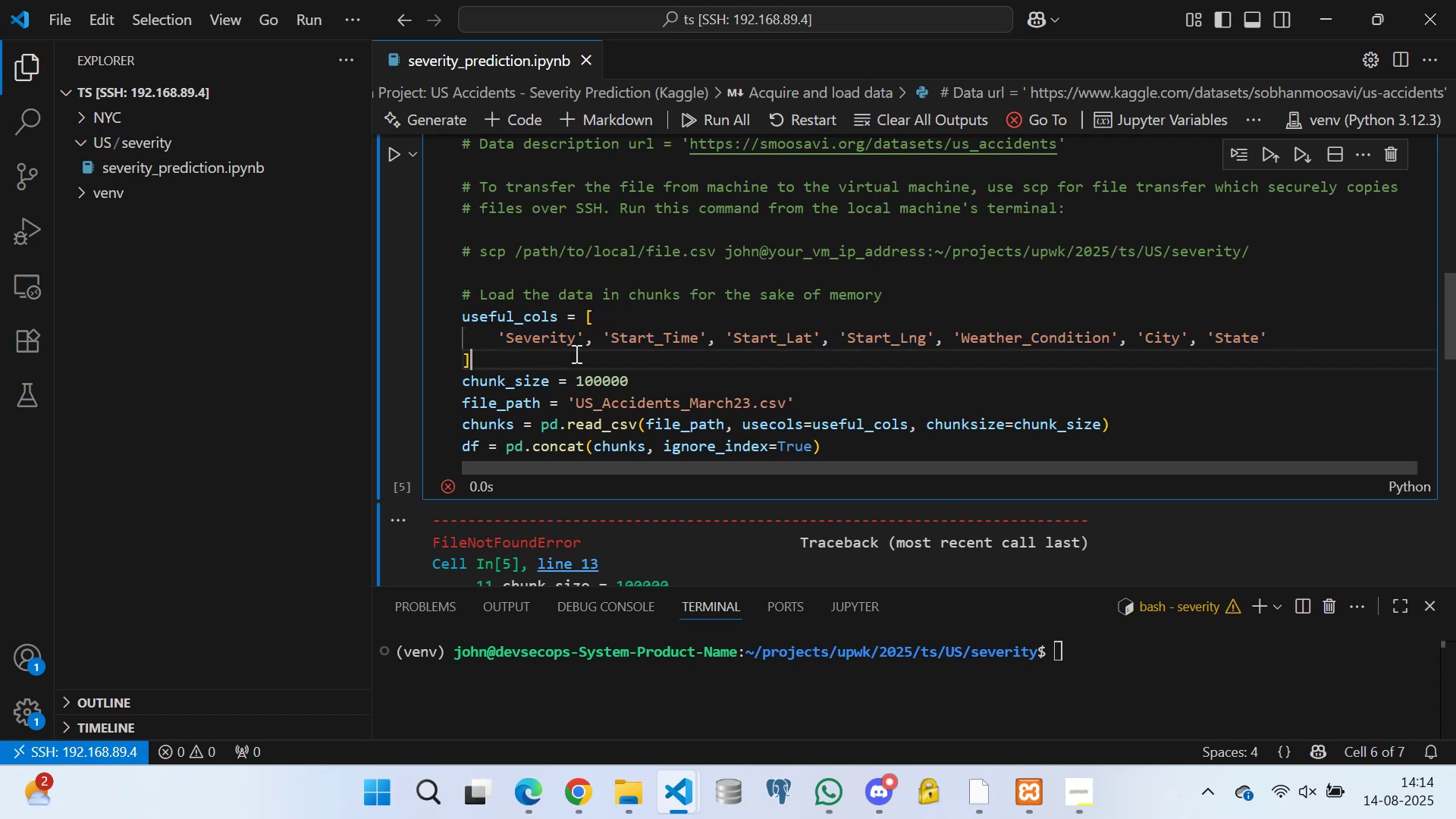 
left_click([575, 353])
 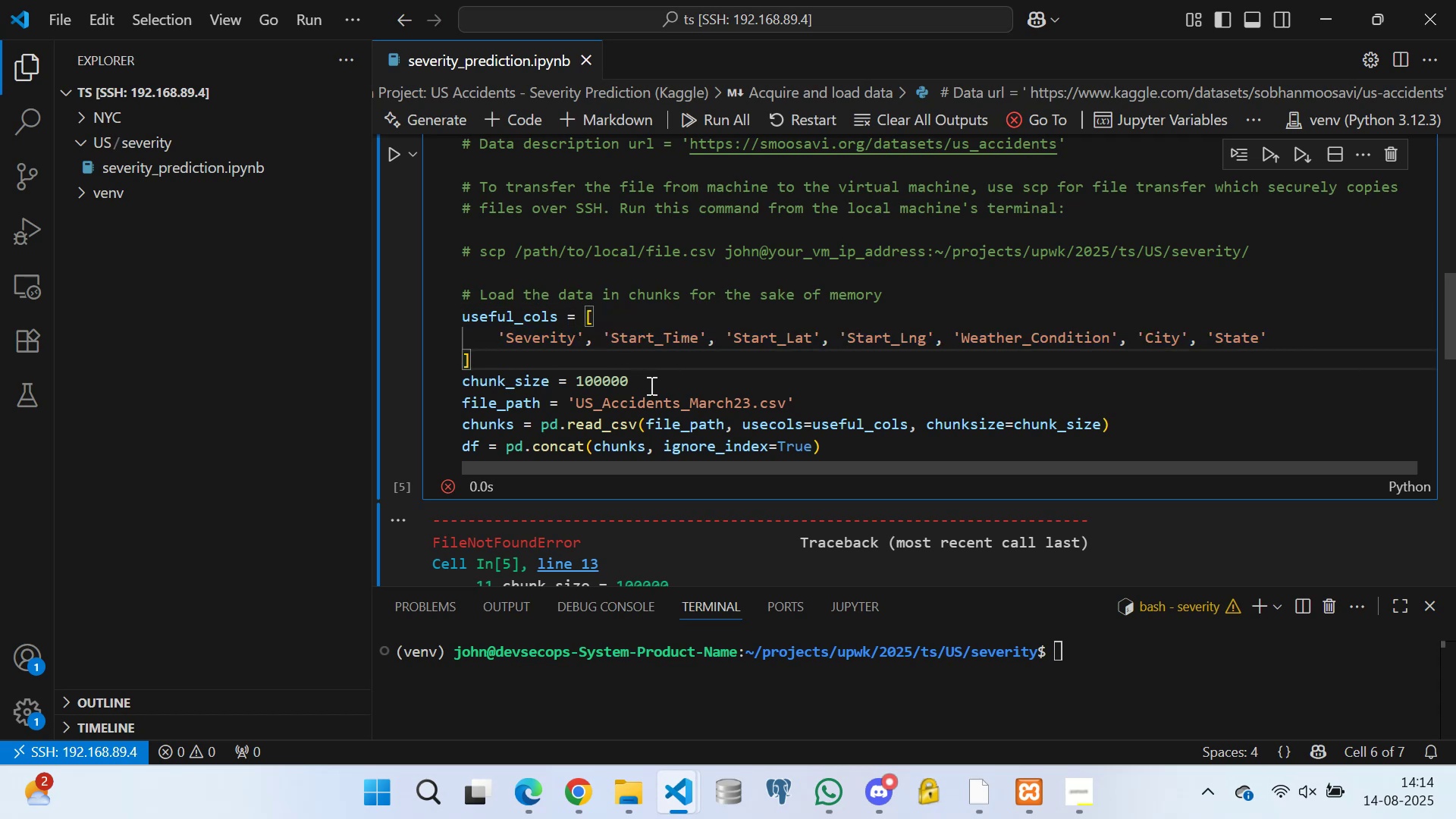 
left_click([650, 385])
 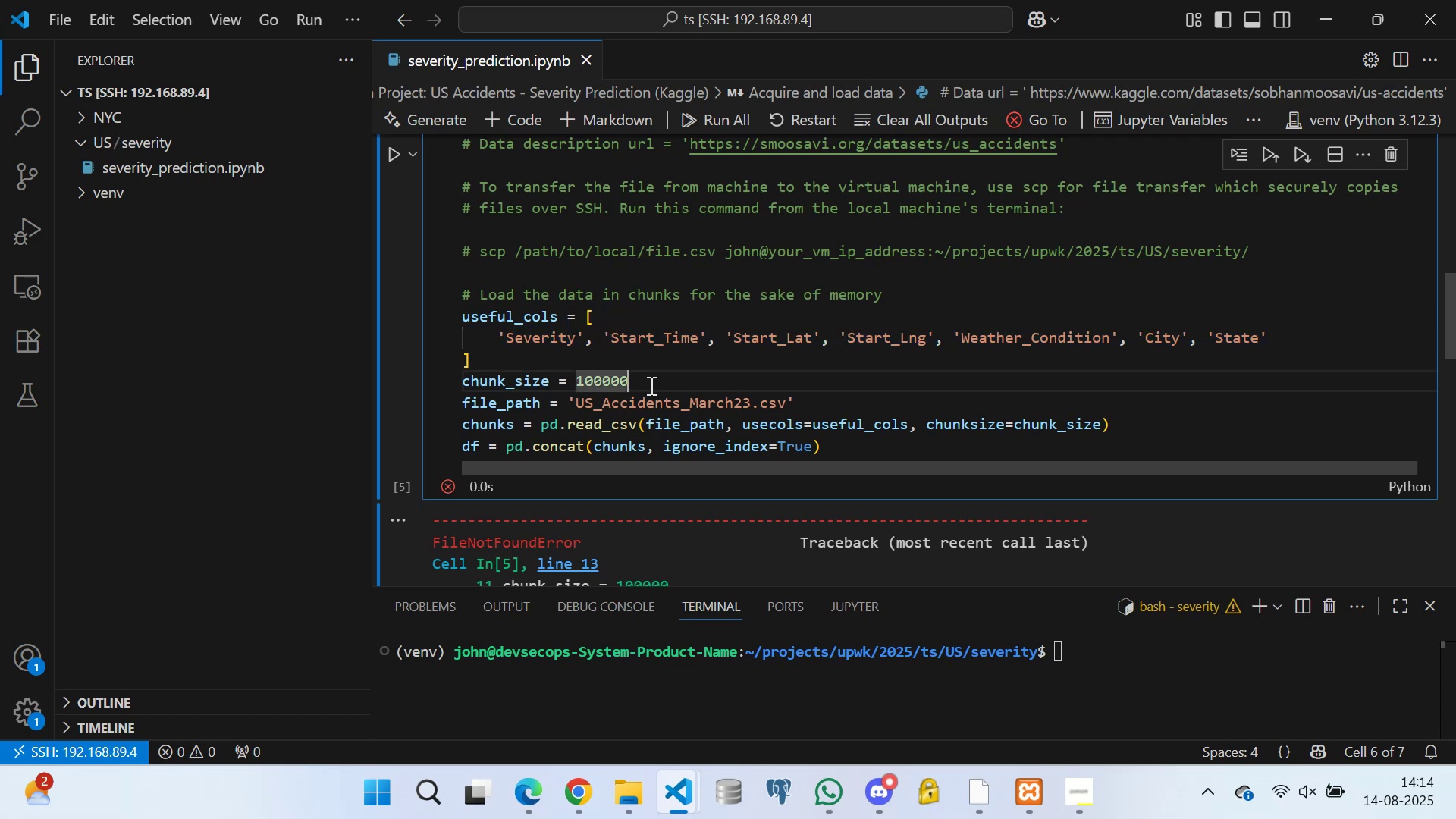 
key(Control+S)
 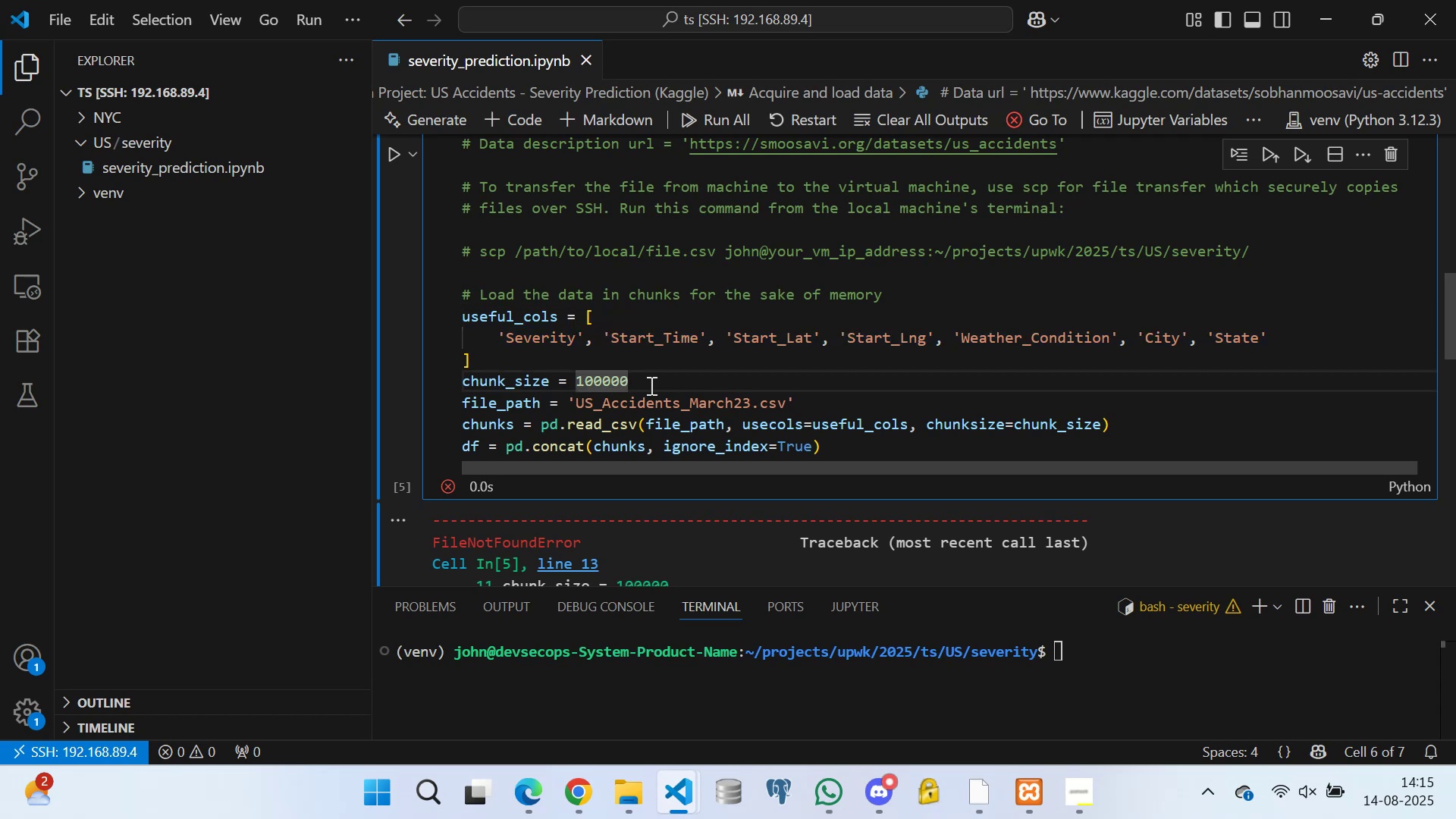 
scroll: coordinate [679, 315], scroll_direction: down, amount: 4.0
 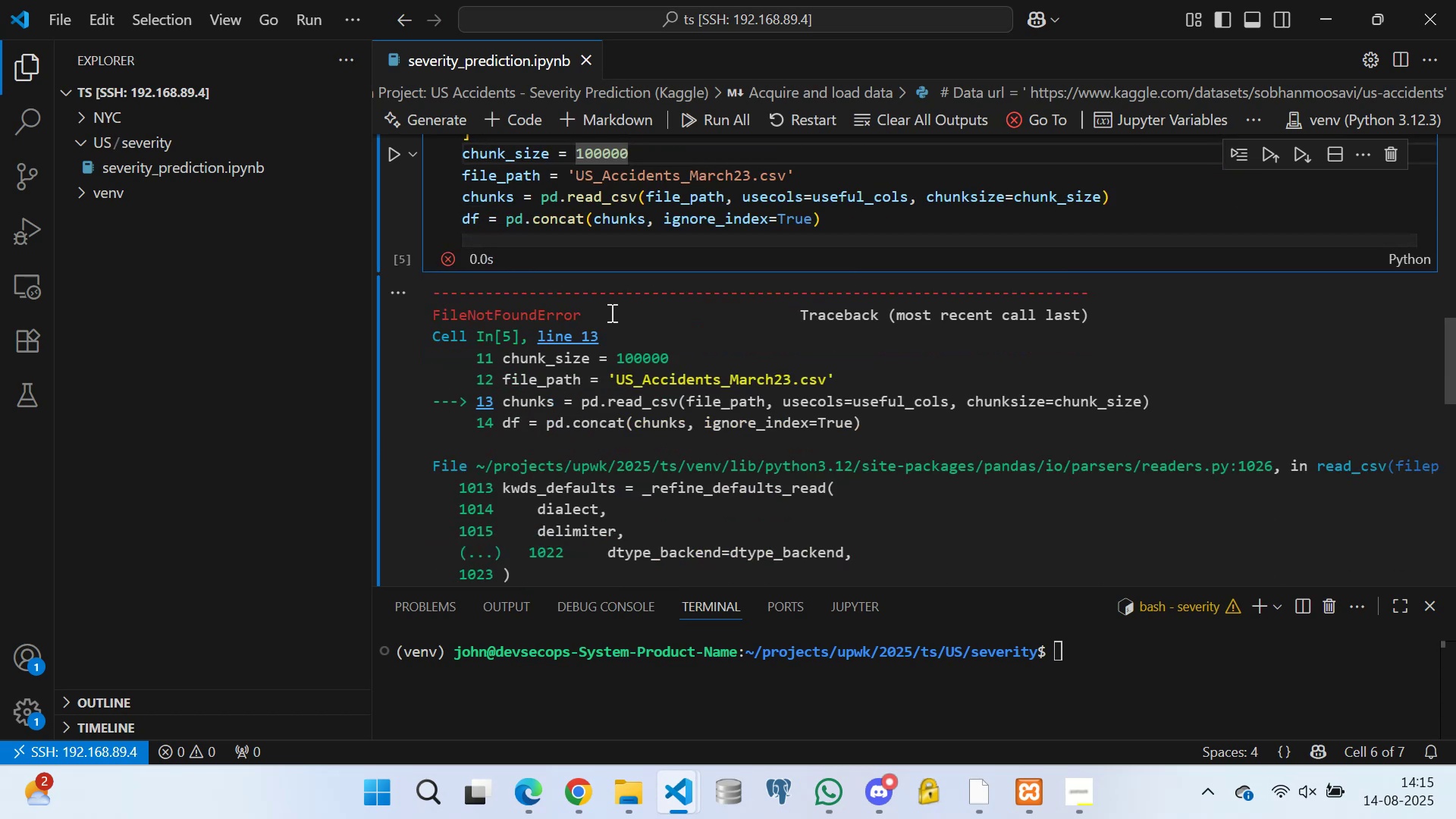 
scroll: coordinate [580, 285], scroll_direction: up, amount: 2.0
 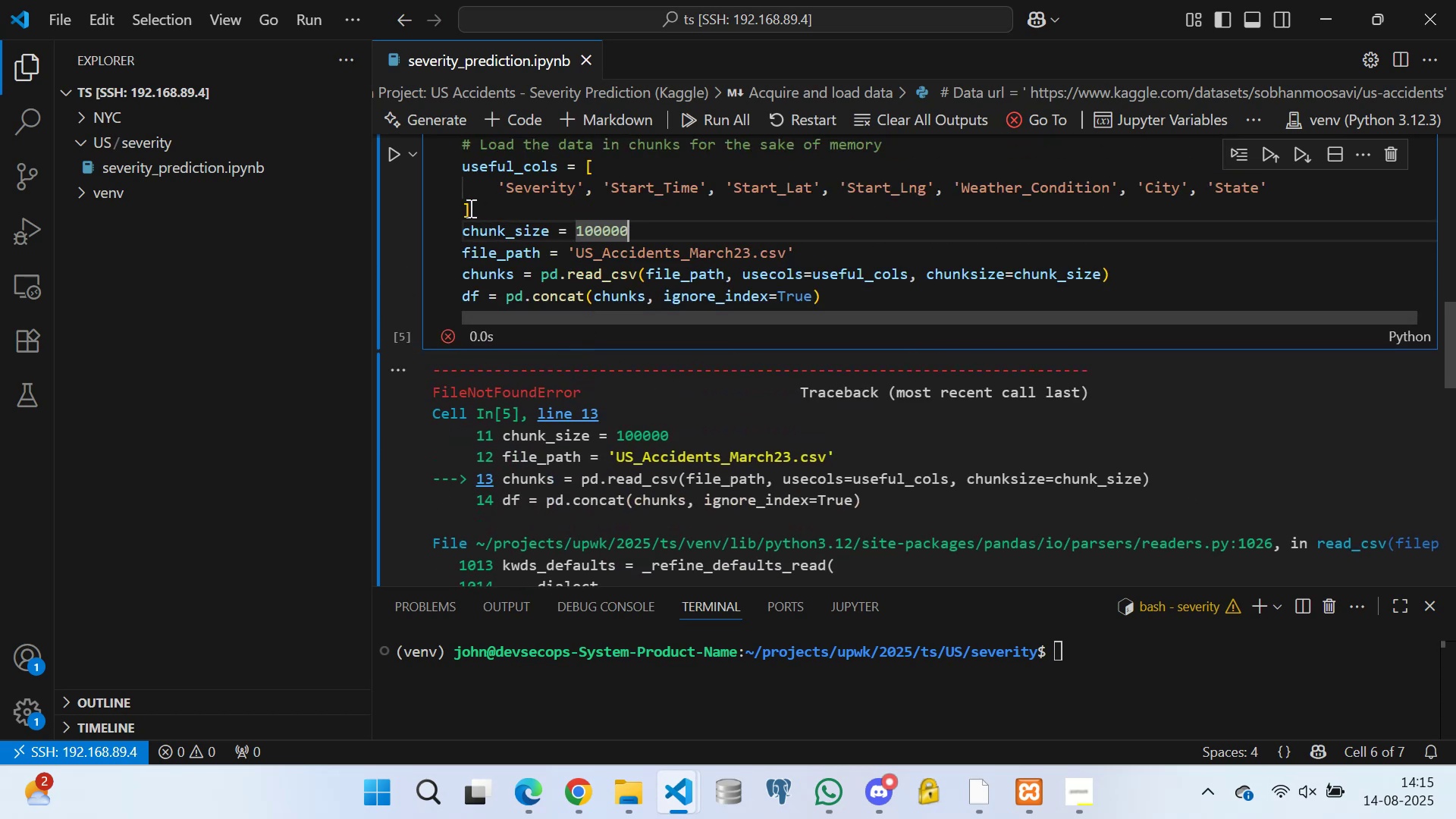 
left_click([482, 210])
 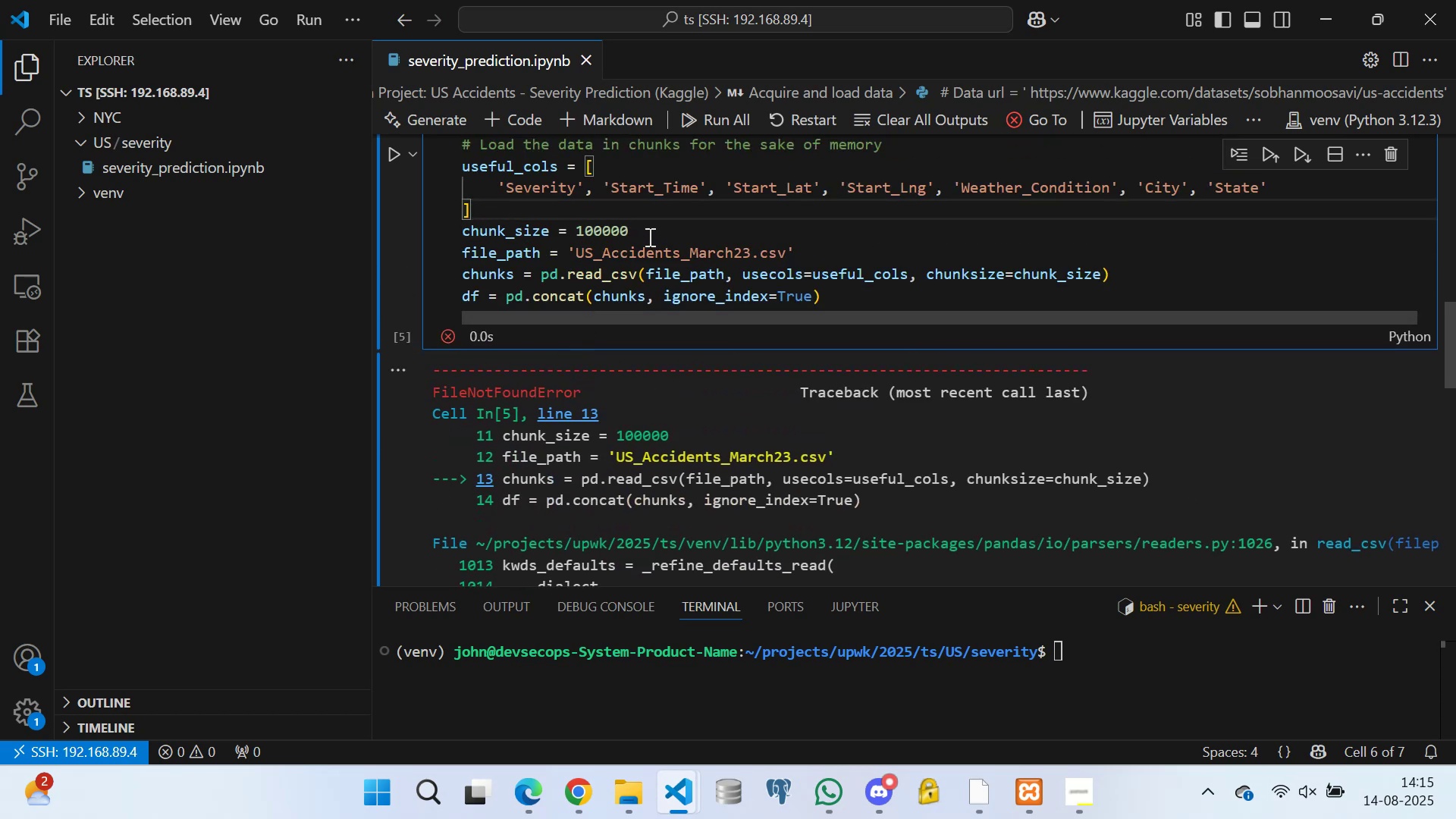 
left_click([650, 228])
 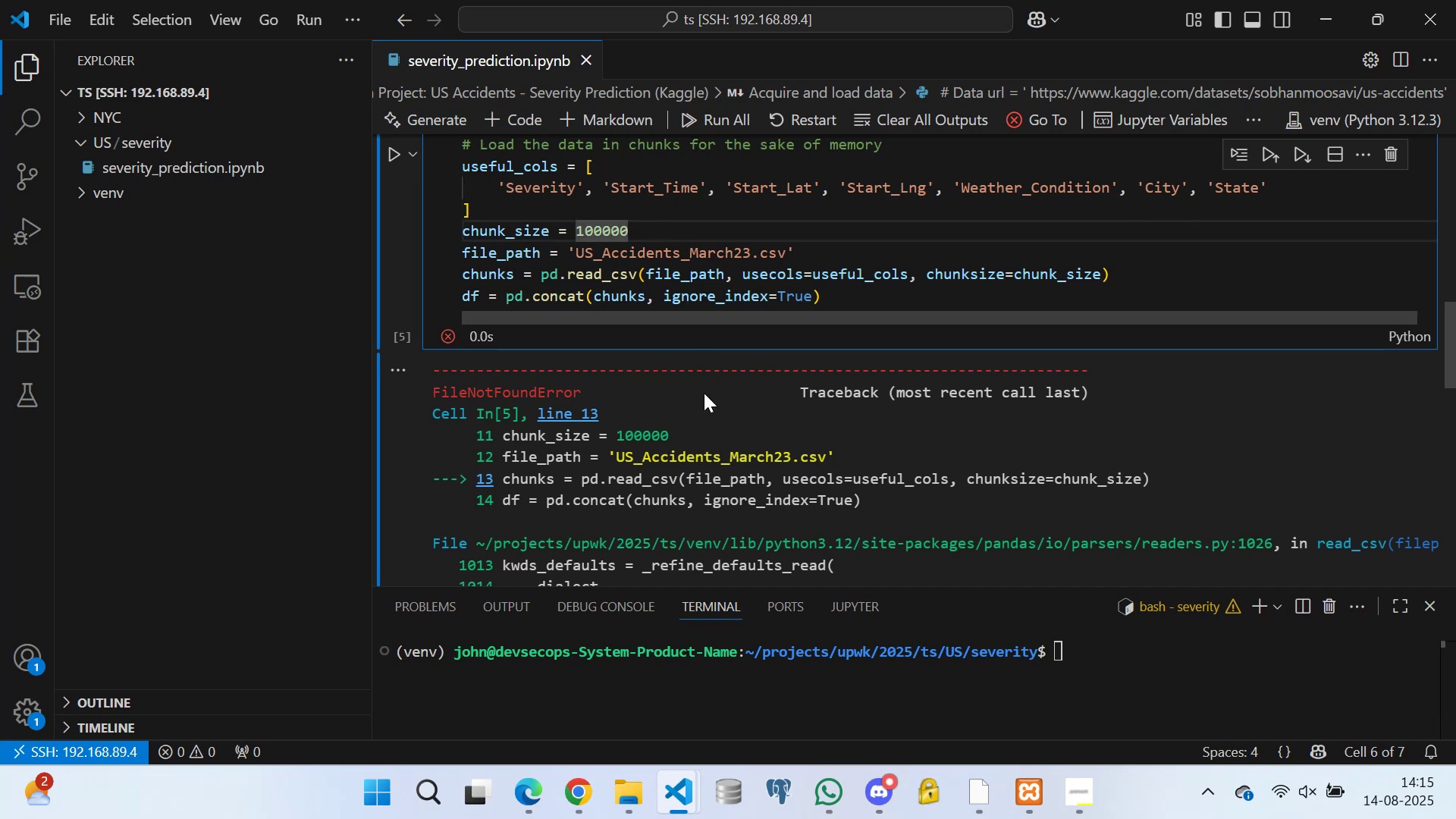 
scroll: coordinate [635, 416], scroll_direction: down, amount: 18.0
 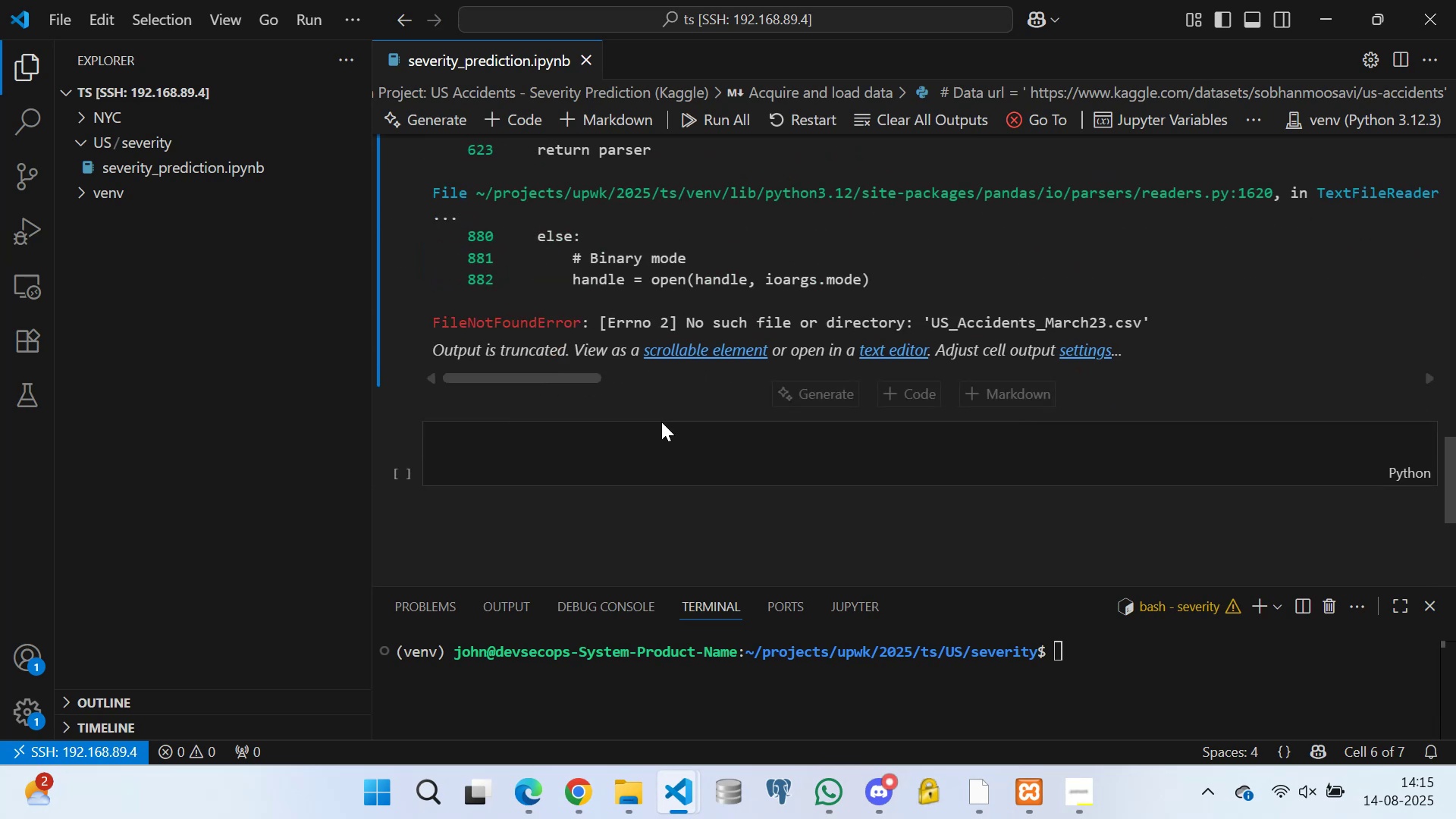 
scroll: coordinate [592, 359], scroll_direction: up, amount: 19.0
 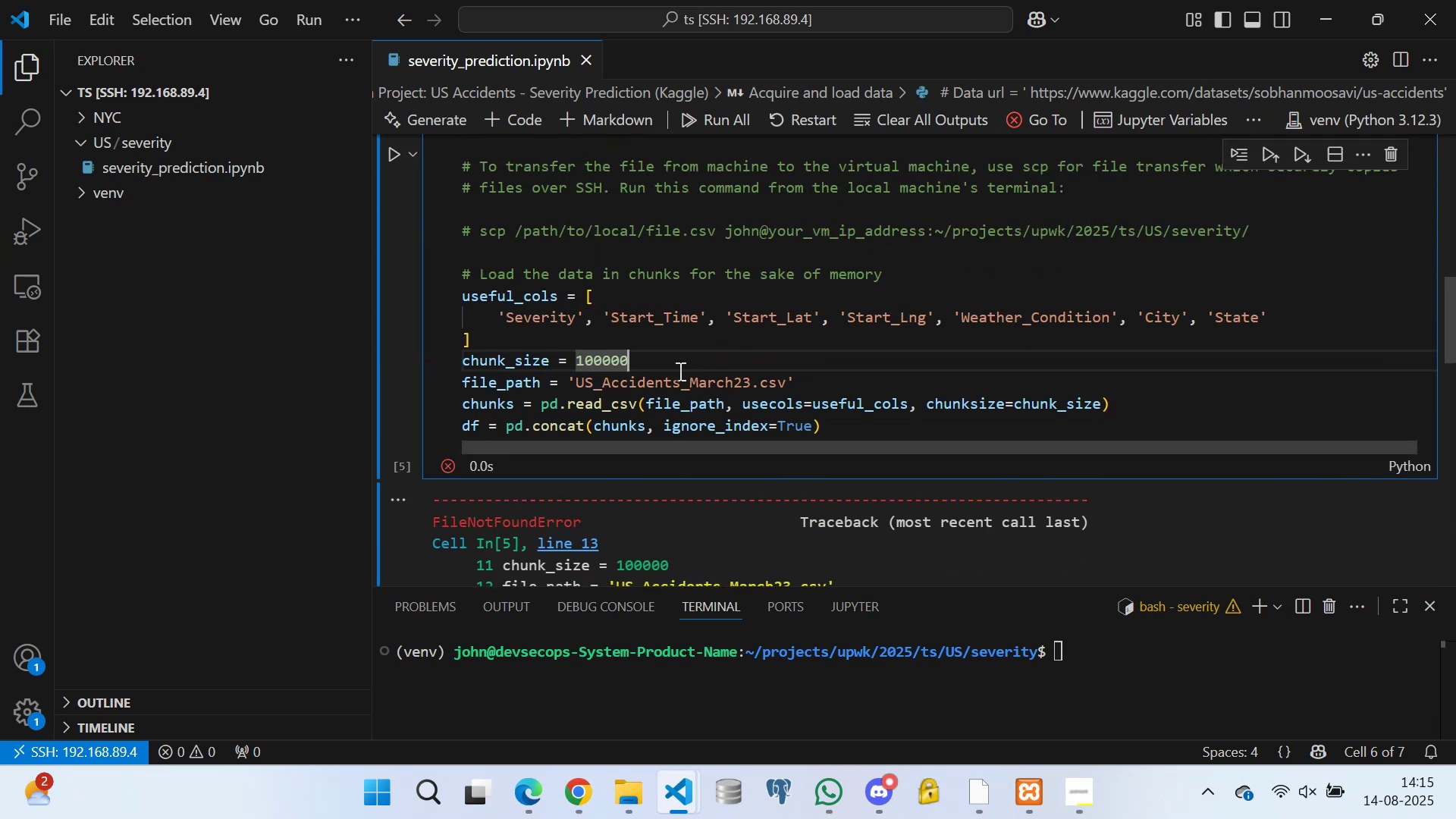 
scroll: coordinate [577, 341], scroll_direction: none, amount: 0.0
 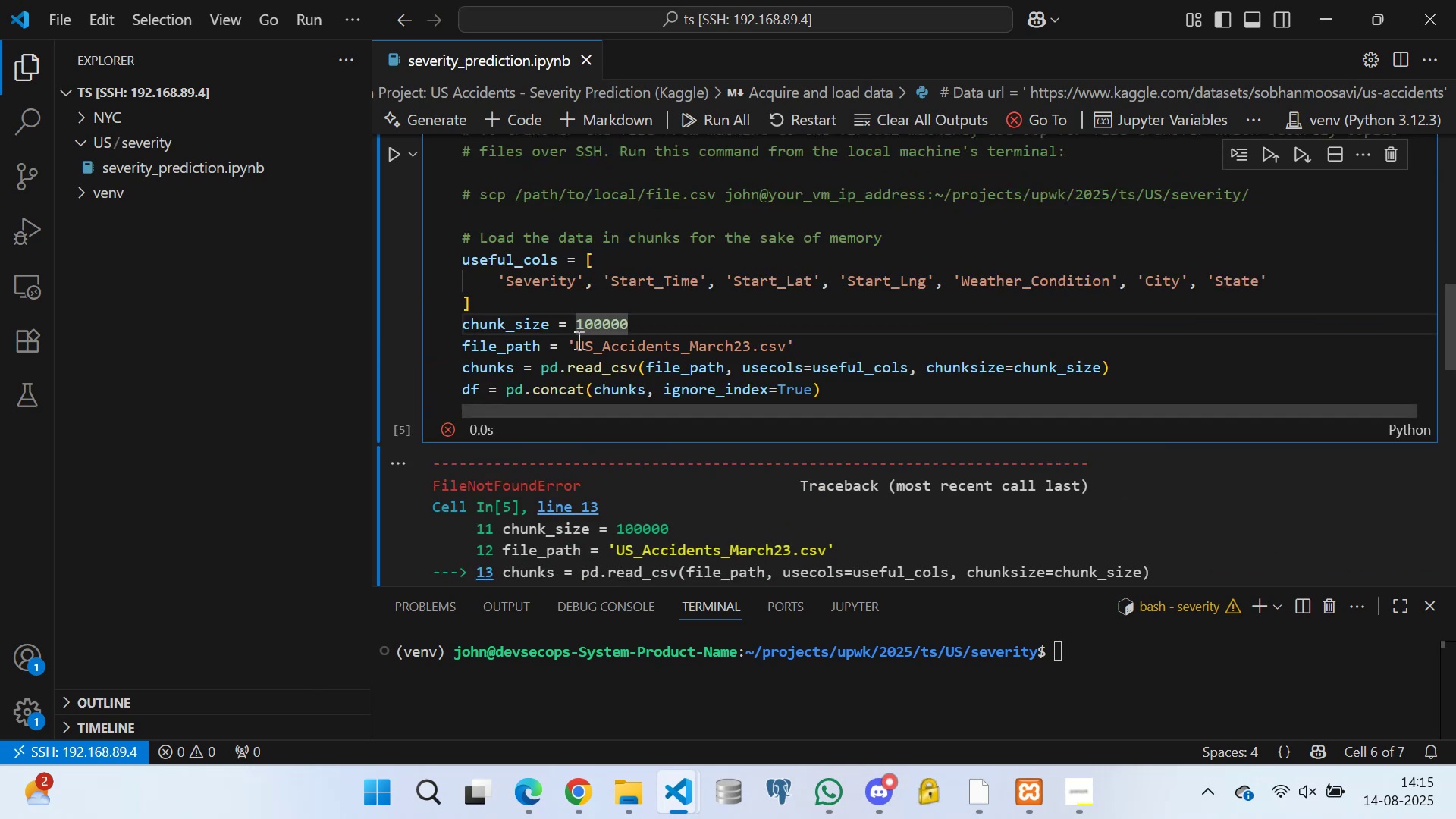 
scroll: coordinate [577, 340], scroll_direction: up, amount: 2.0
 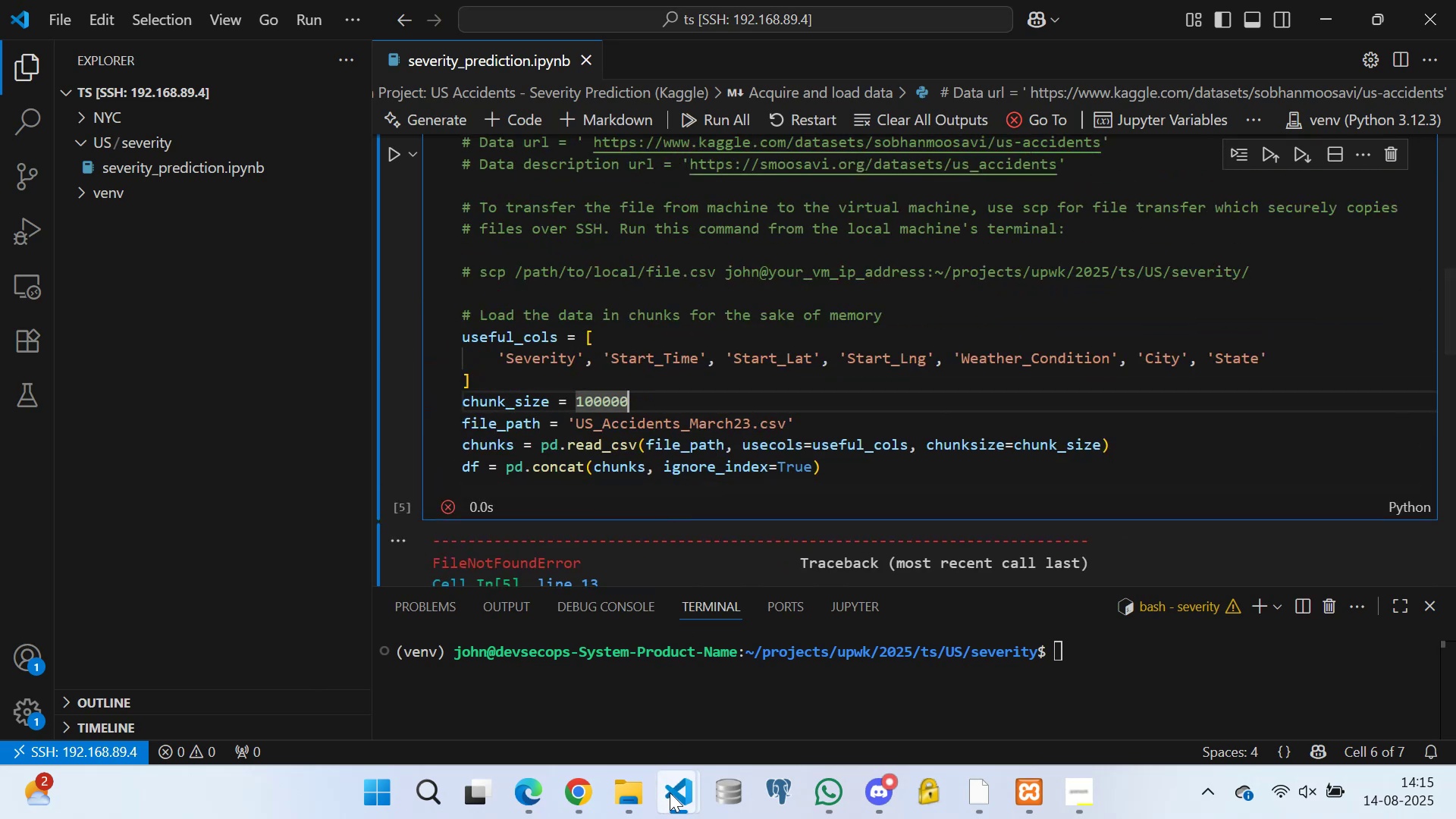 
left_click([674, 789])
 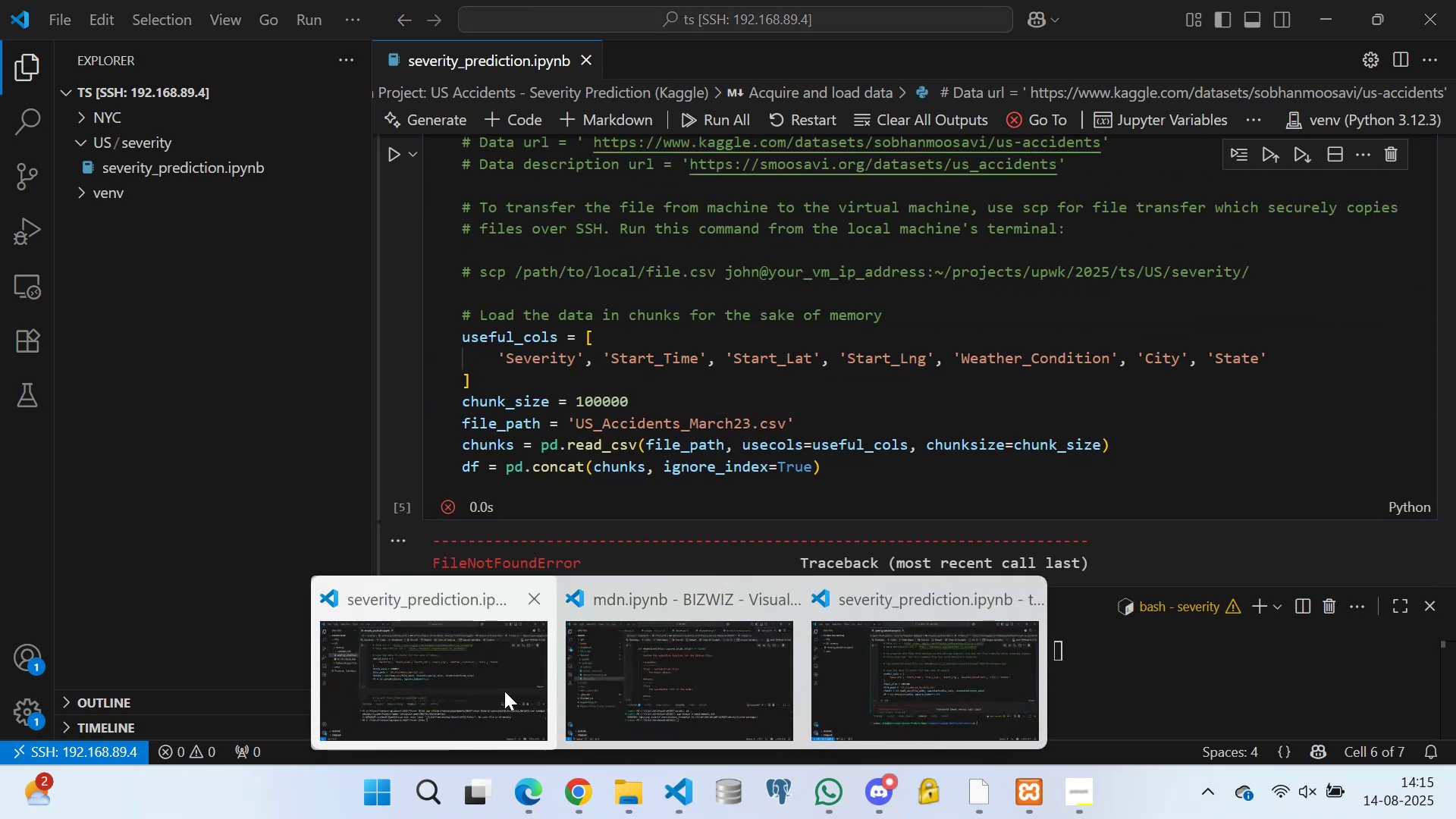 
left_click([459, 662])
 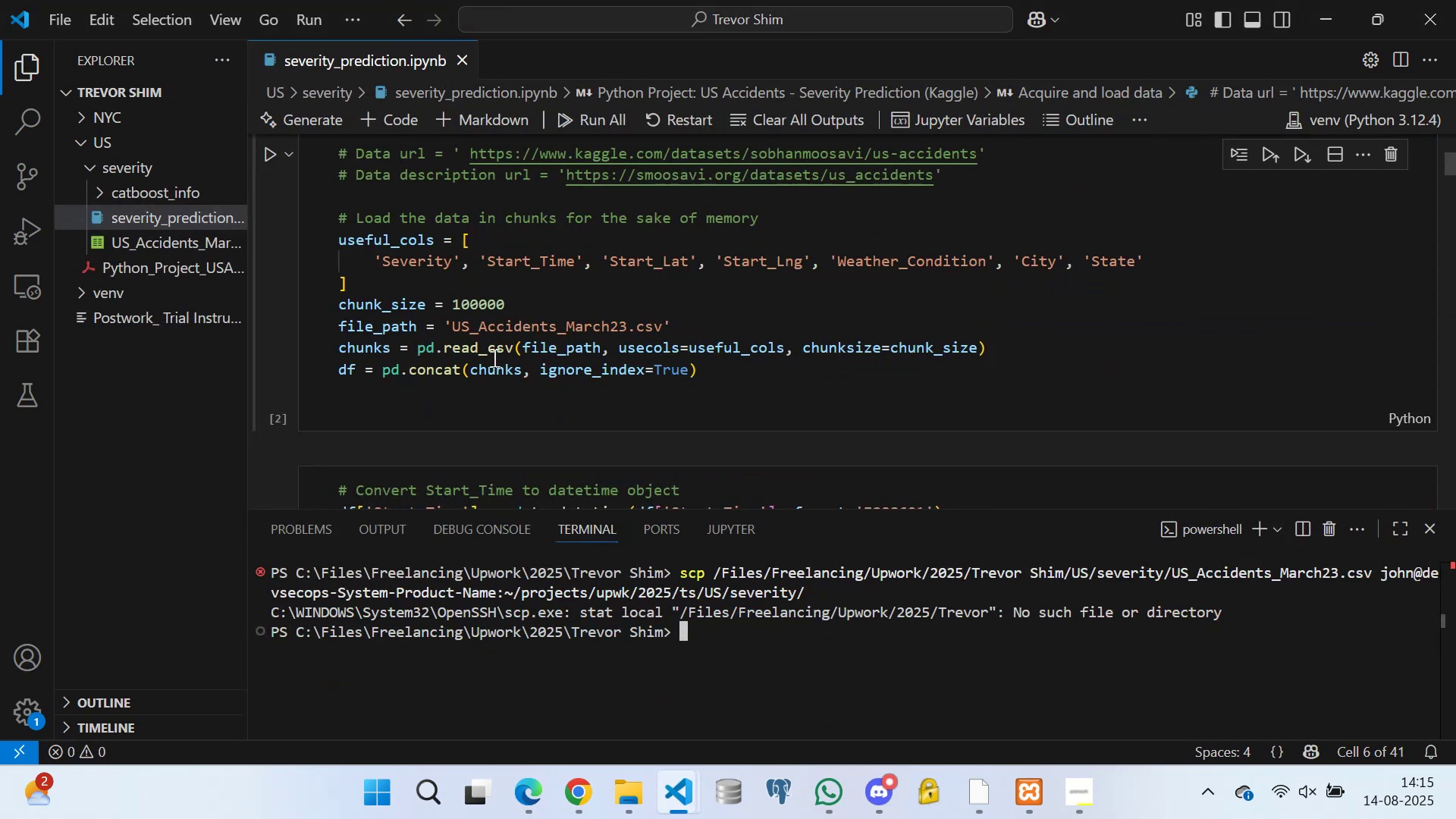 
scroll: coordinate [494, 312], scroll_direction: up, amount: 3.0
 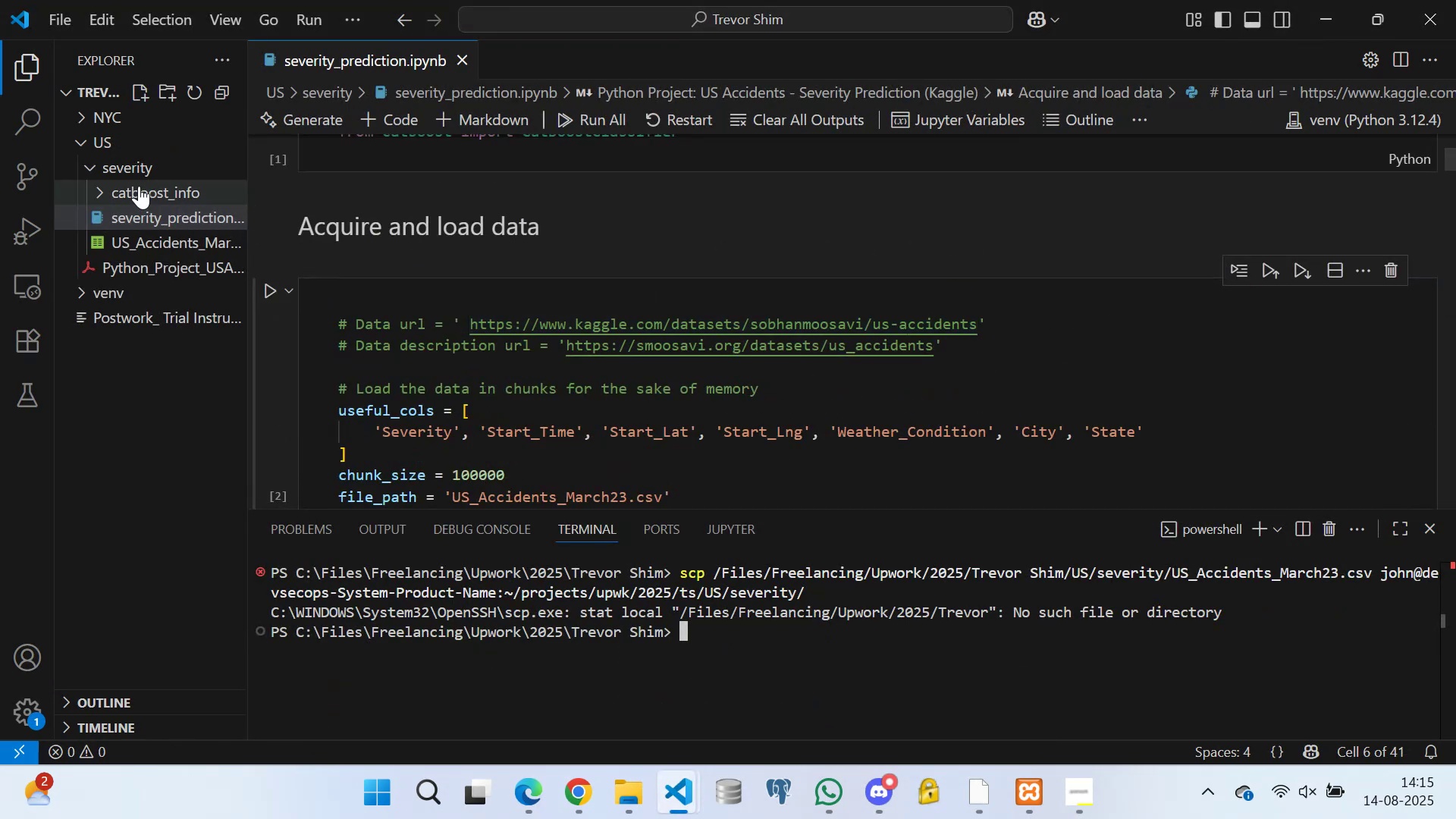 
left_click([83, 138])
 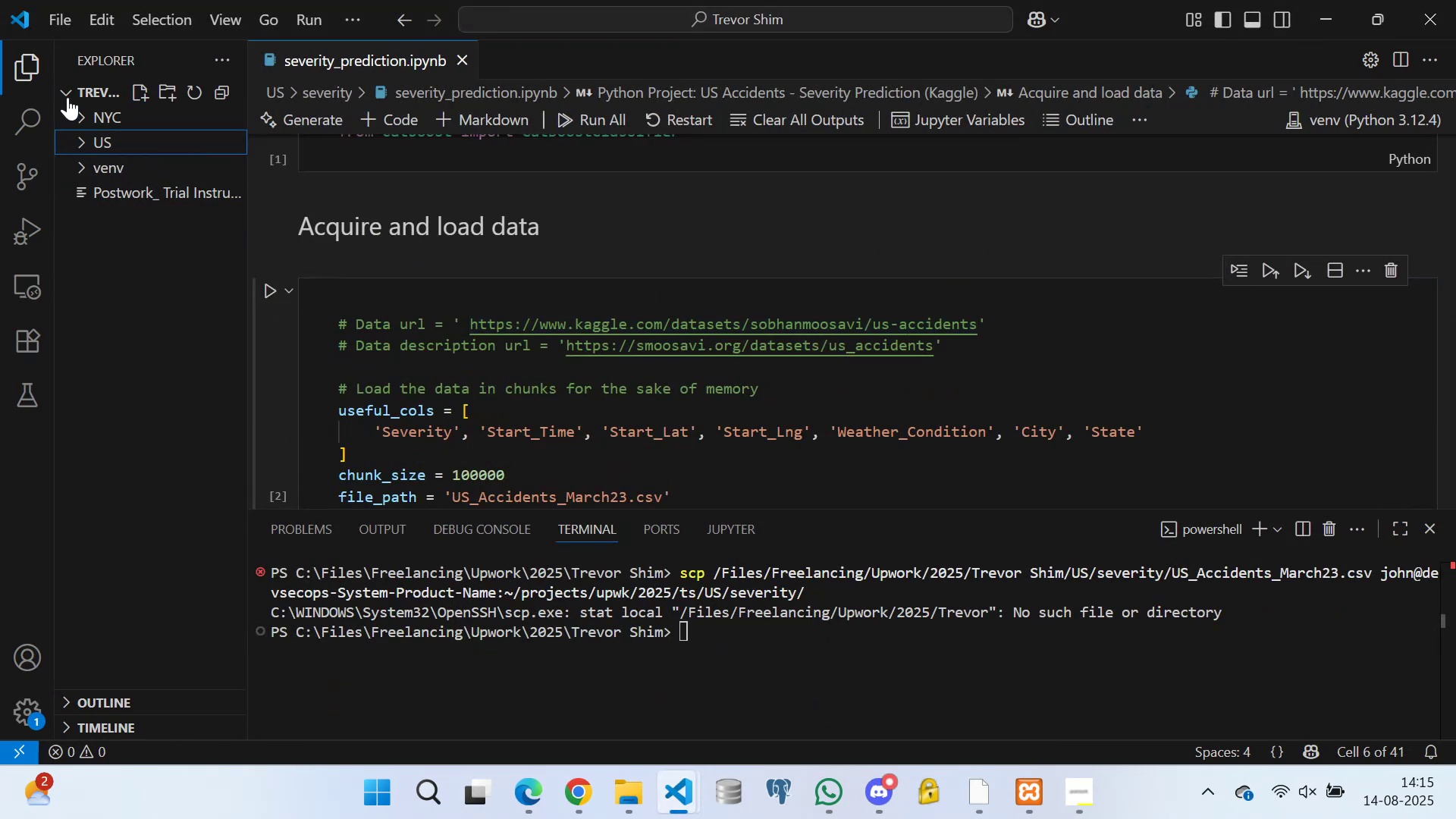 
left_click([66, 91])
 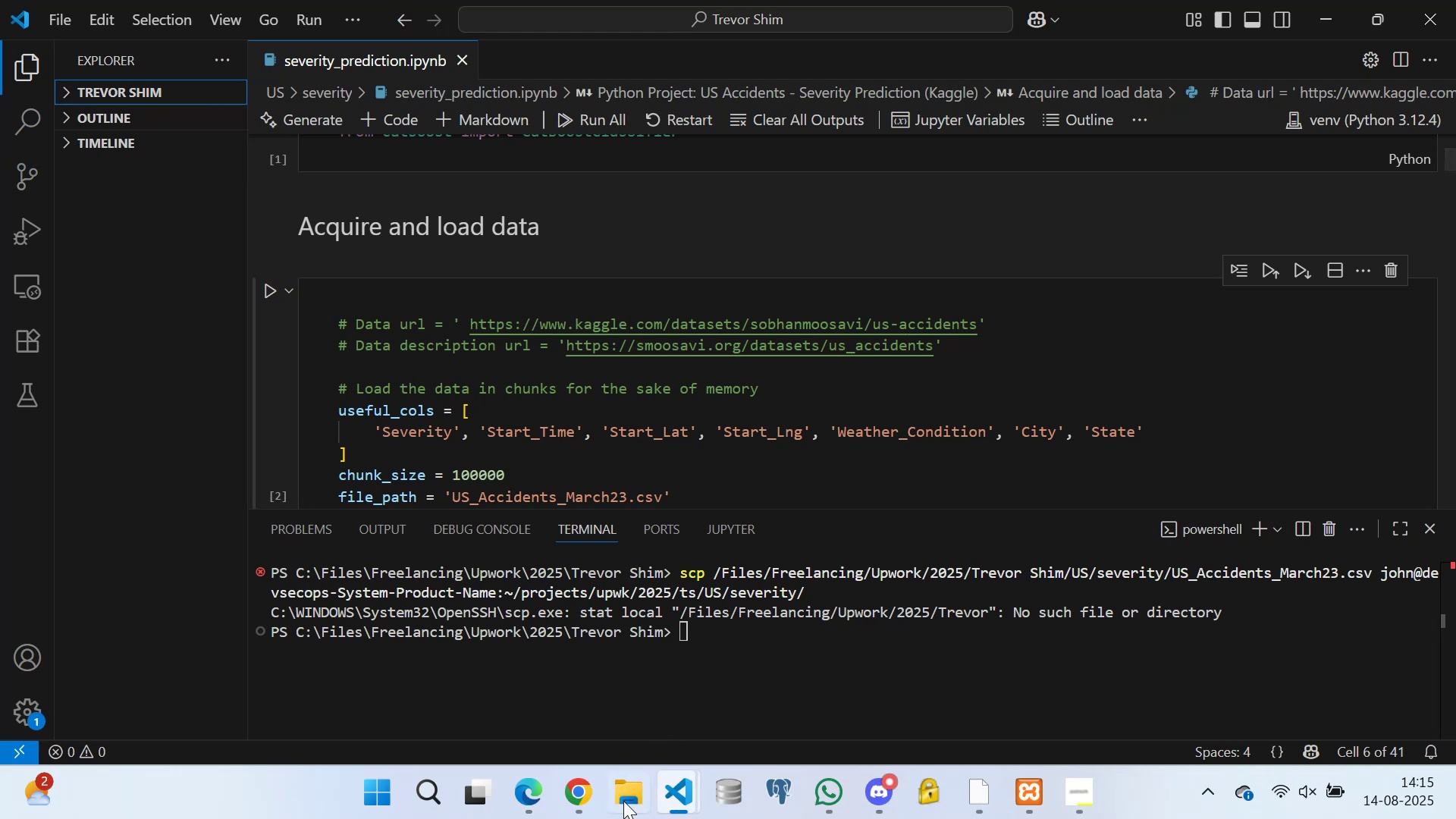 
left_click([623, 800])
 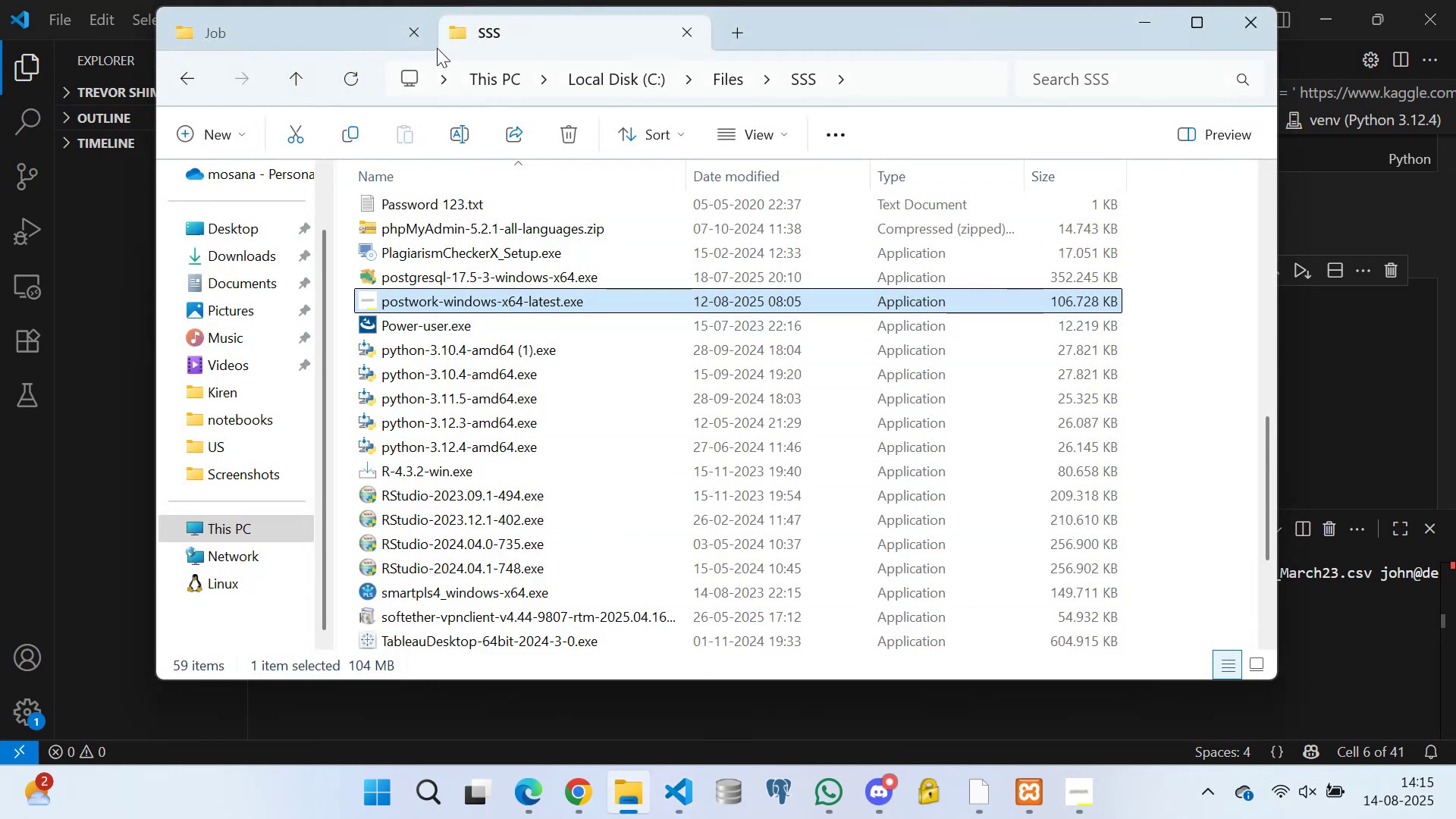 
left_click([357, 27])
 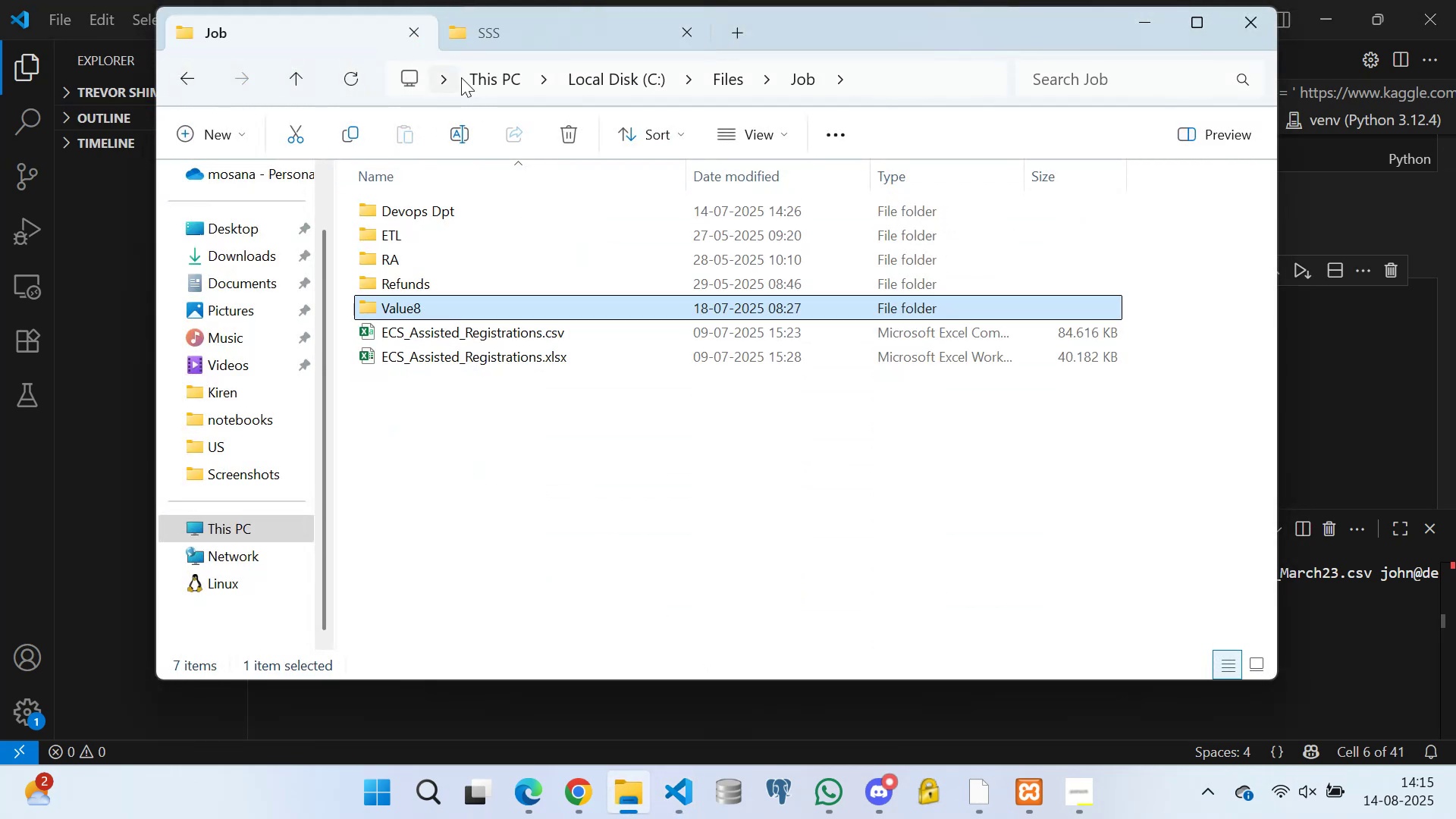 
left_click([491, 26])
 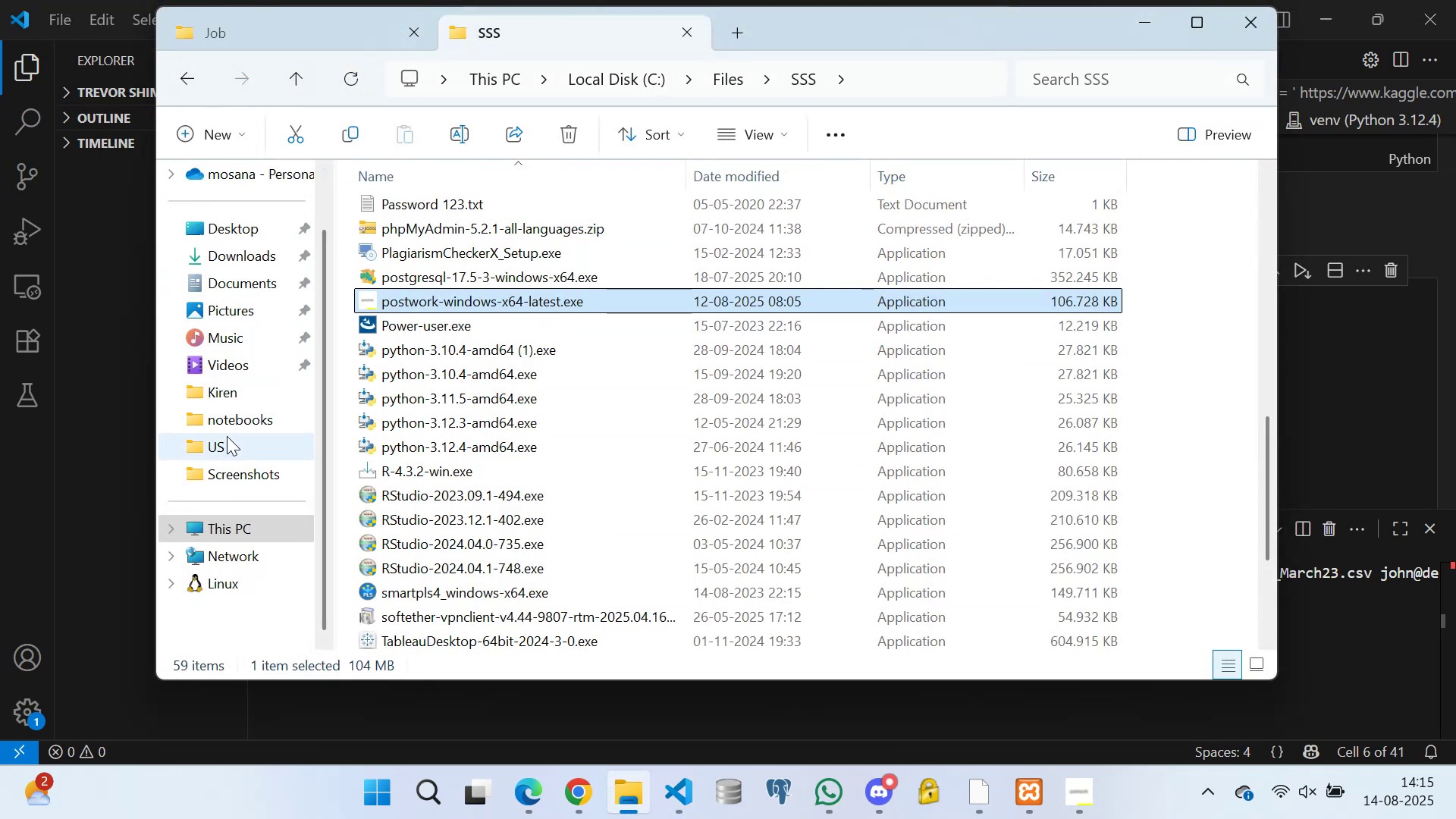 
left_click([227, 447])
 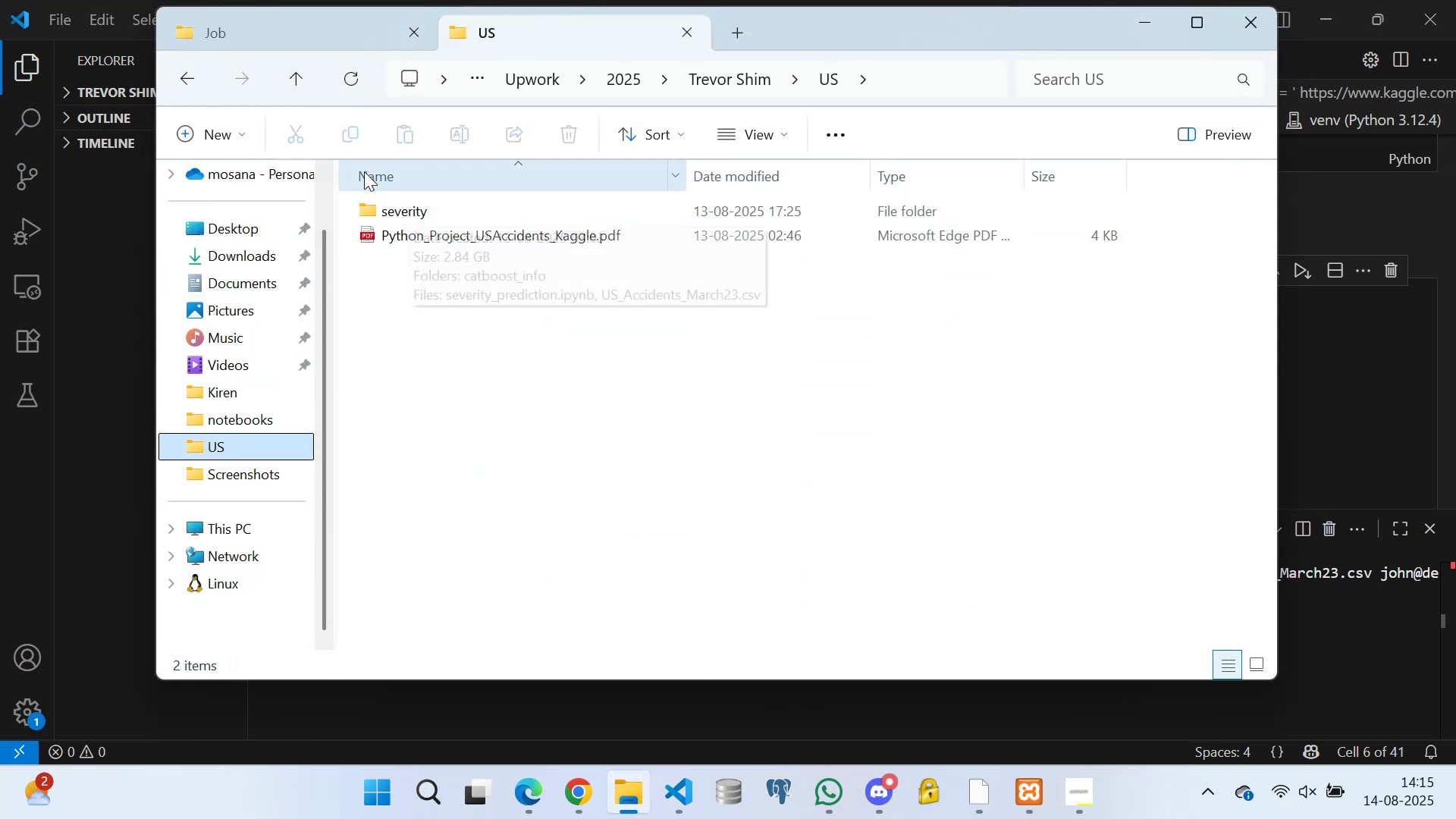 
left_click([300, 76])
 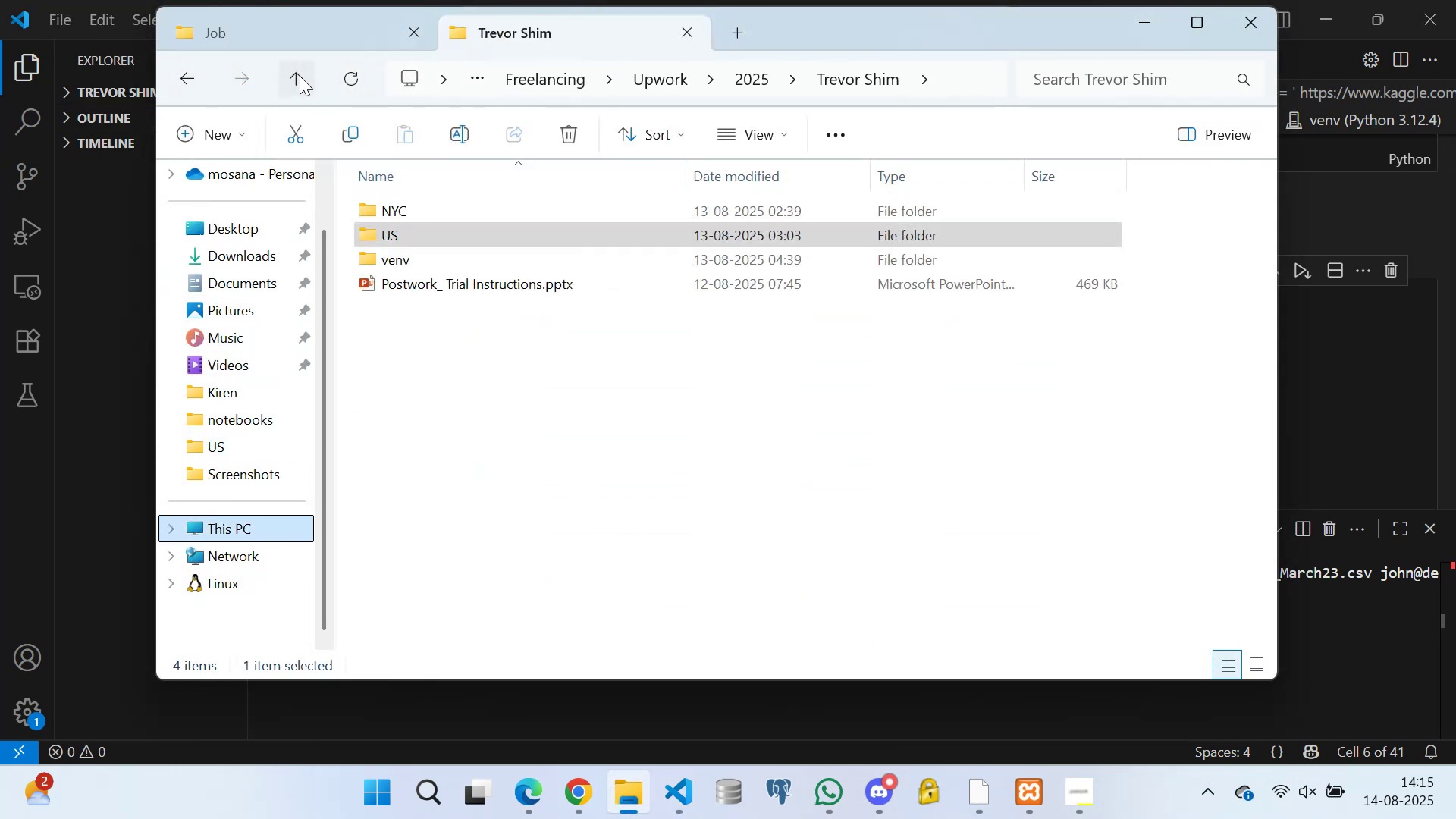 
left_click([300, 76])
 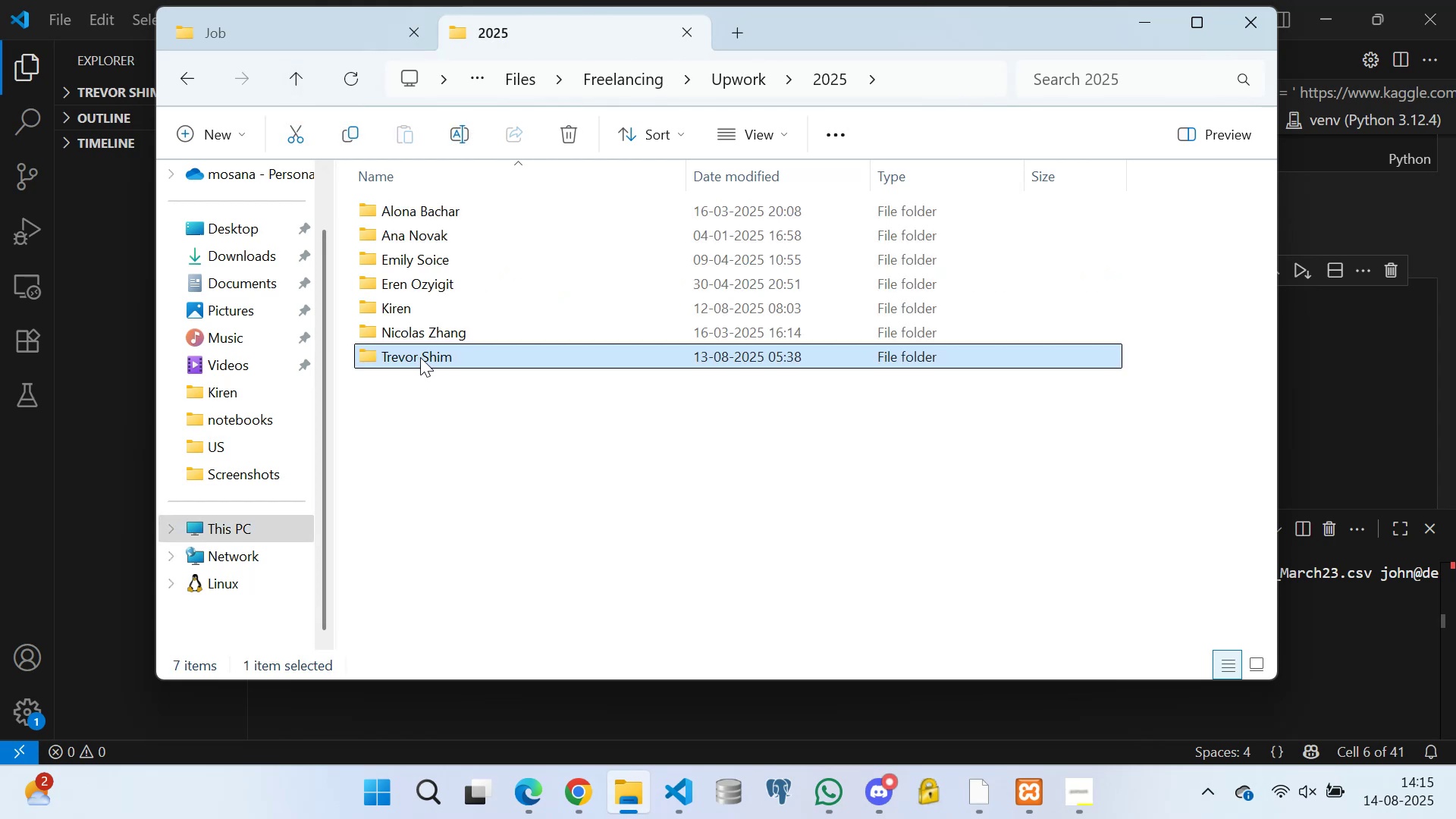 
left_click([425, 356])
 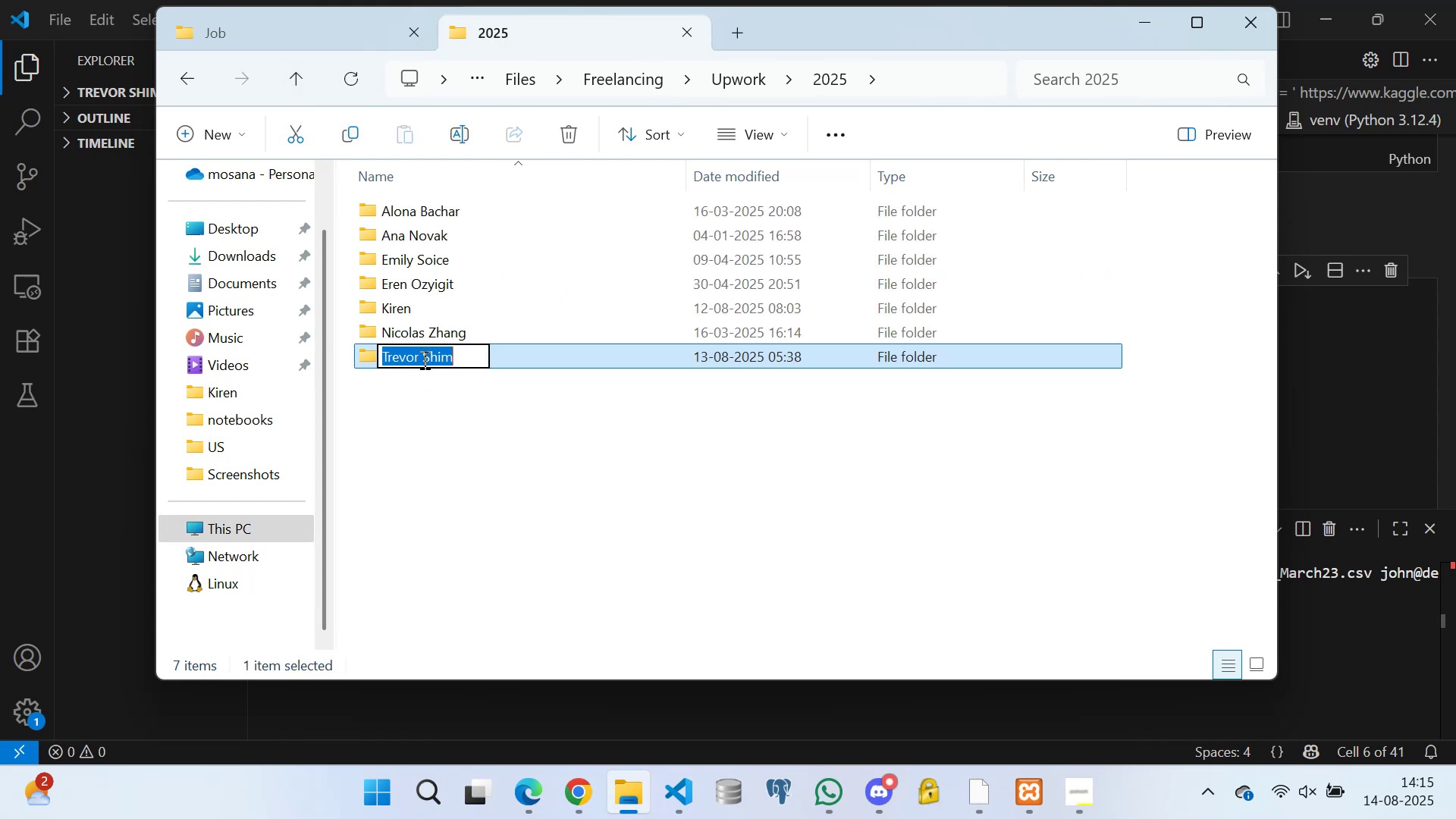 
left_click([423, 358])
 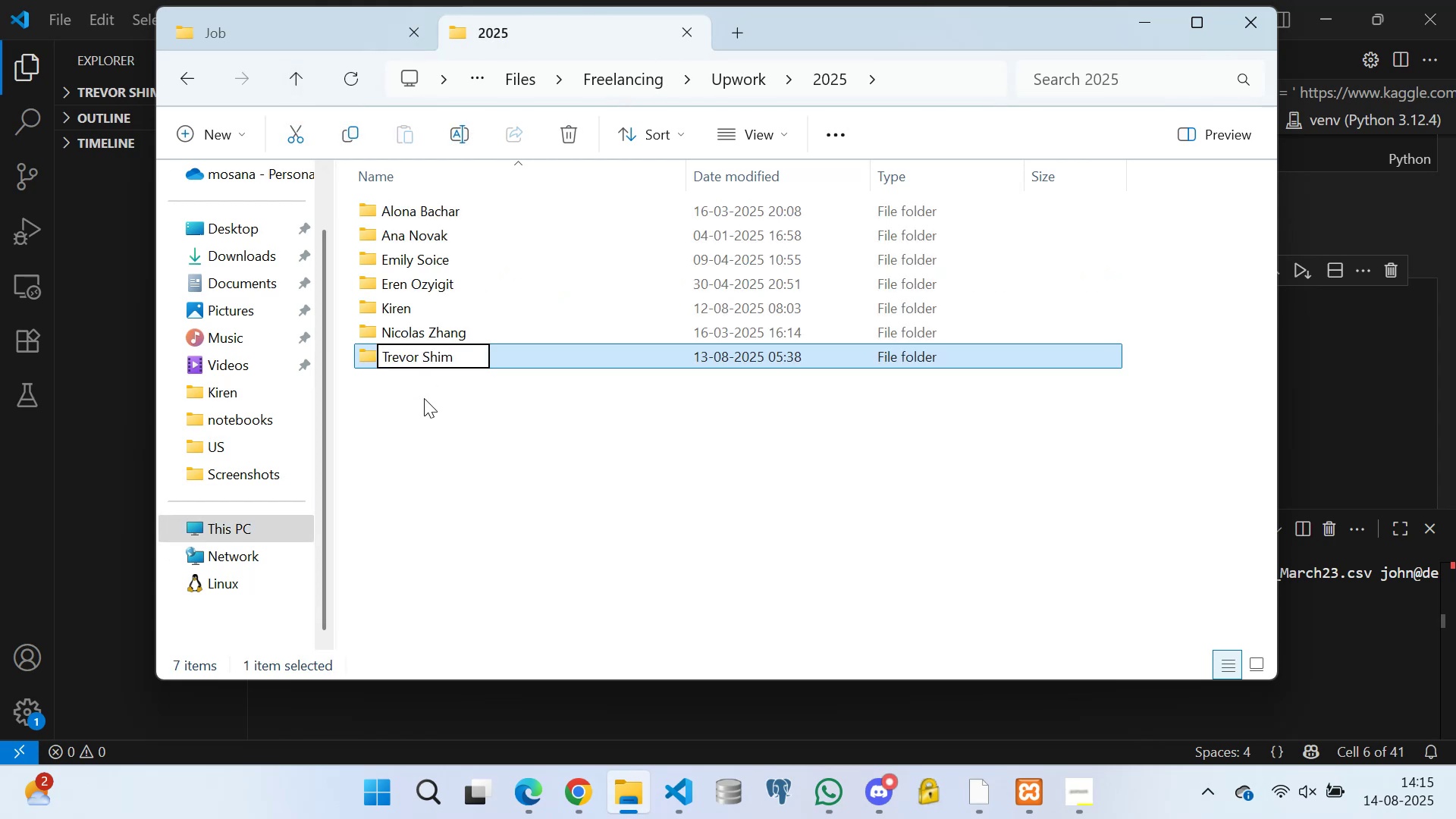 
key(Backspace)
 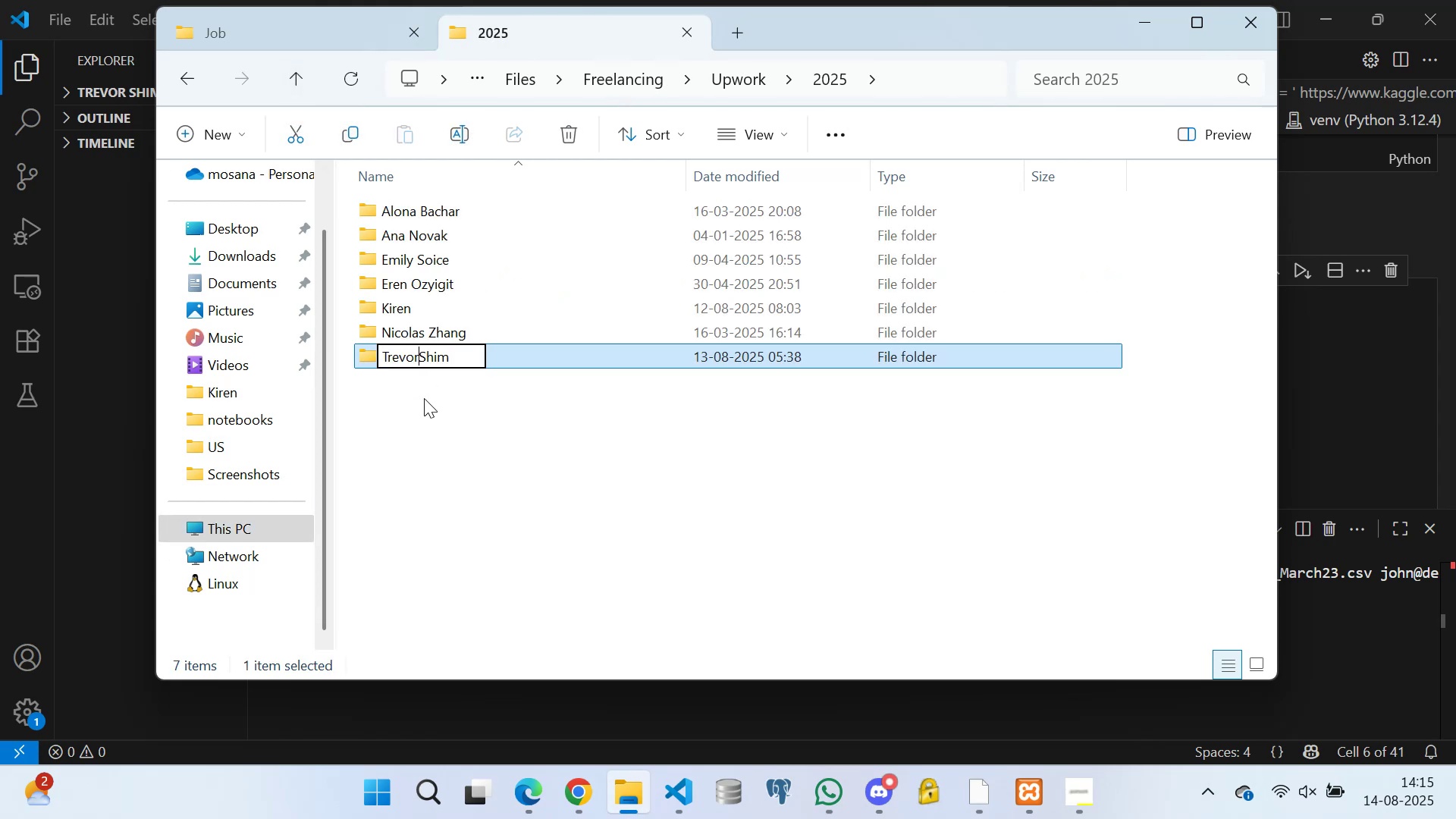 
key(Shift+Minus)
 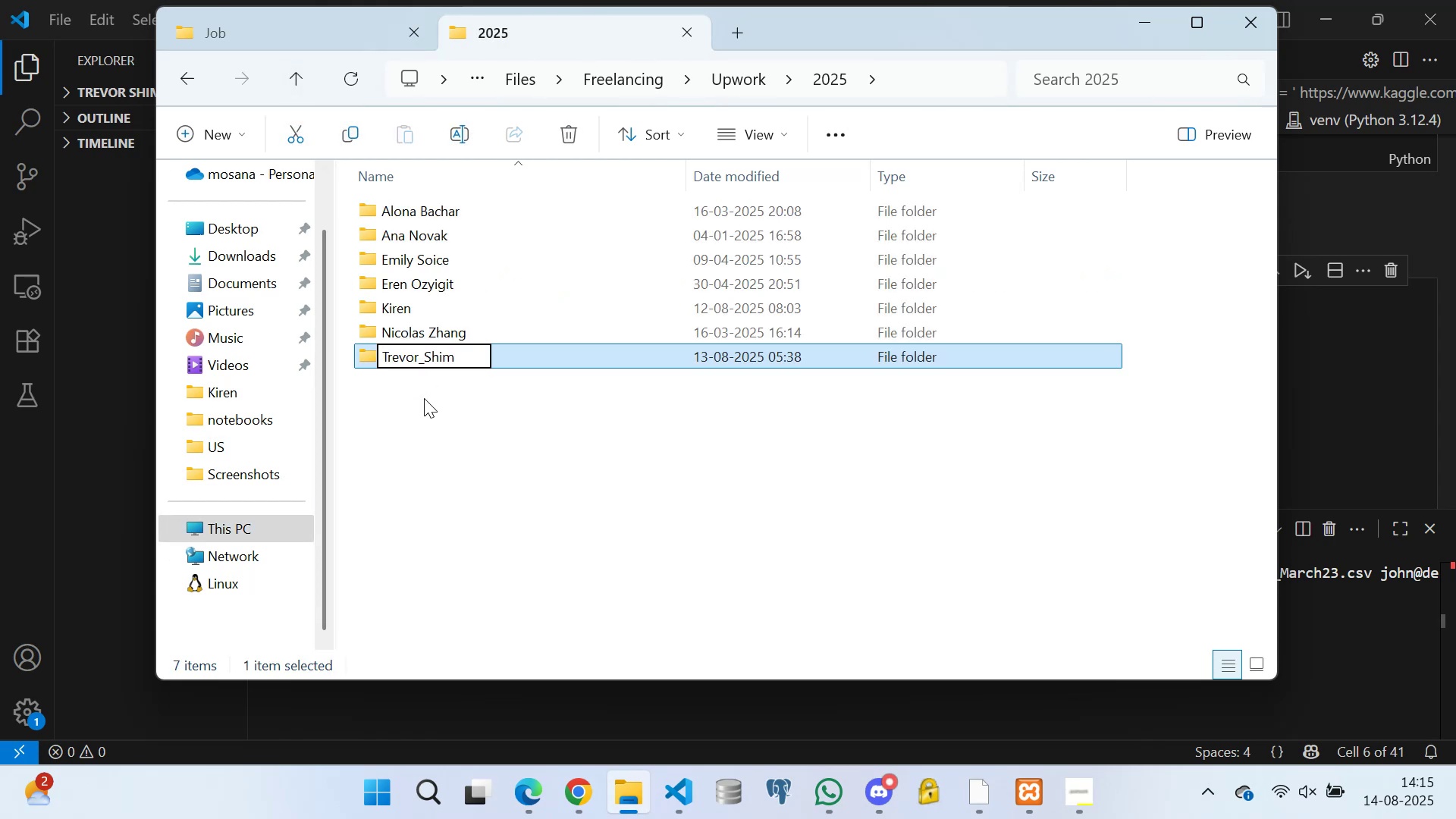 
key(Enter)
 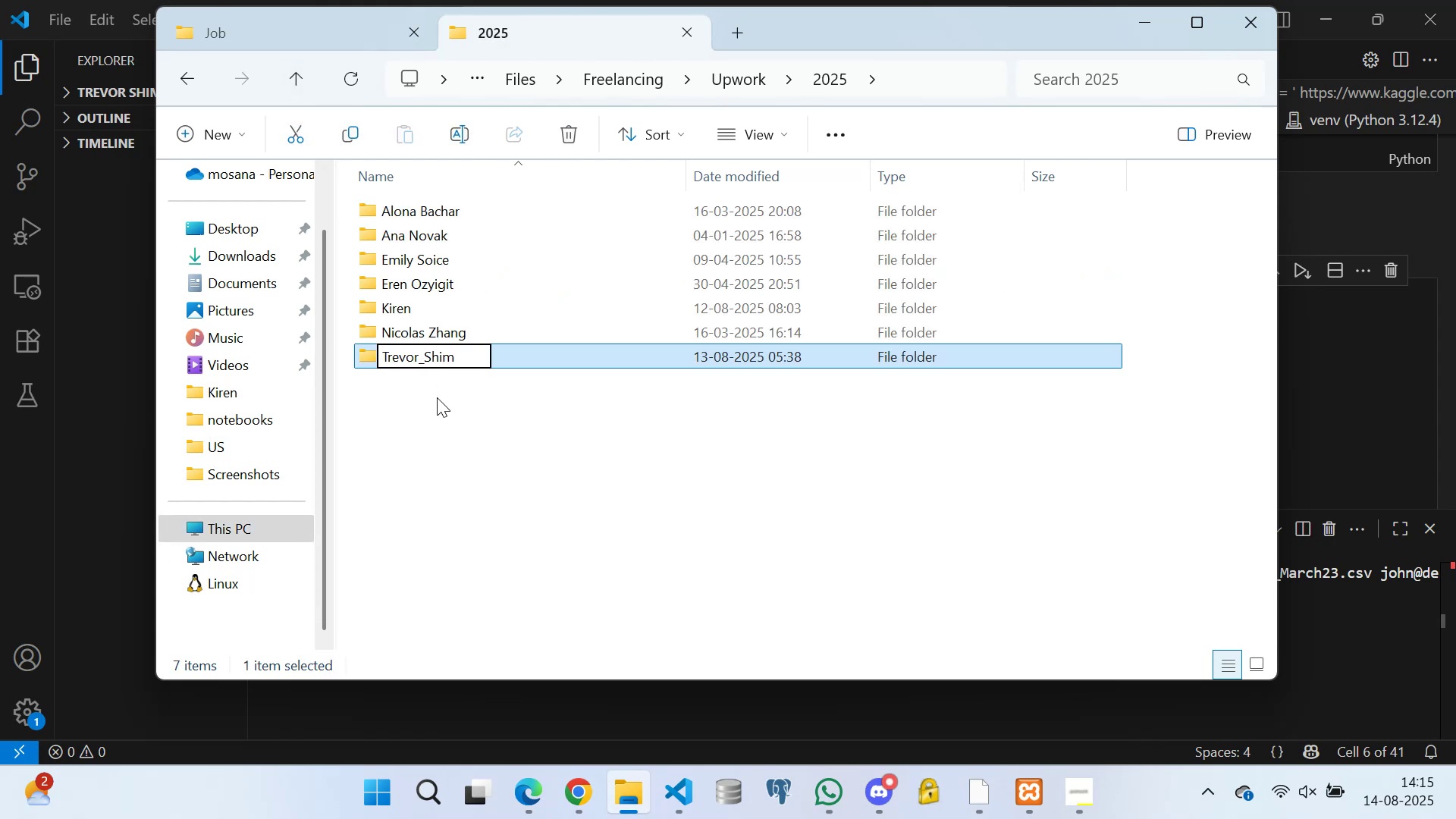 
left_click([553, 427])
 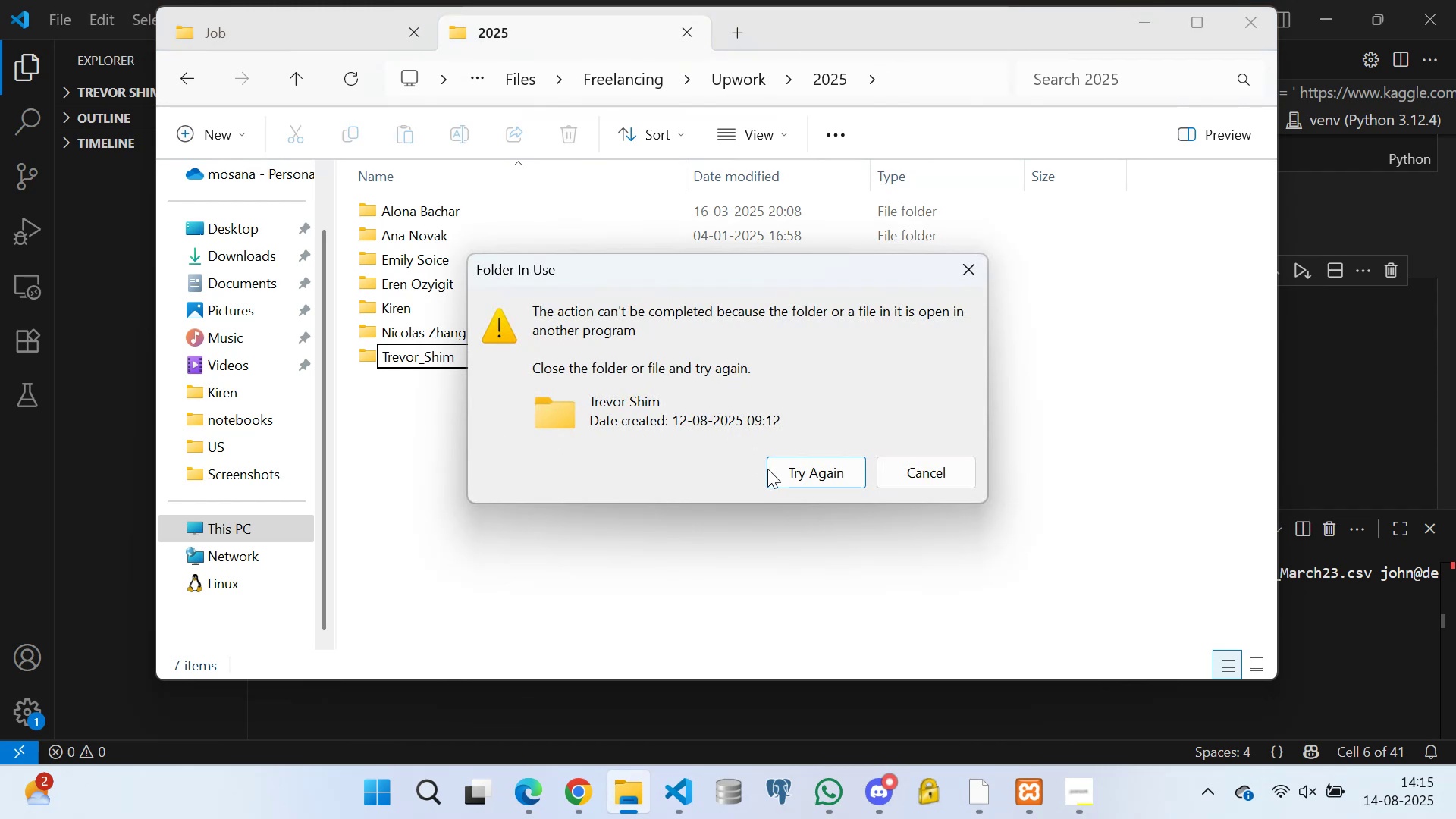 
left_click([817, 474])
 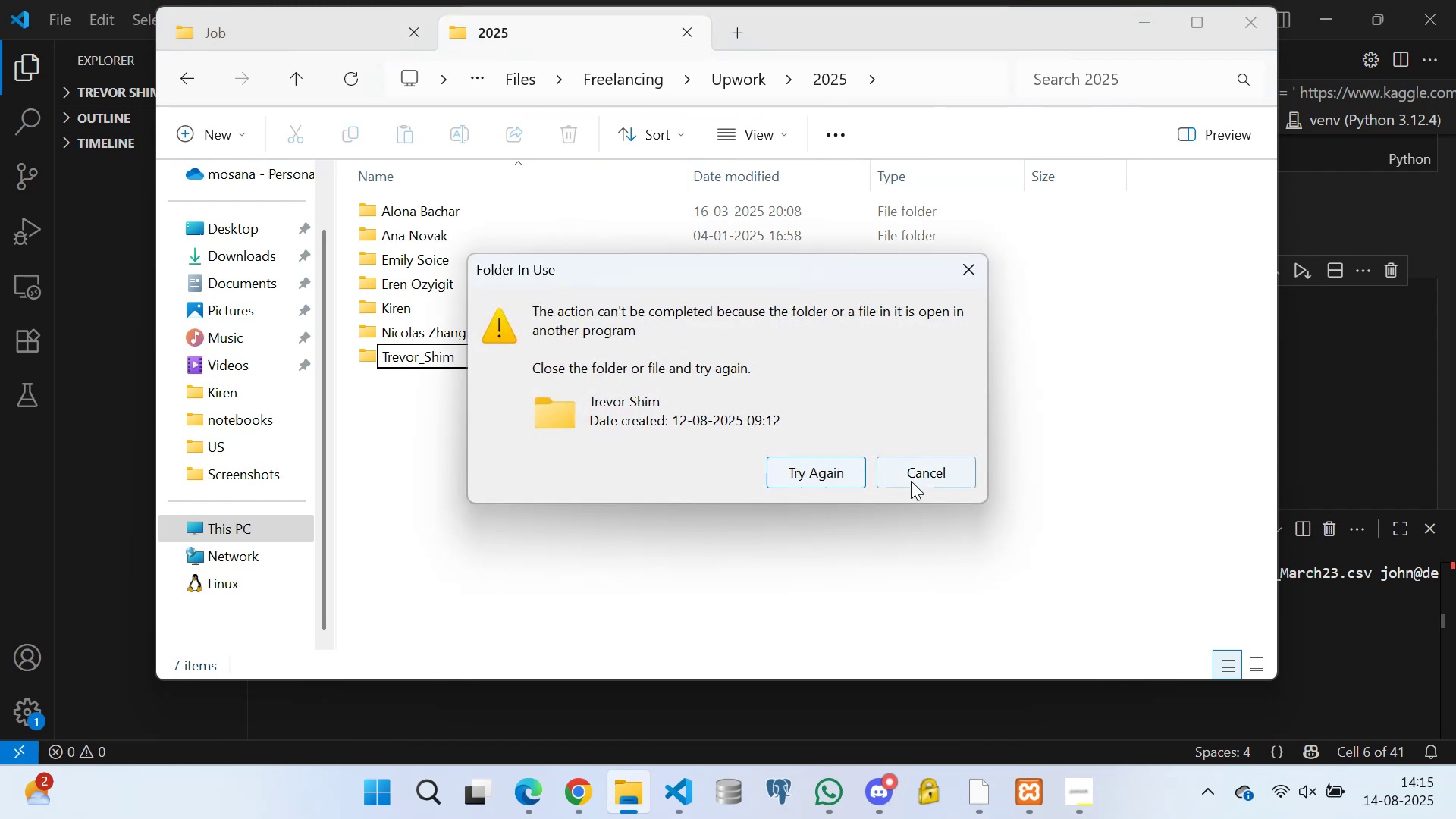 
left_click([918, 470])
 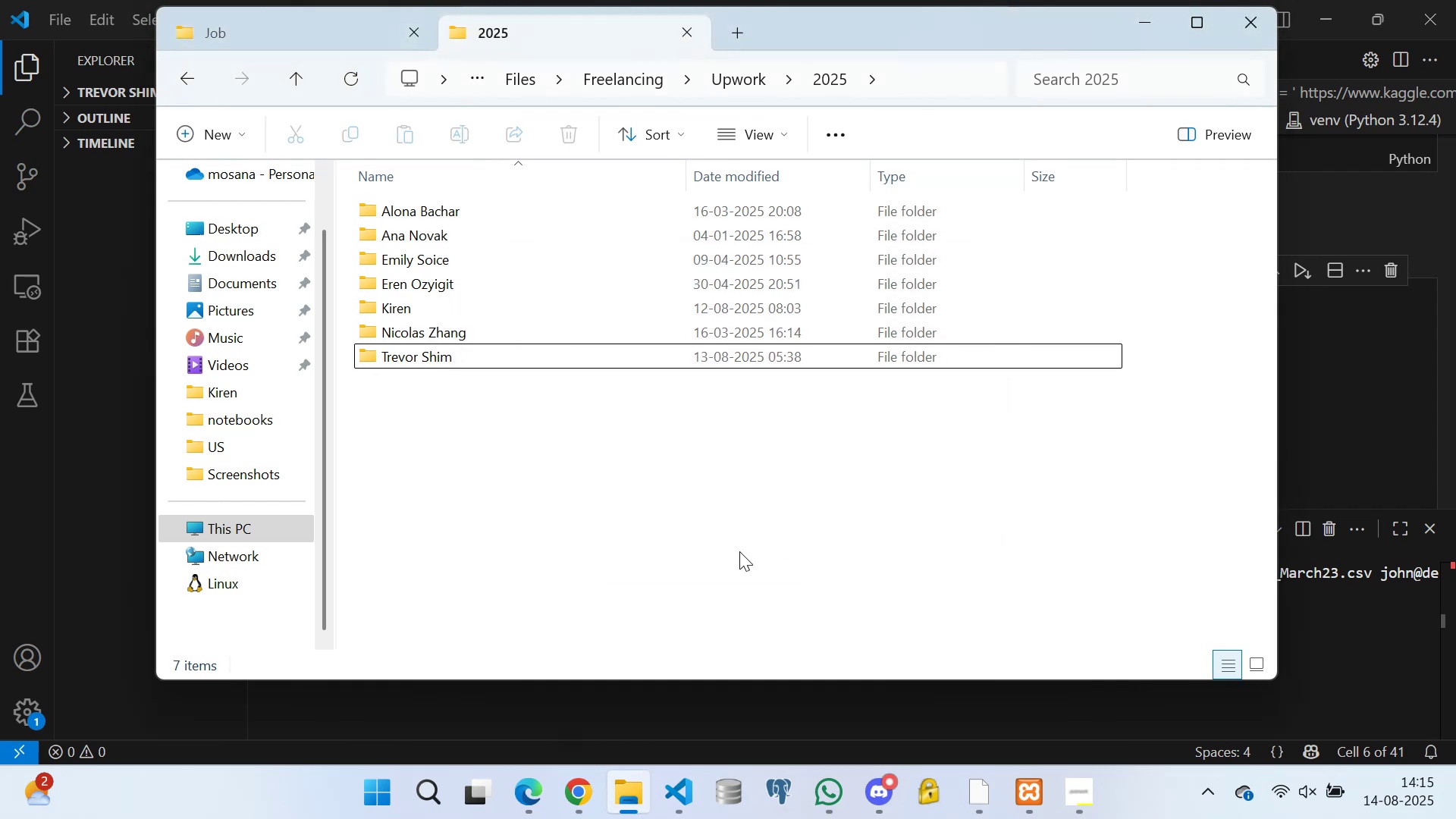 
left_click([714, 555])
 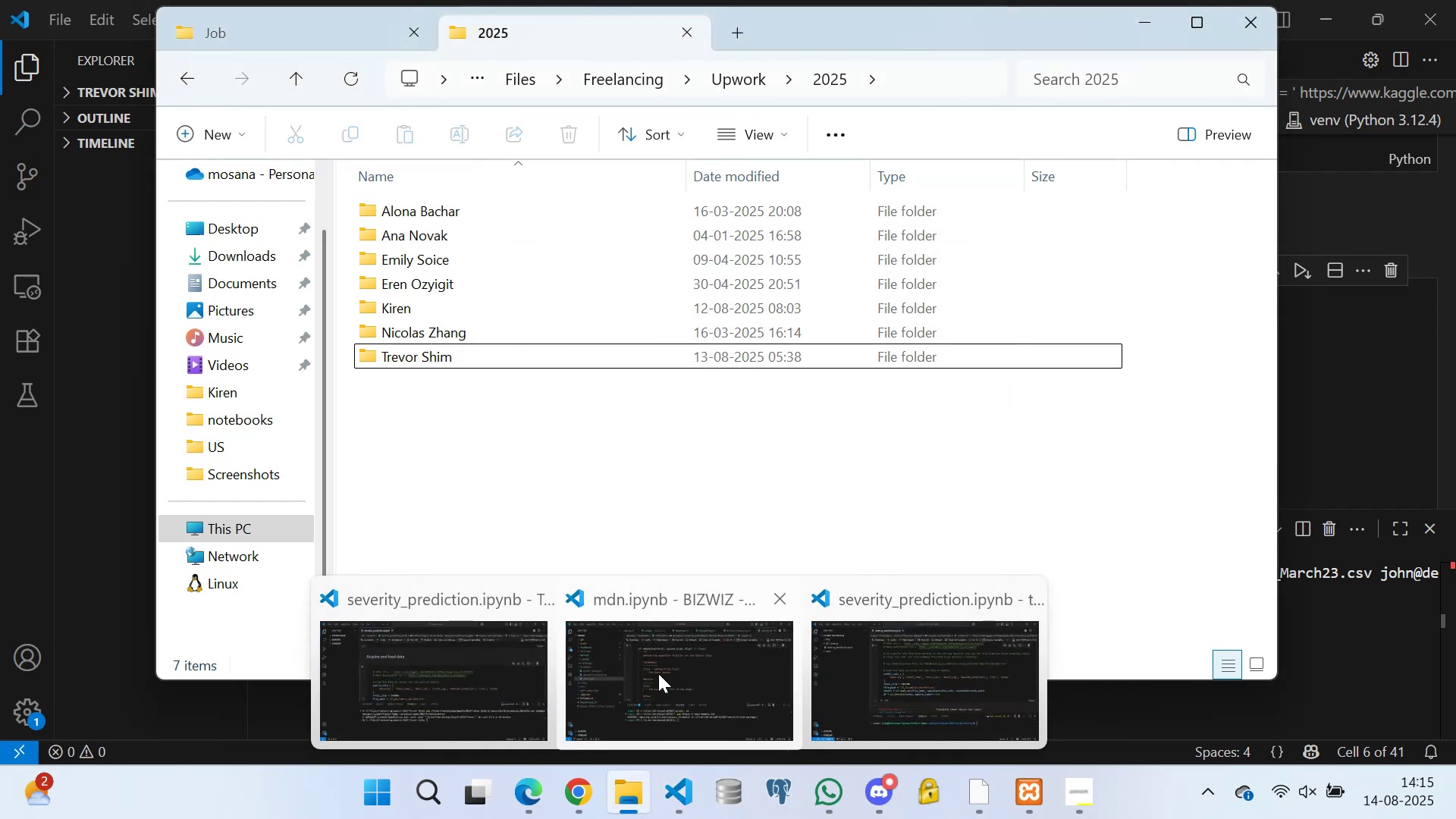 
left_click([441, 673])
 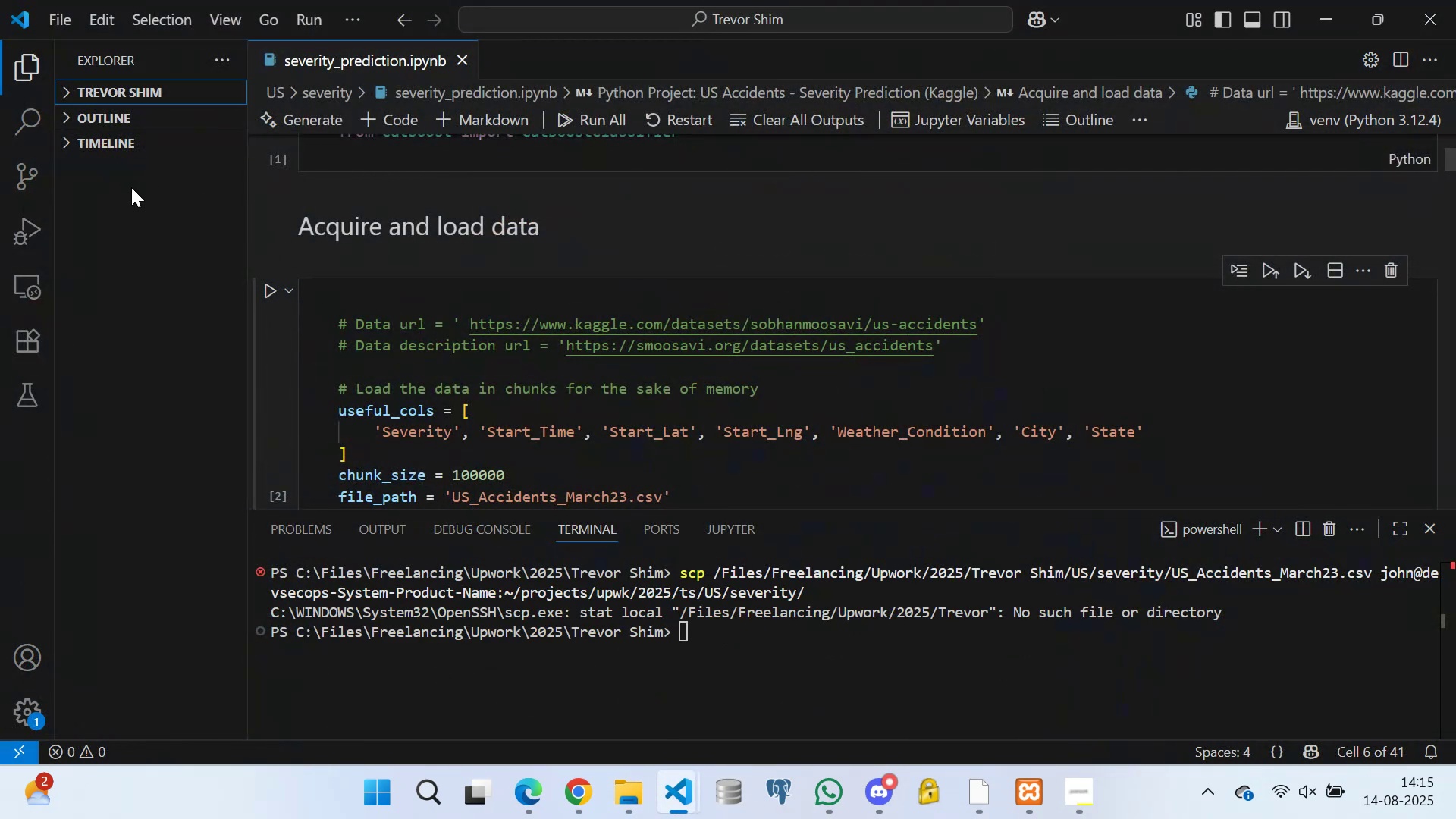 
left_click([117, 217])
 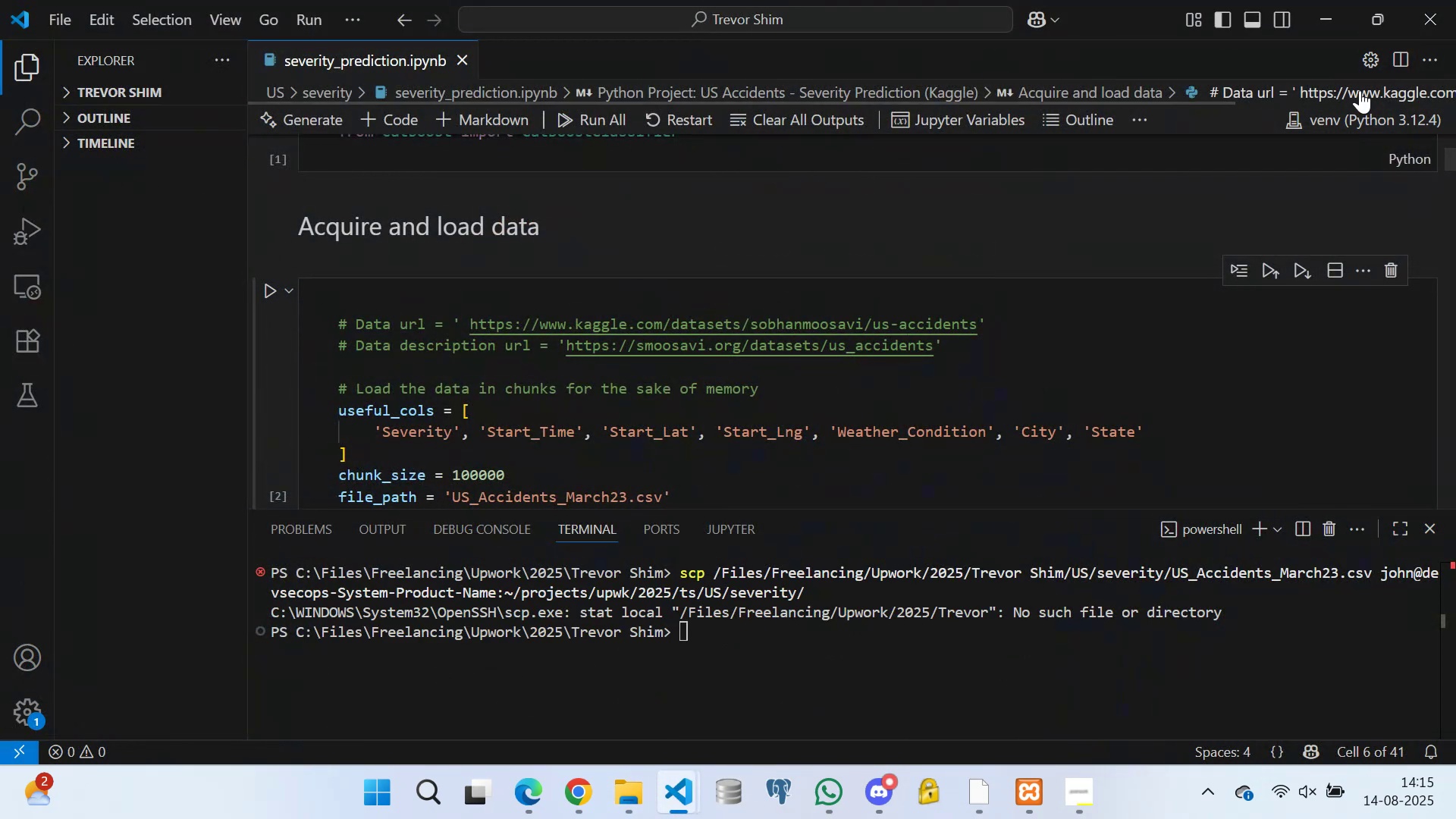 
mouse_move([1412, 24])
 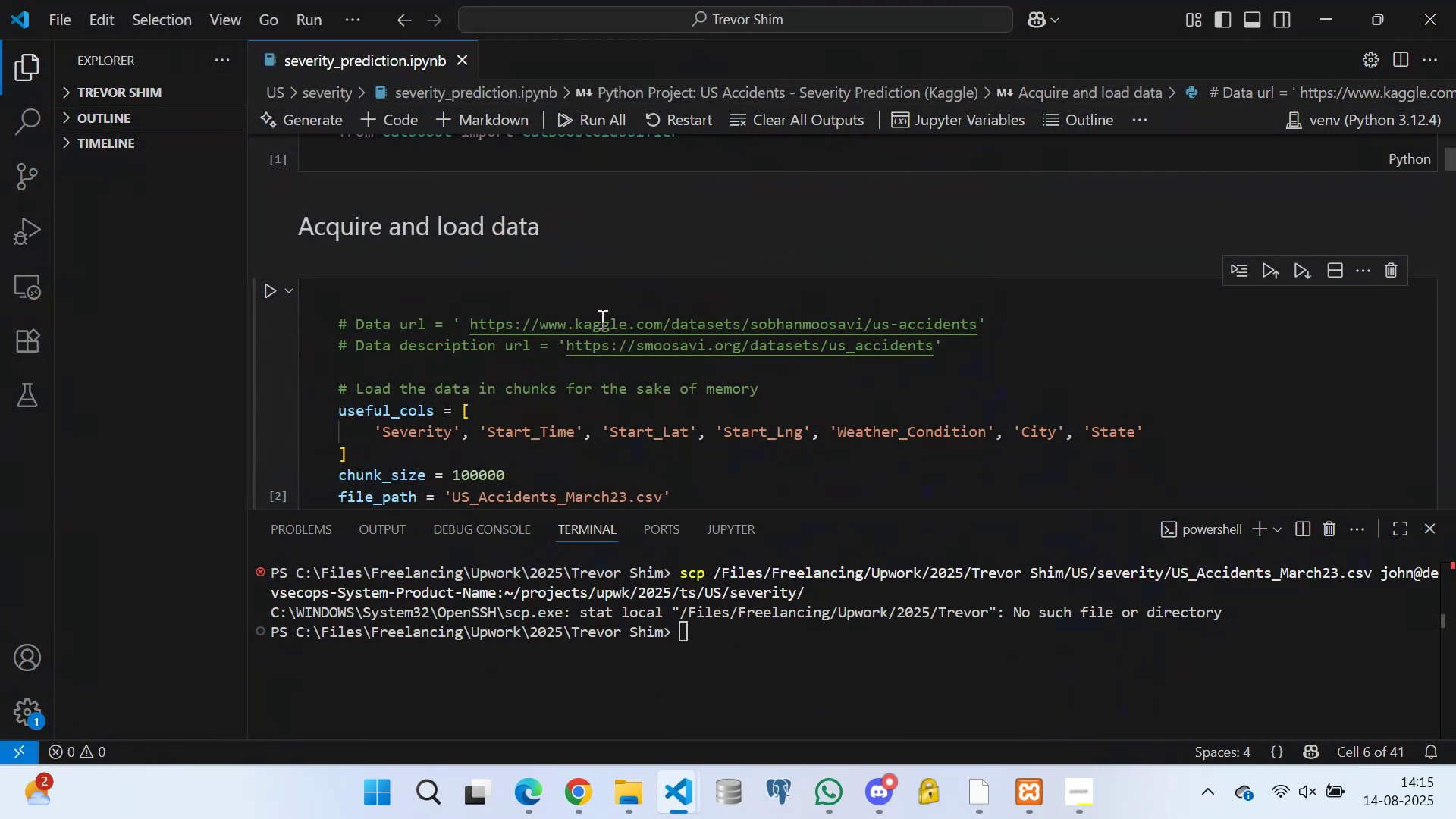 
left_click([601, 307])
 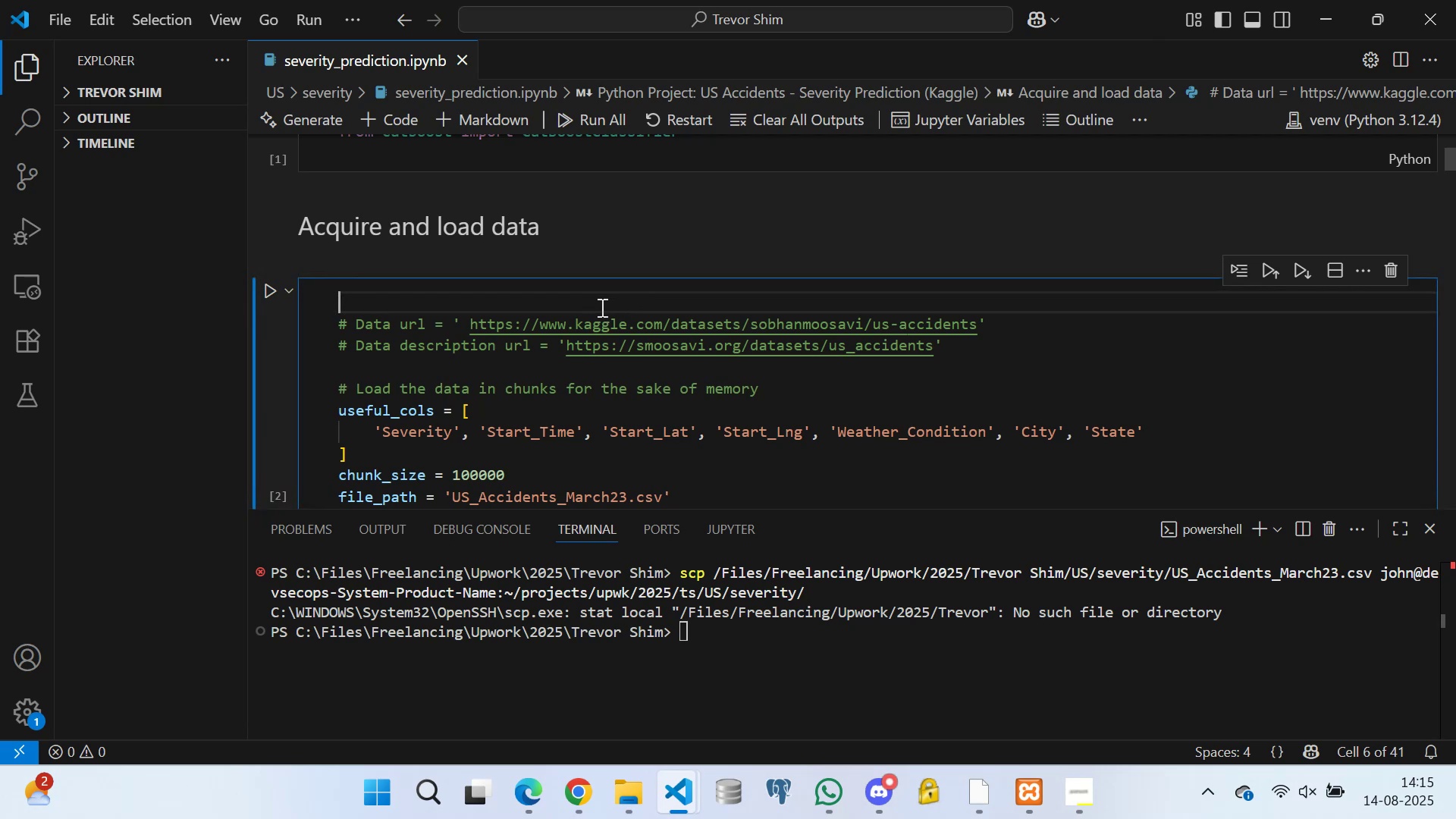 
key(Control+S)
 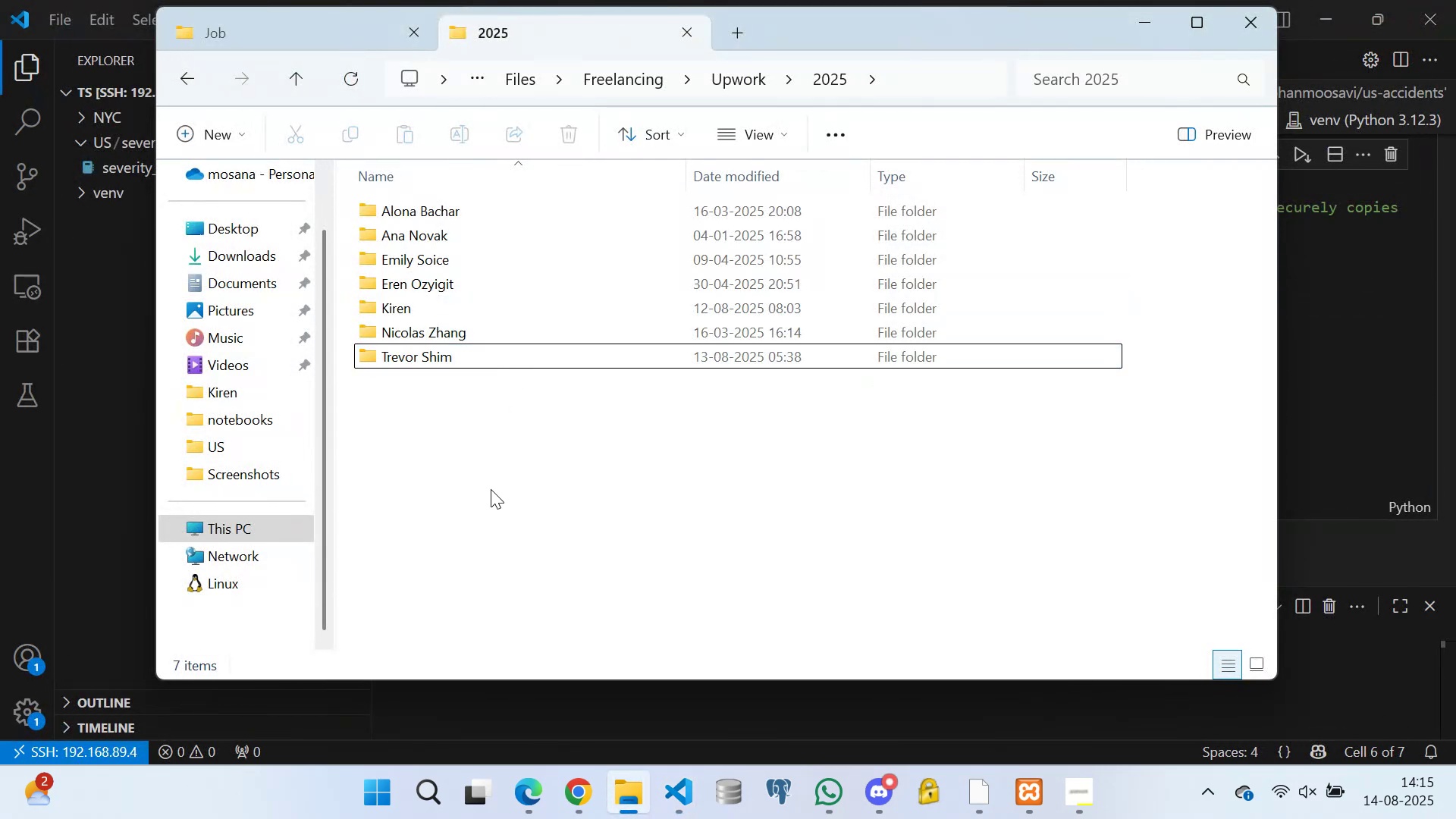 
left_click([537, 480])
 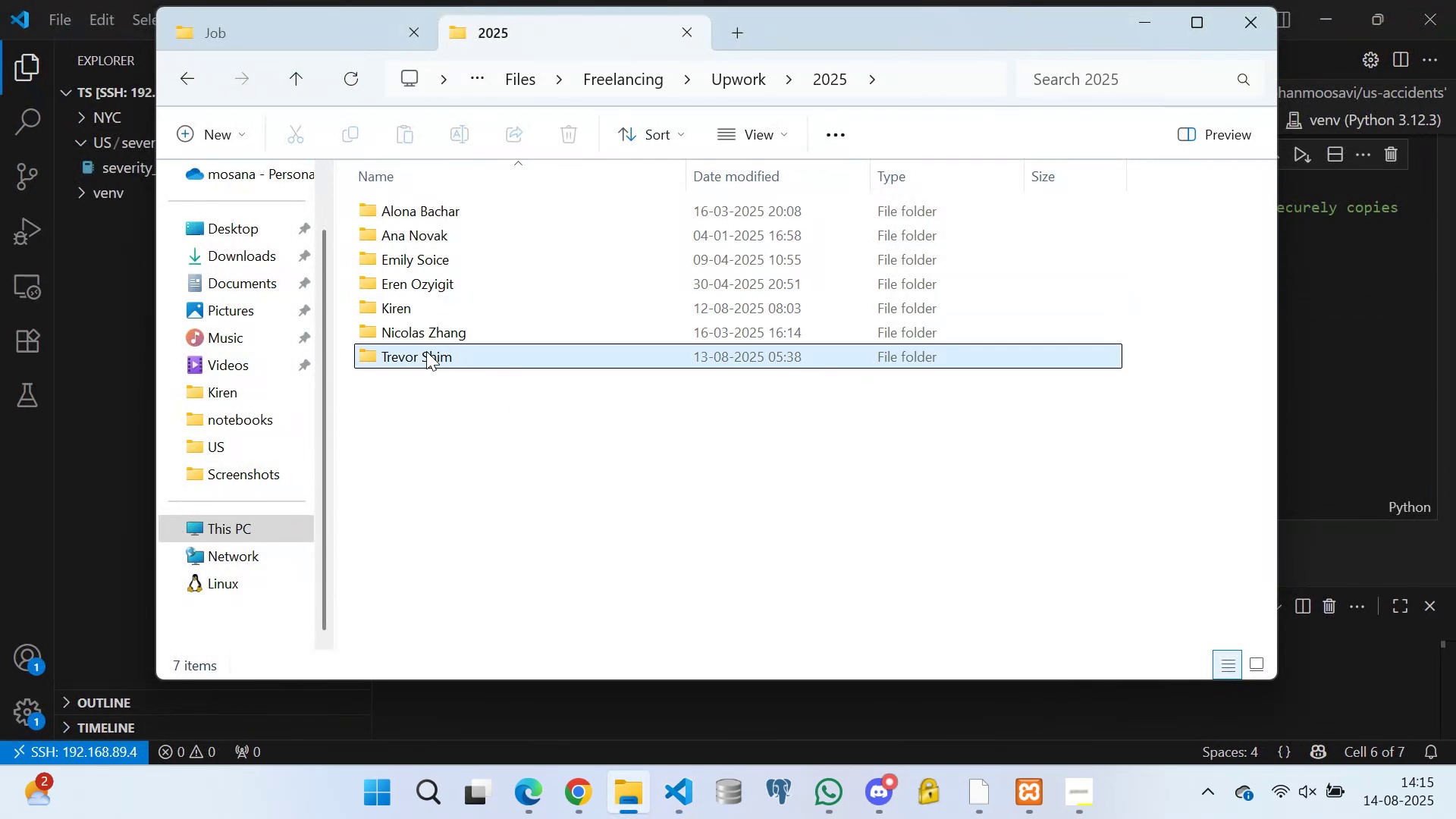 
left_click([425, 352])
 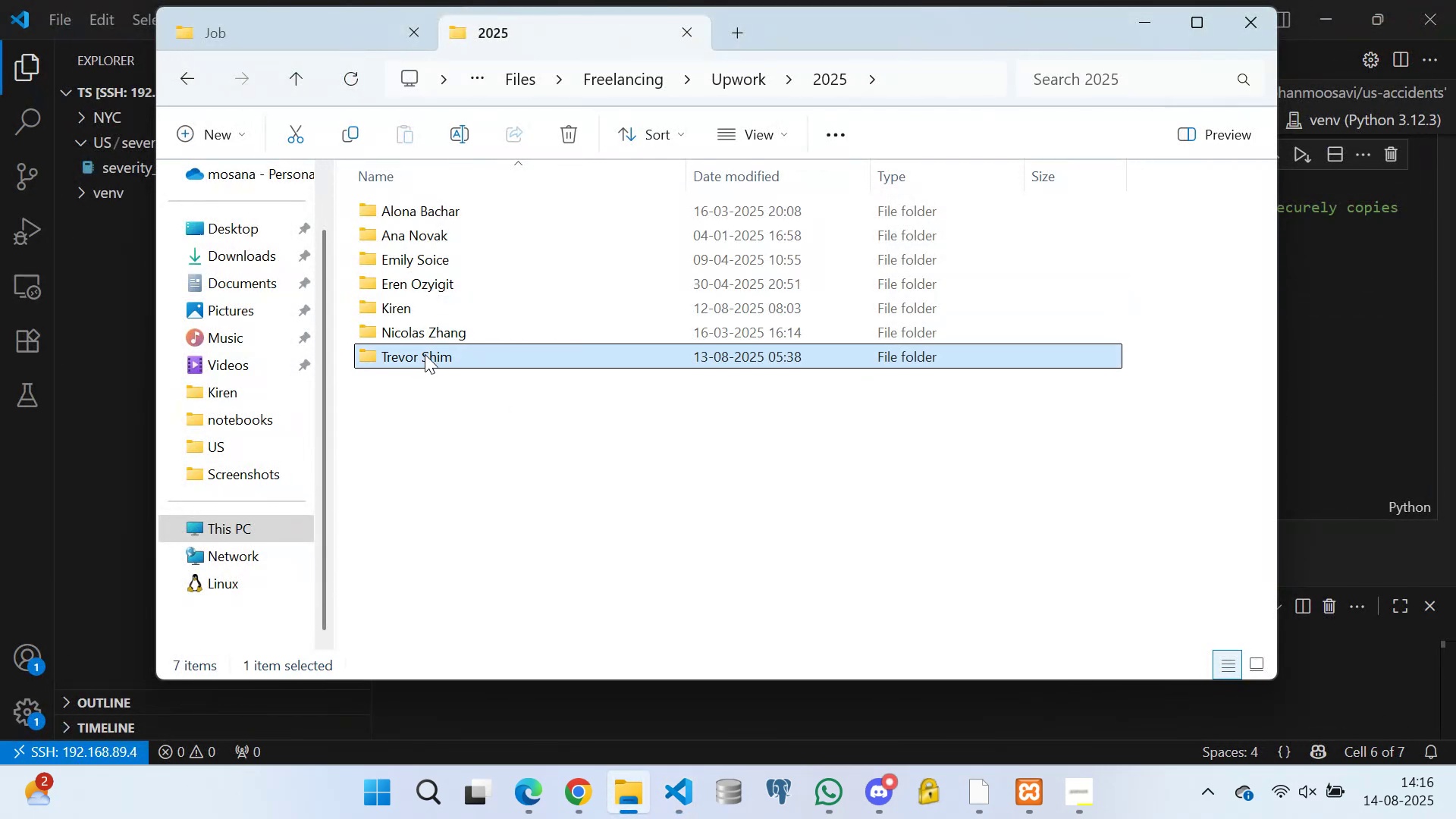 
left_click([425, 353])
 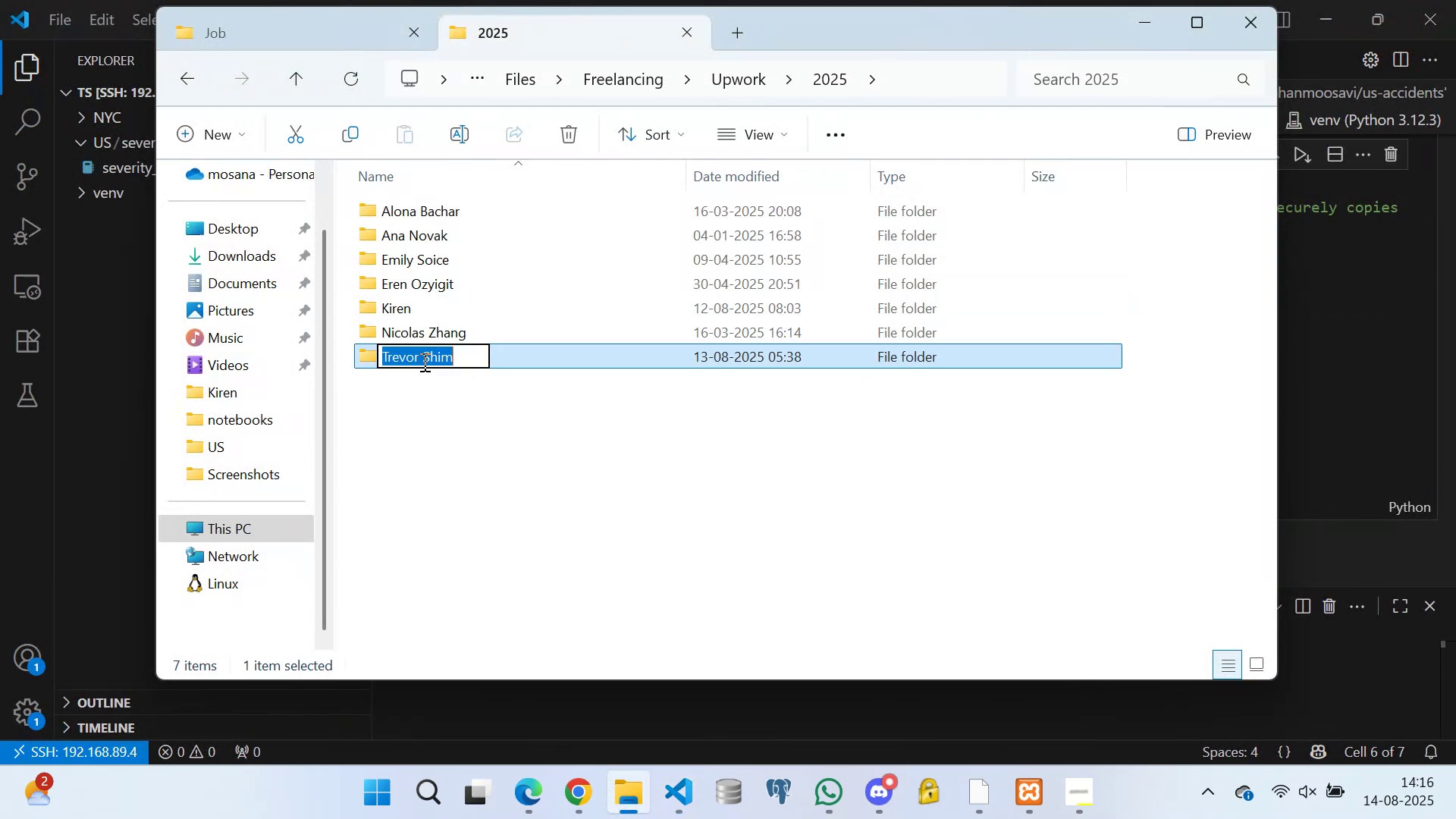 
left_click([423, 362])
 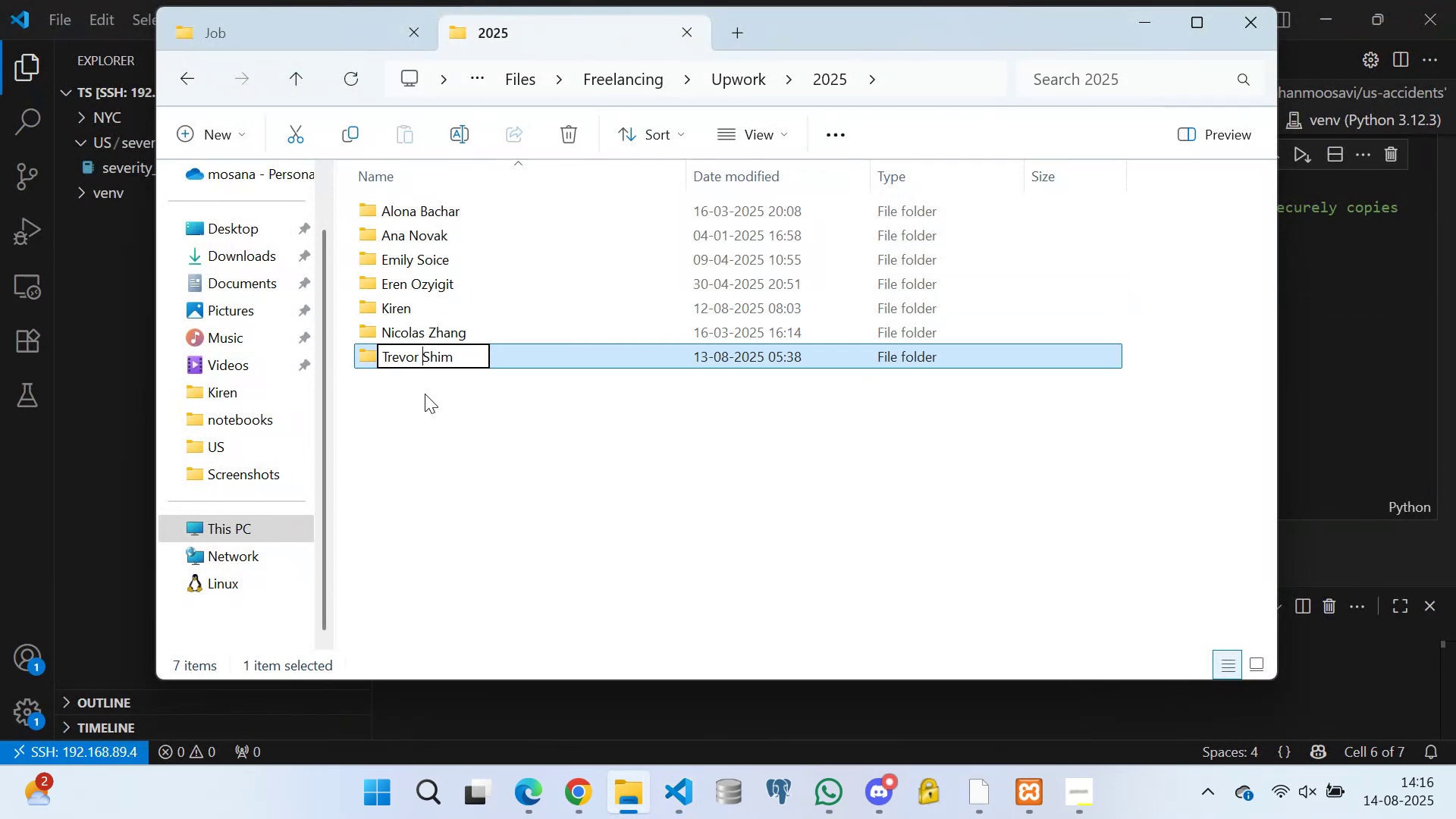 
key(Backspace)
 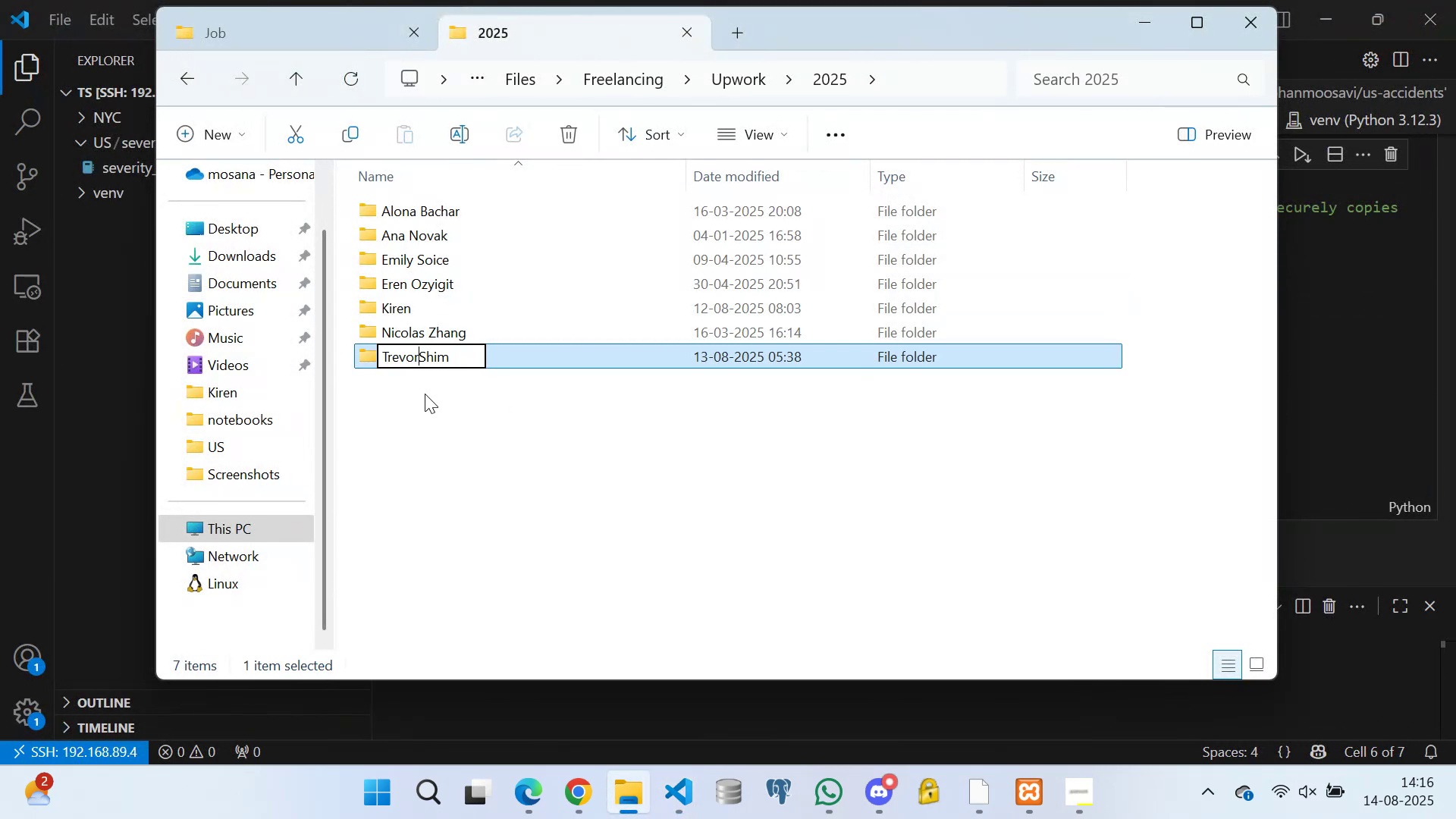 
key(Shift+Minus)
 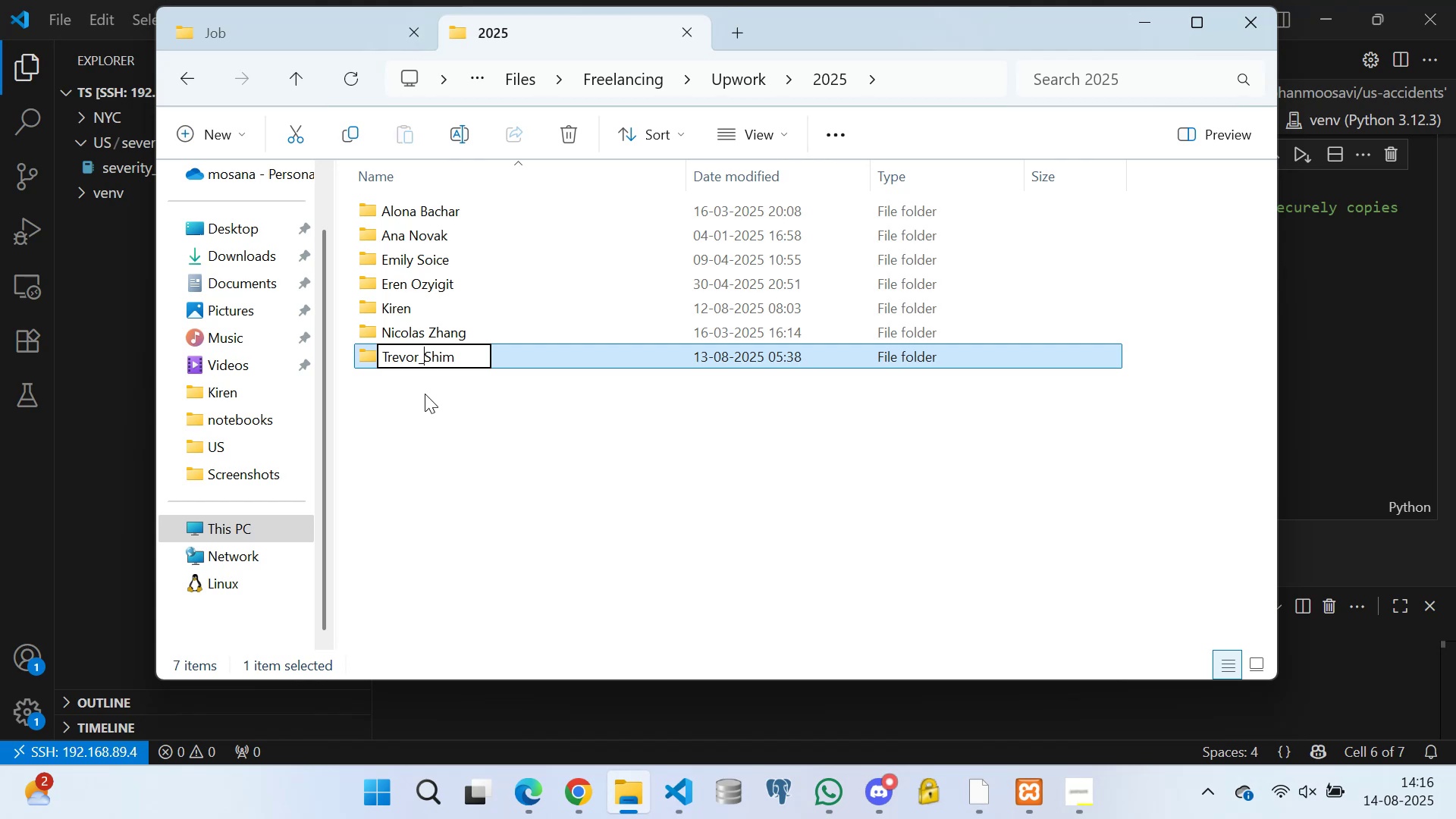 
key(Enter)
 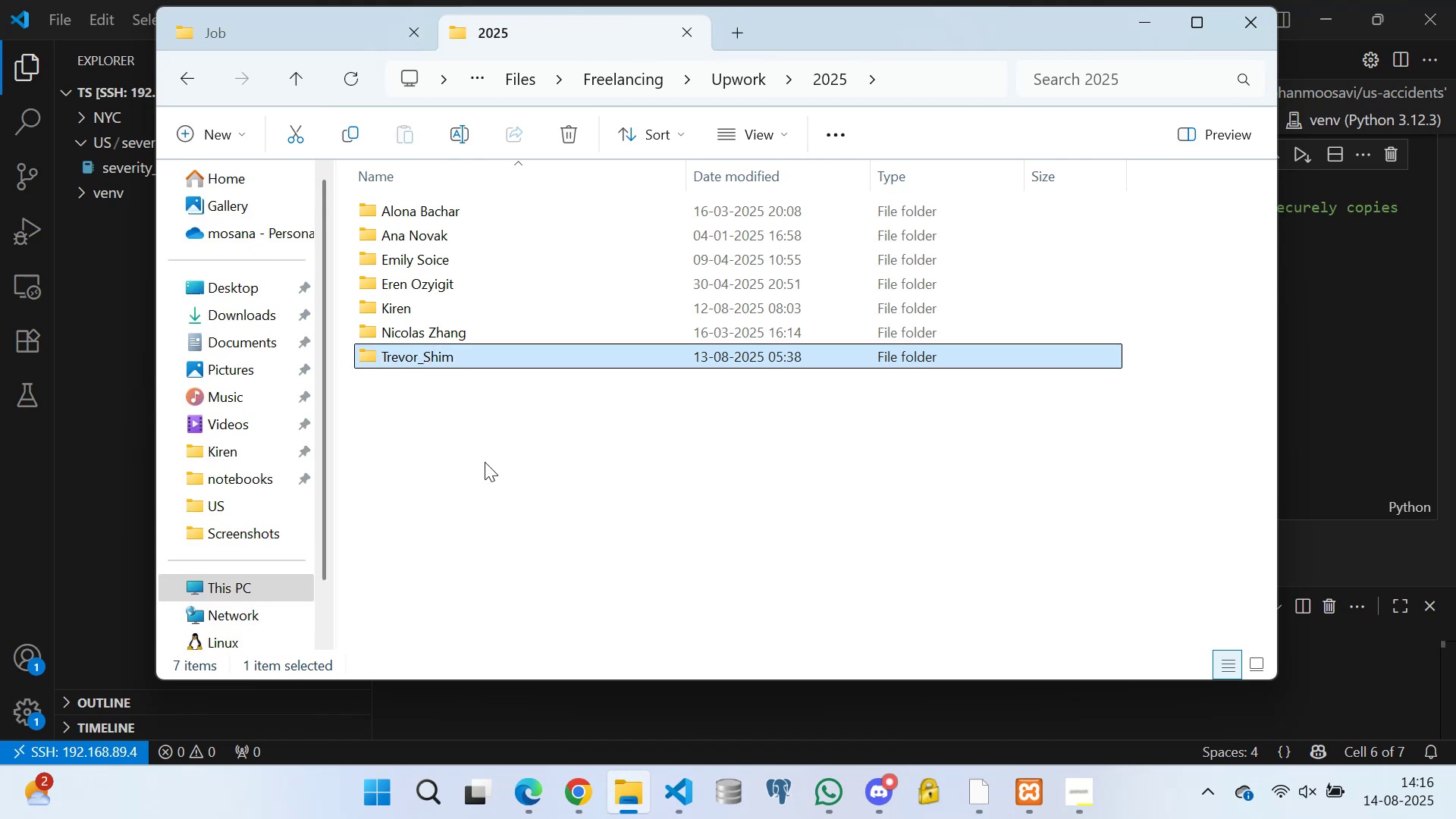 
scroll: coordinate [445, 428], scroll_direction: up, amount: 3.0
 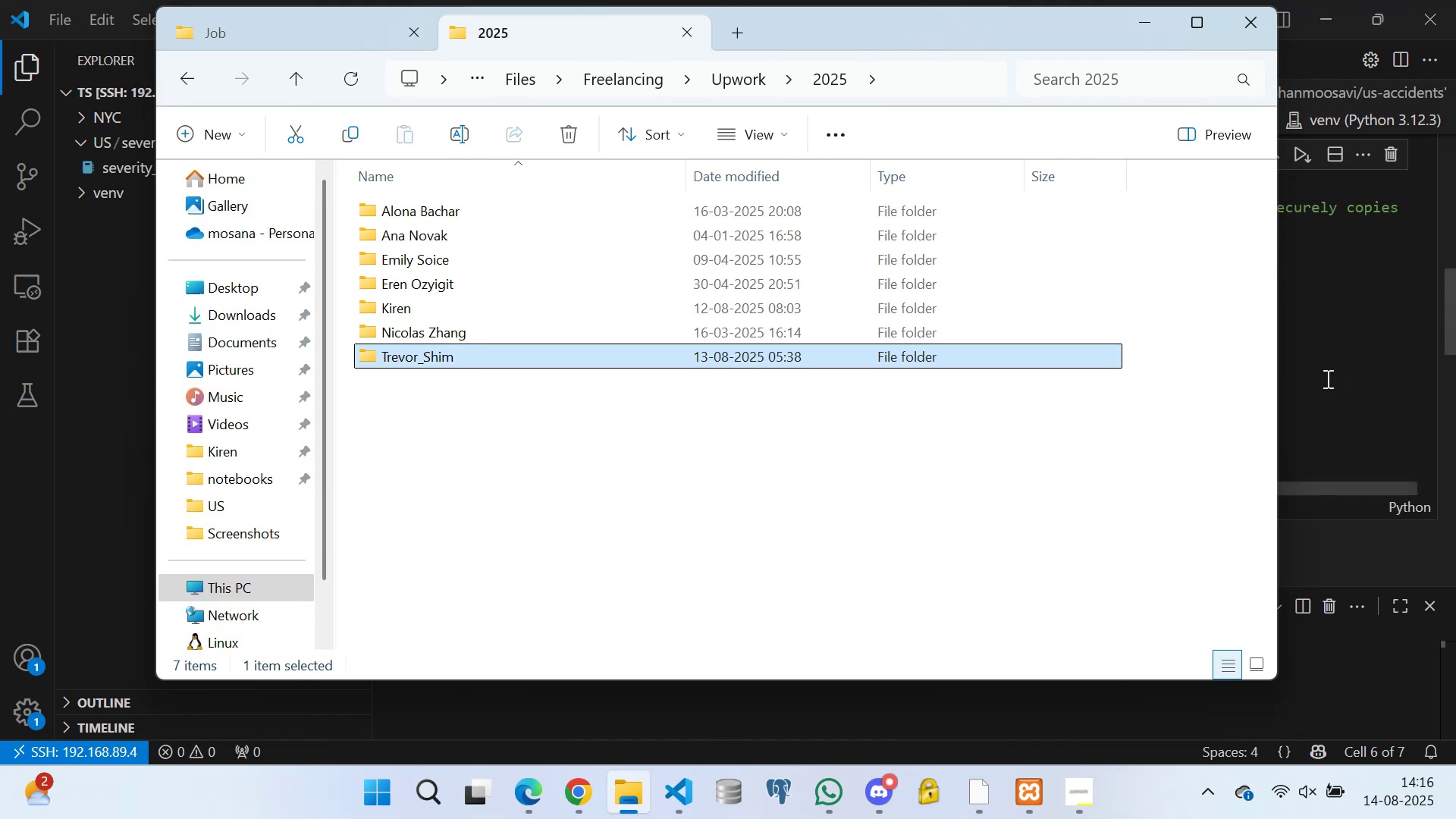 
left_click([1323, 378])
 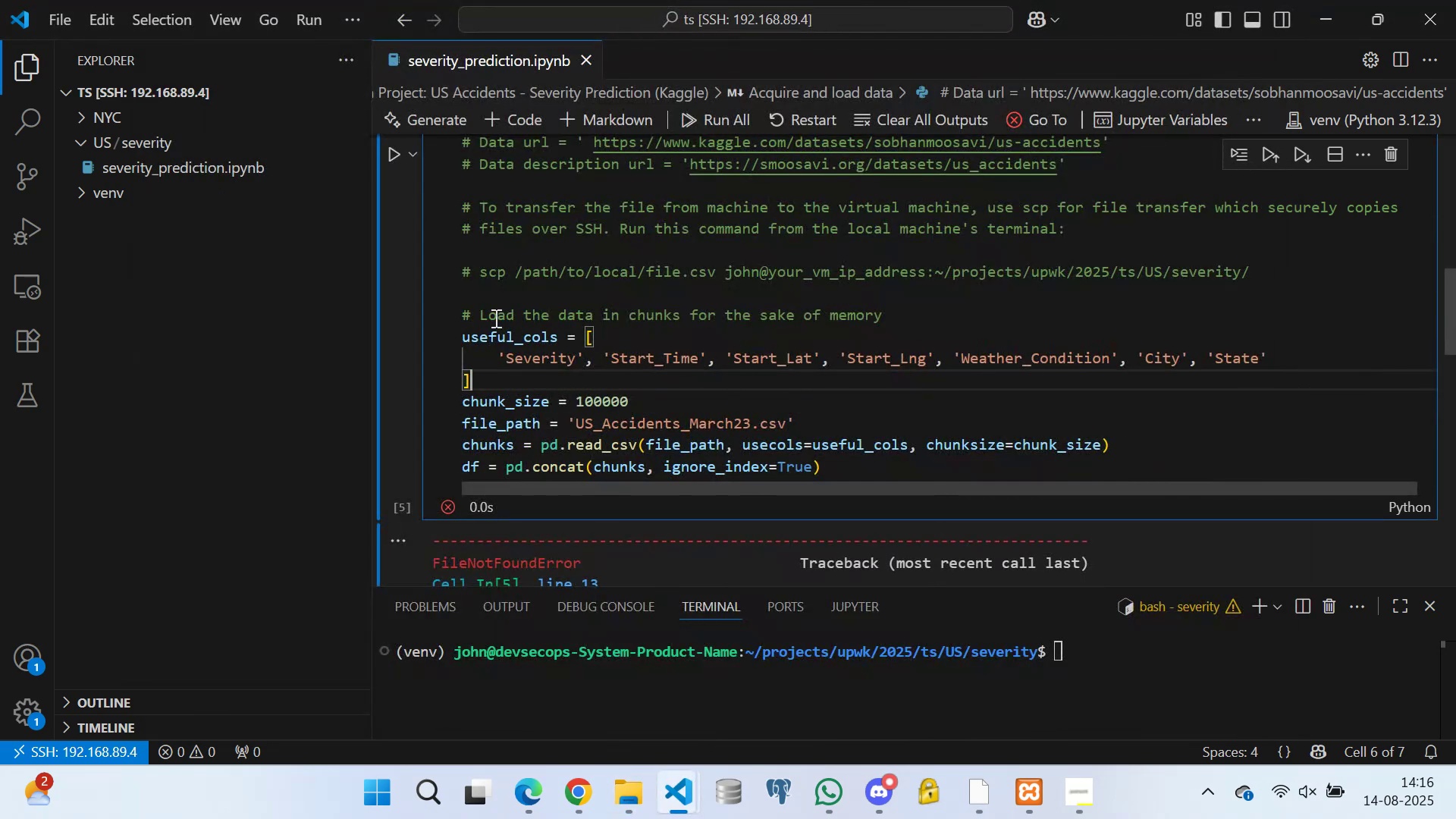 
scroll: coordinate [572, 344], scroll_direction: none, amount: 0.0
 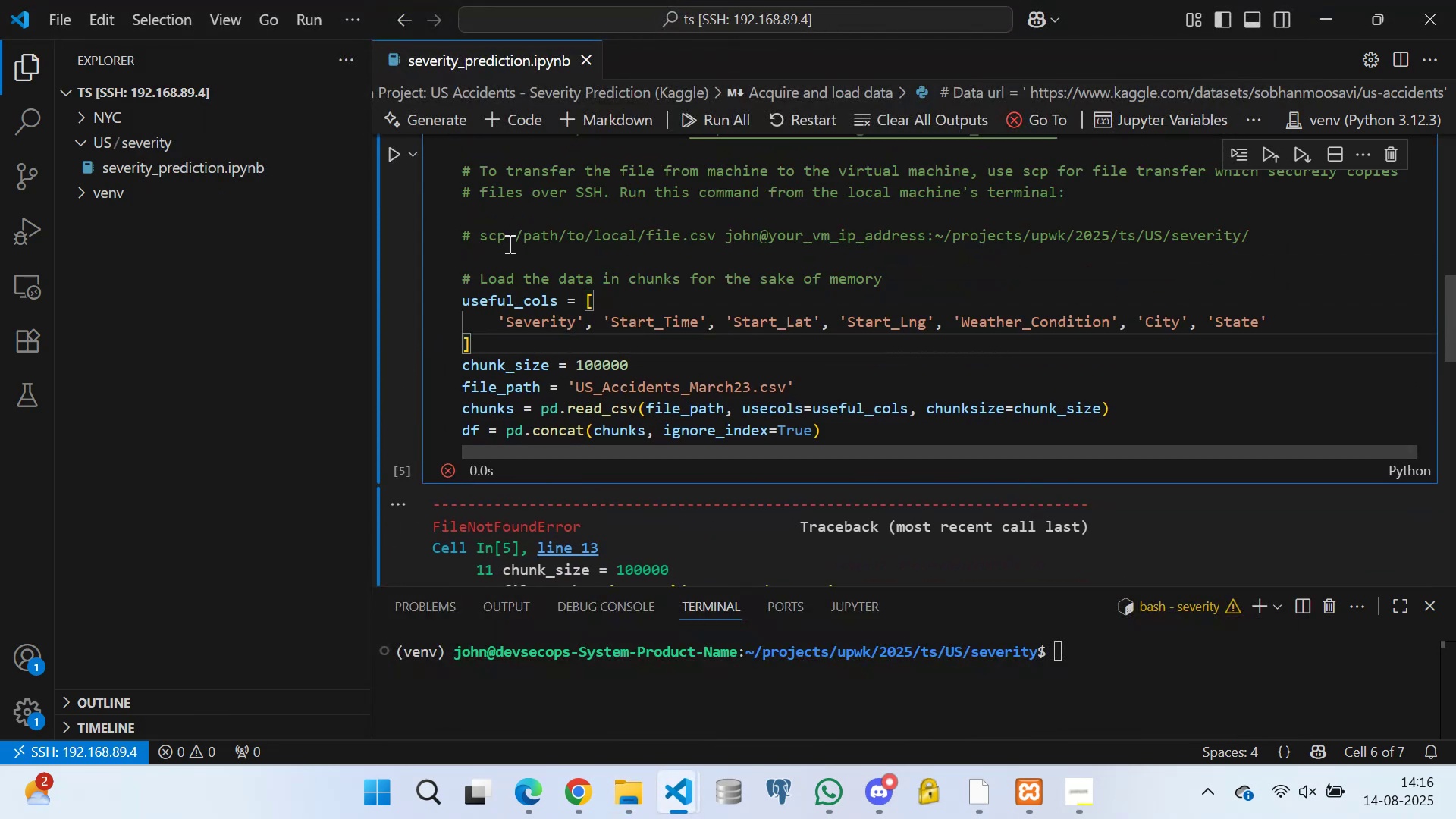 
left_click([508, 243])
 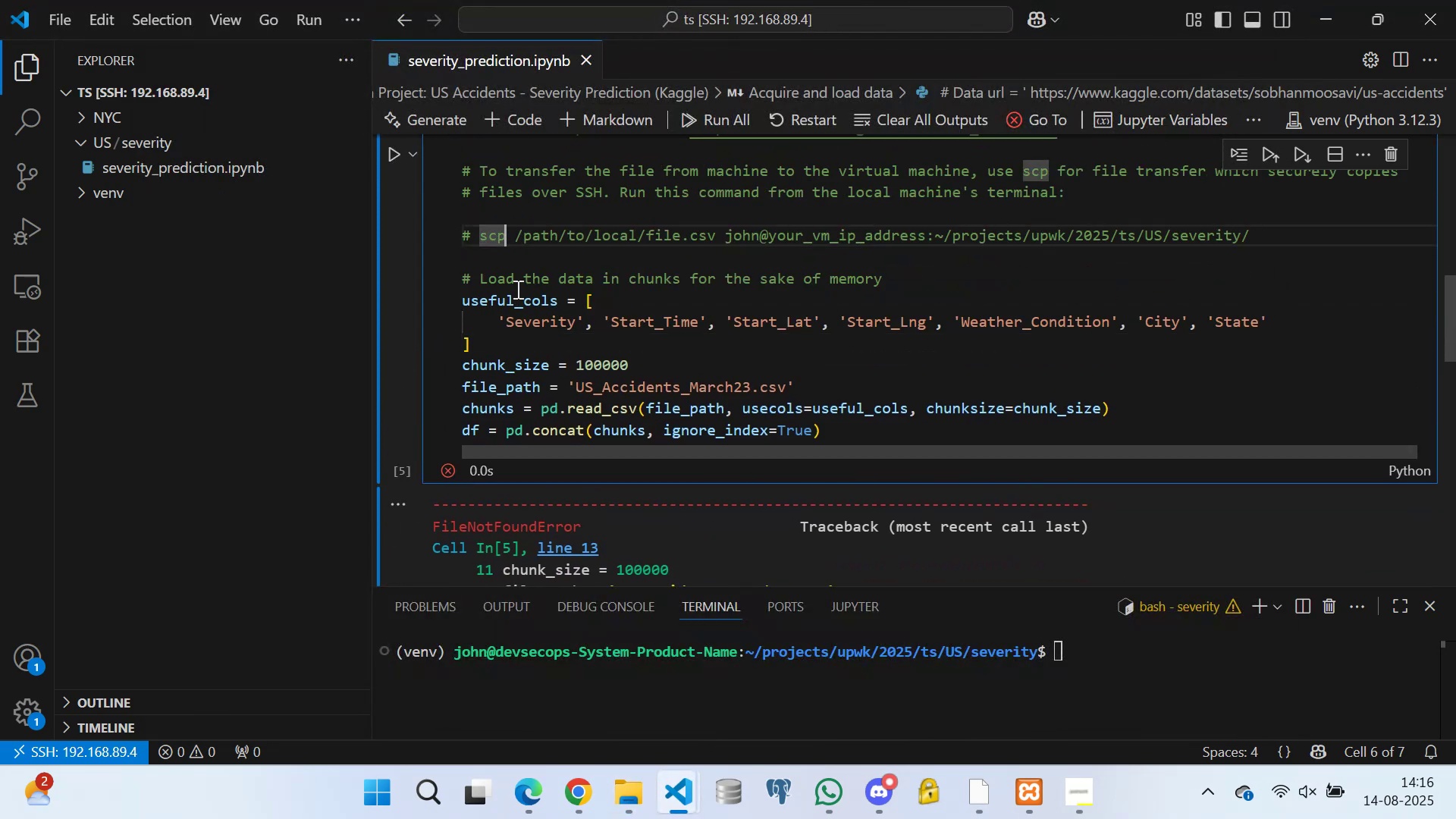 
scroll: coordinate [512, 285], scroll_direction: up, amount: 3.0
 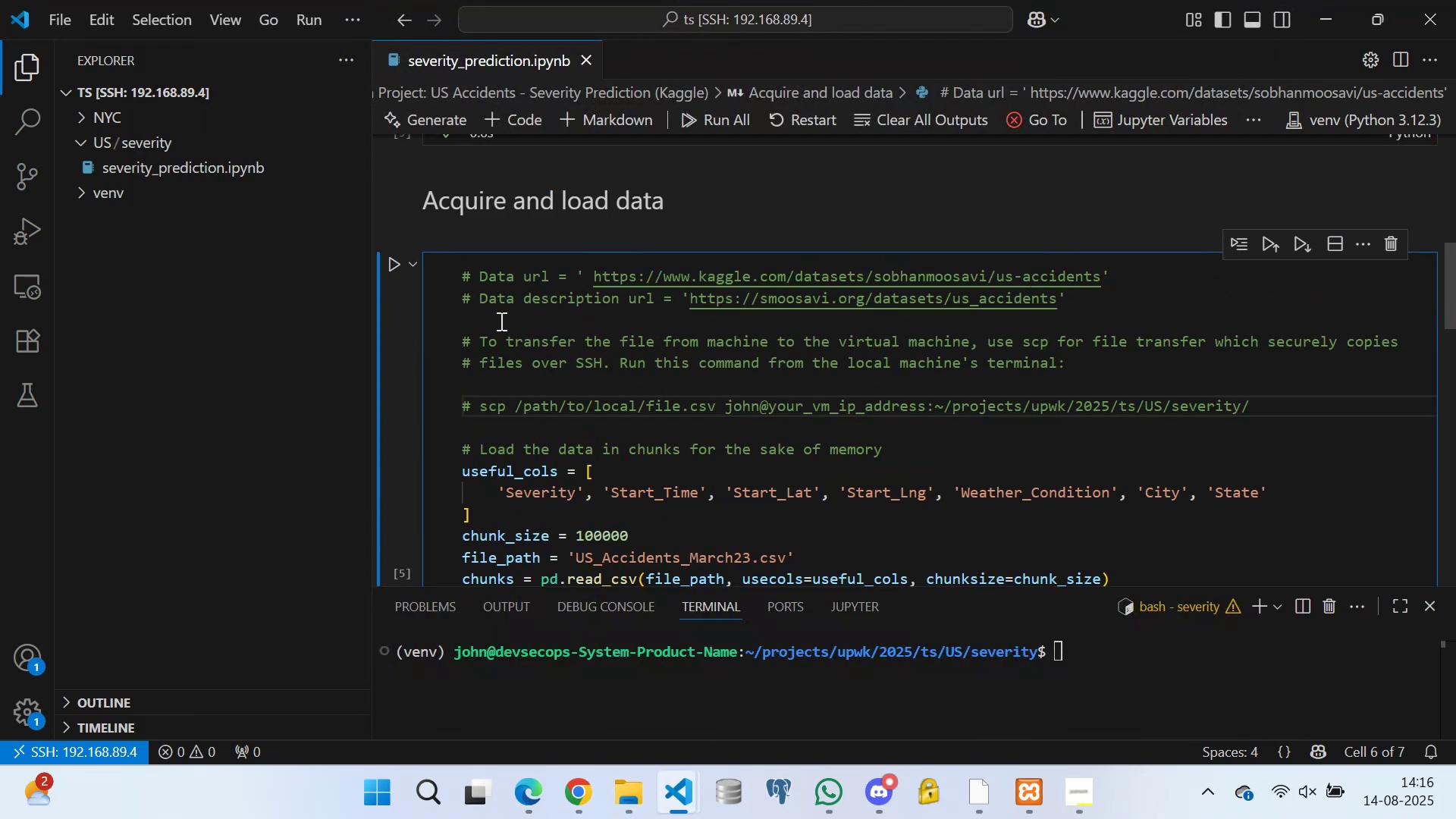 
left_click([500, 323])
 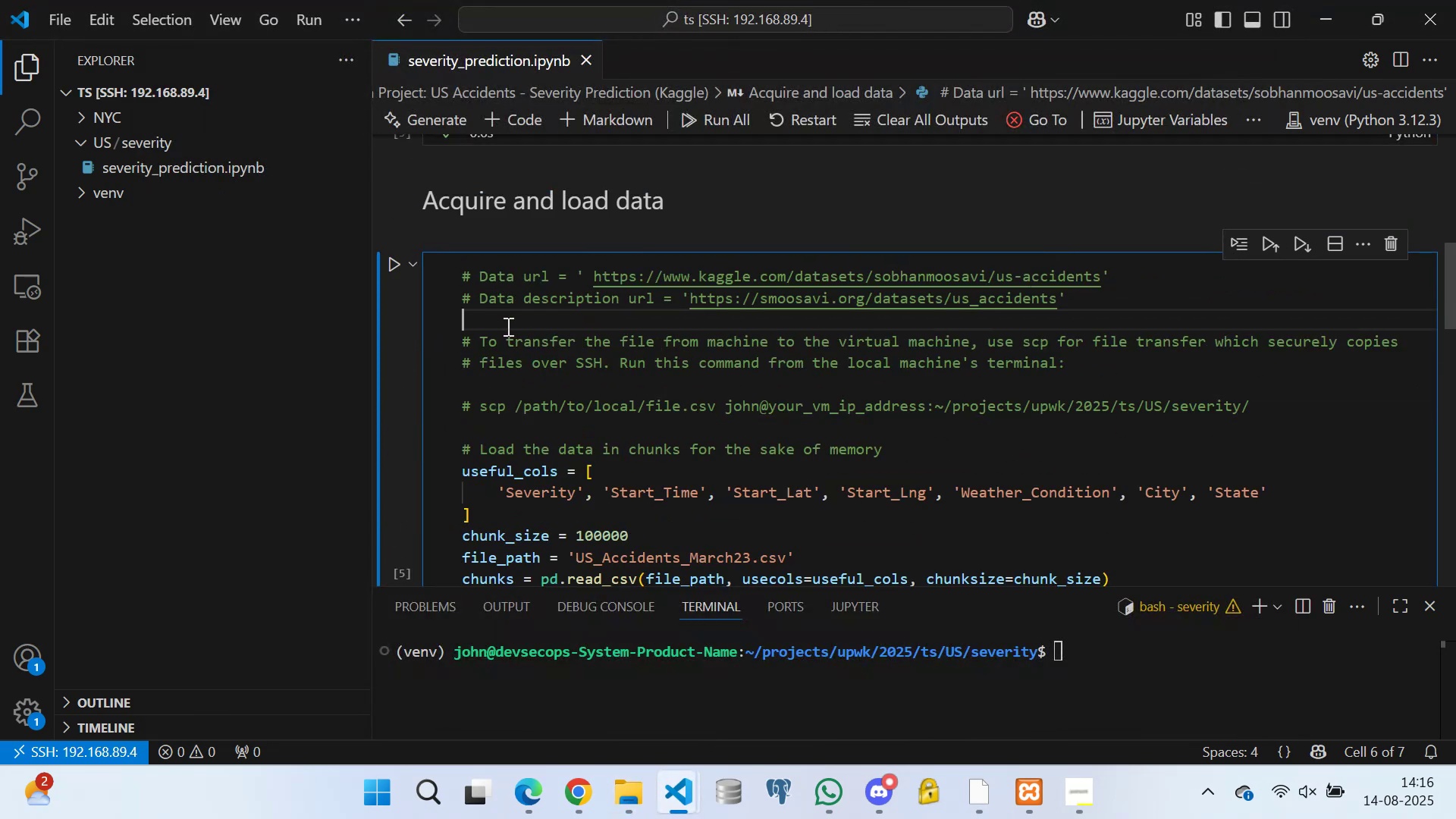 
scroll: coordinate [553, 374], scroll_direction: down, amount: 4.0
 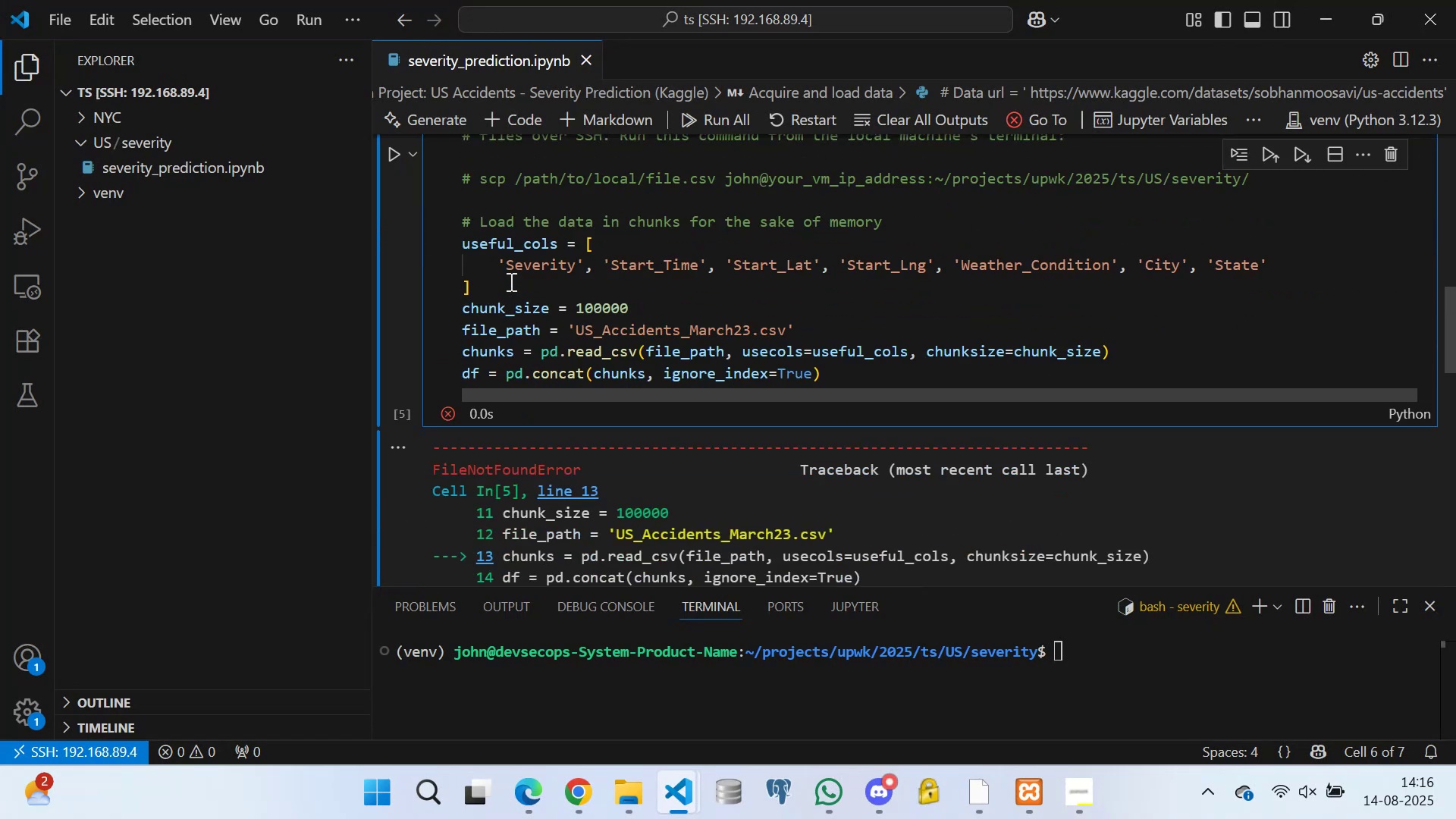 
left_click([506, 278])
 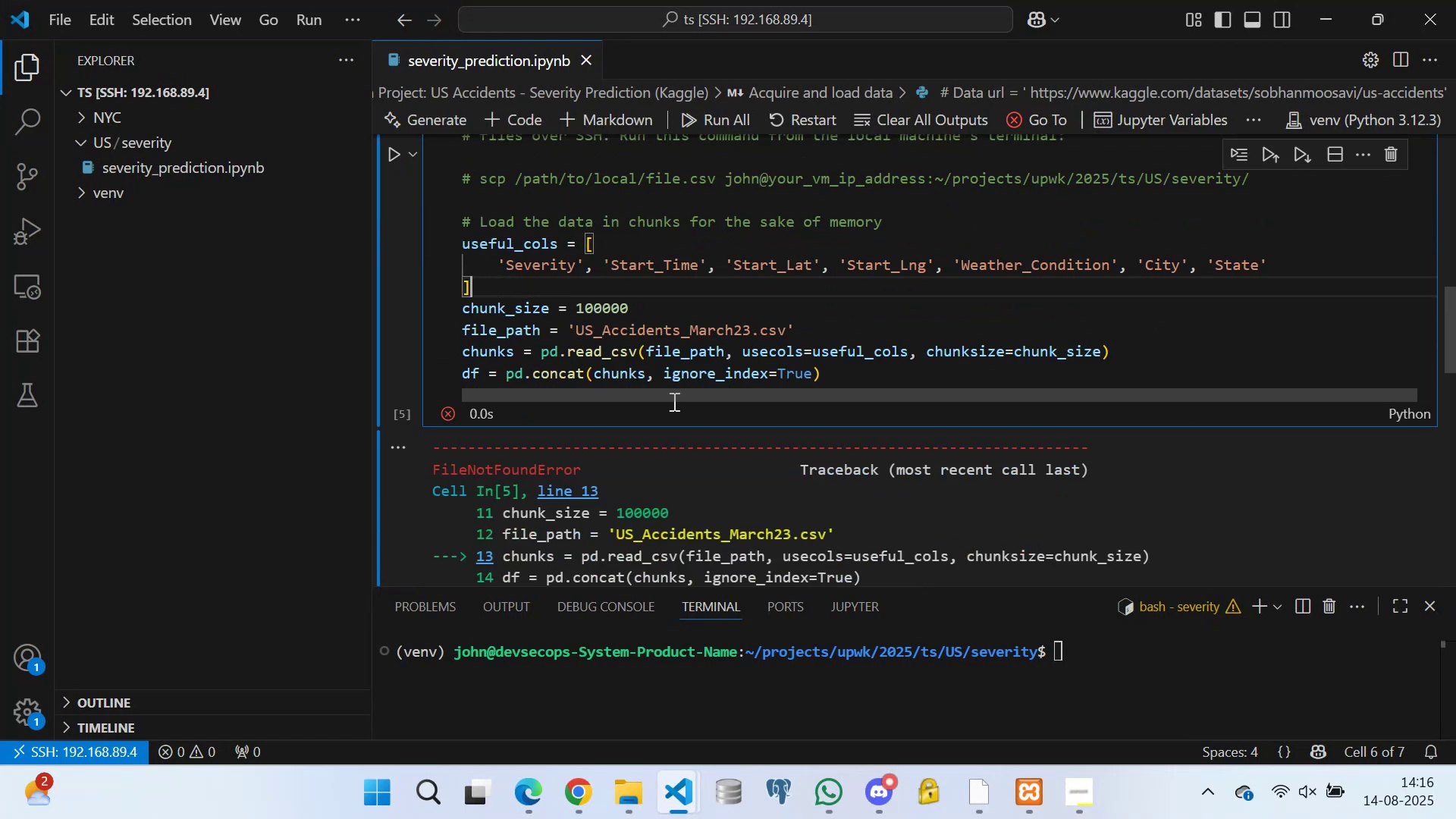 
scroll: coordinate [634, 510], scroll_direction: down, amount: 10.0
 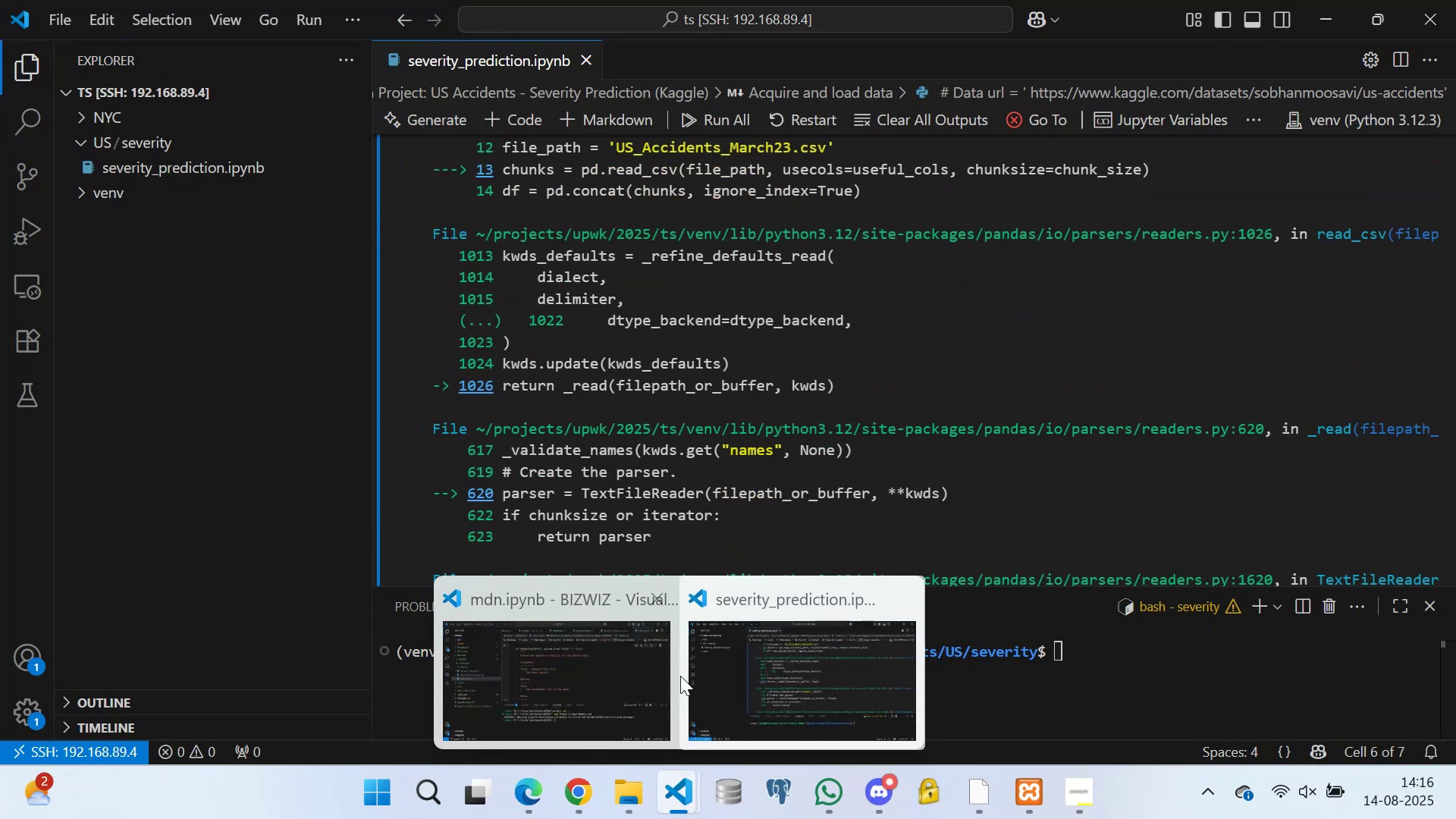 
left_click([584, 657])
 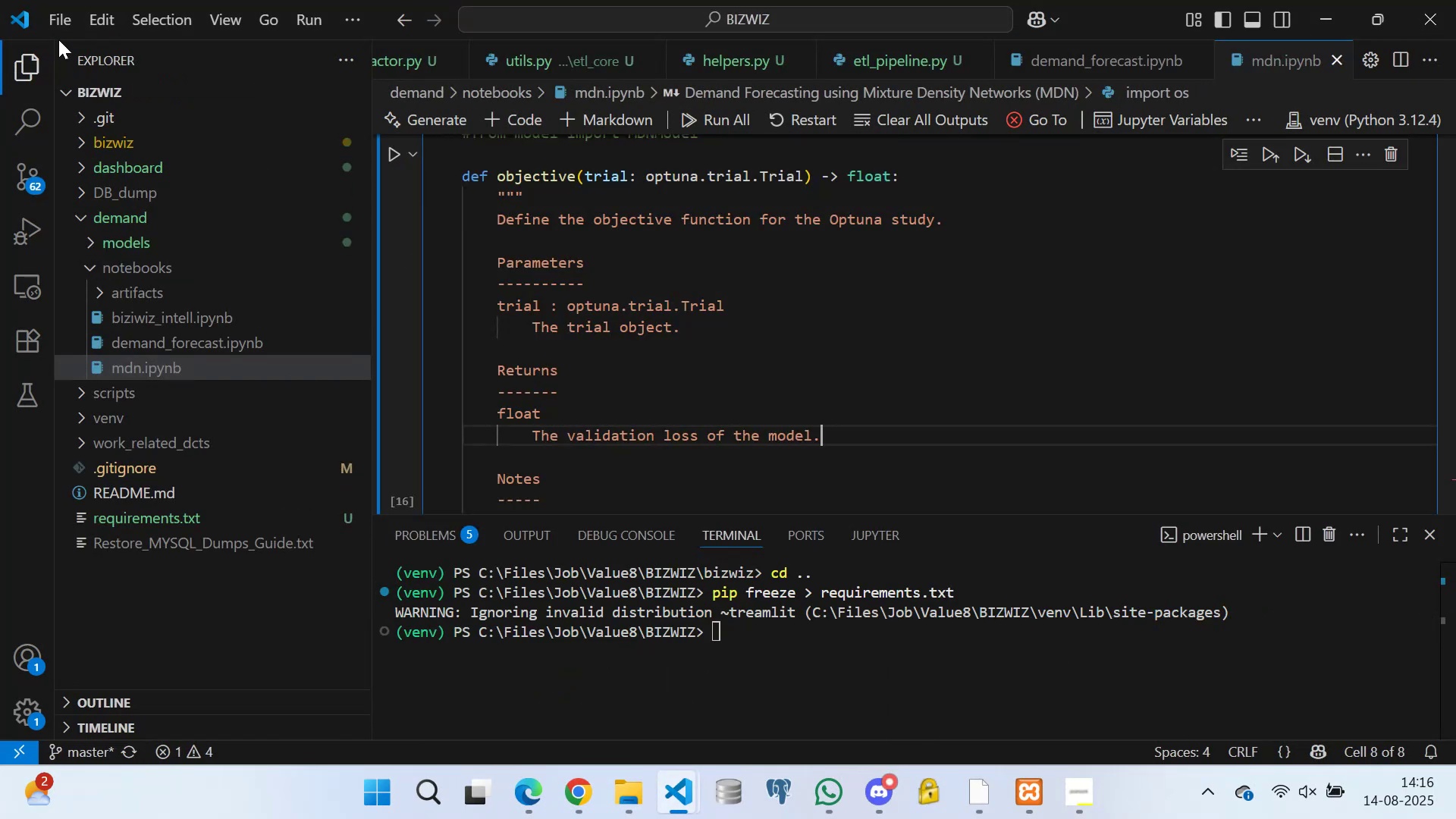 
left_click([55, 14])
 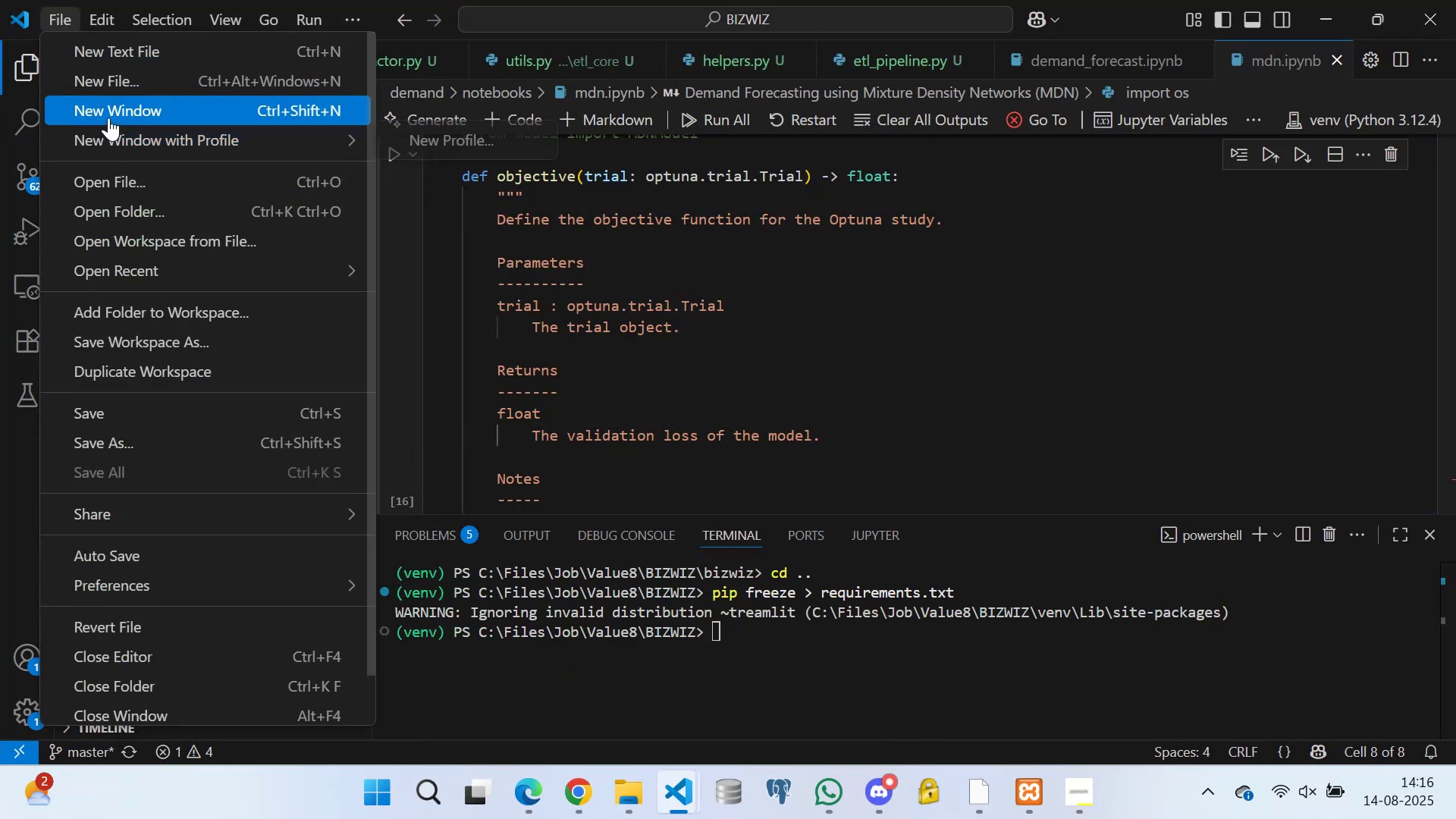 
left_click([108, 109])
 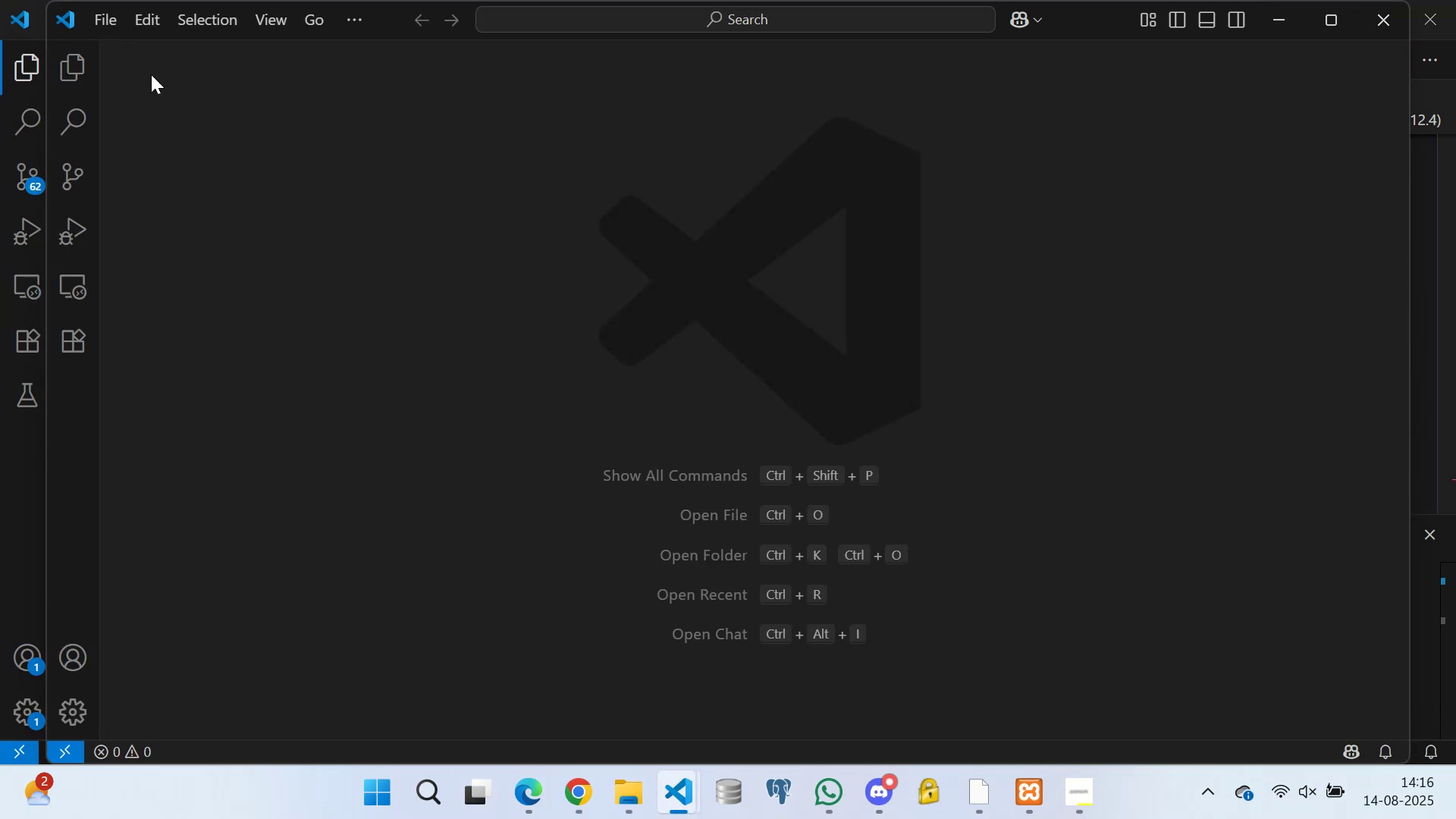 
left_click([100, 11])
 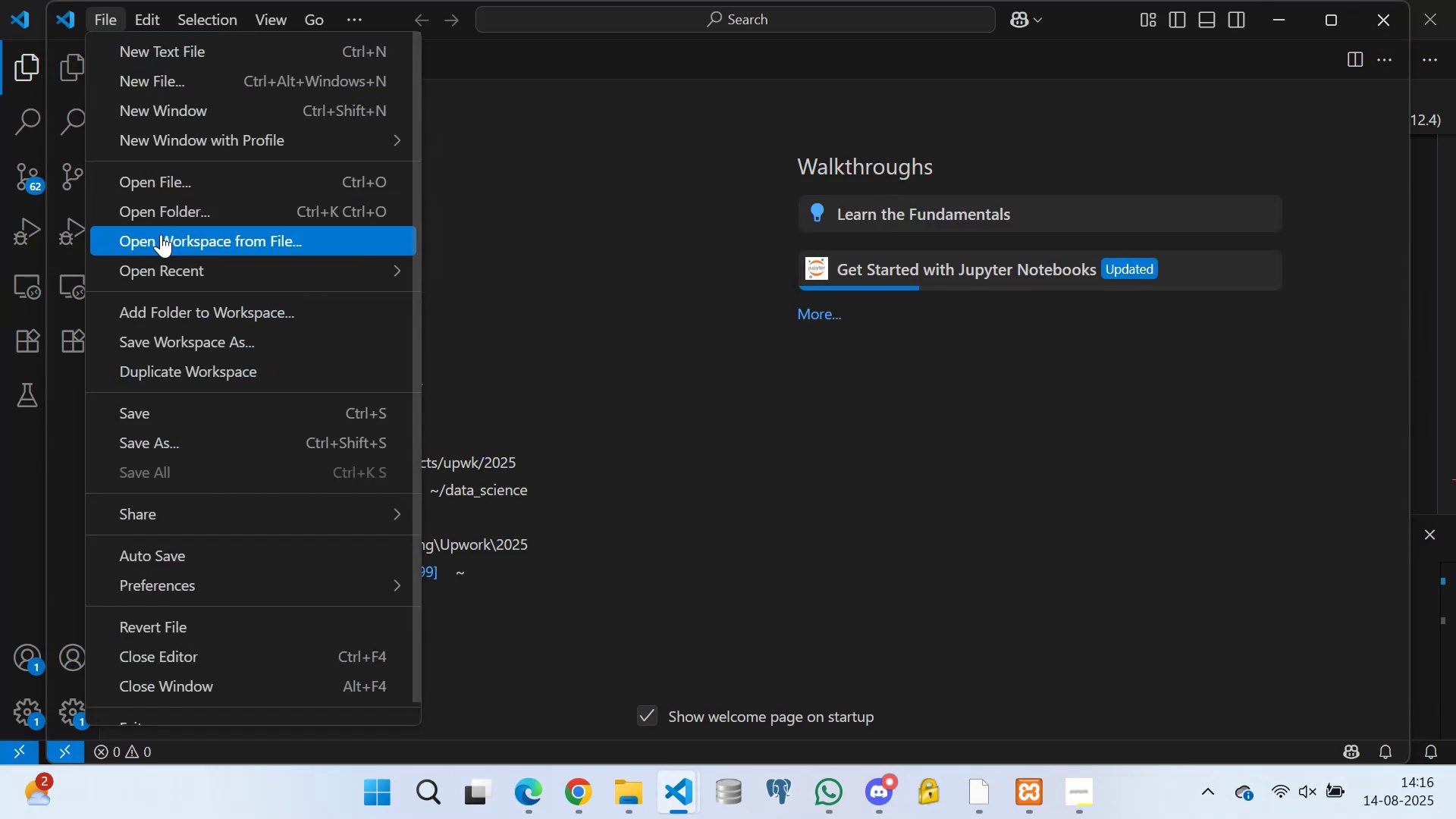 
left_click([158, 212])
 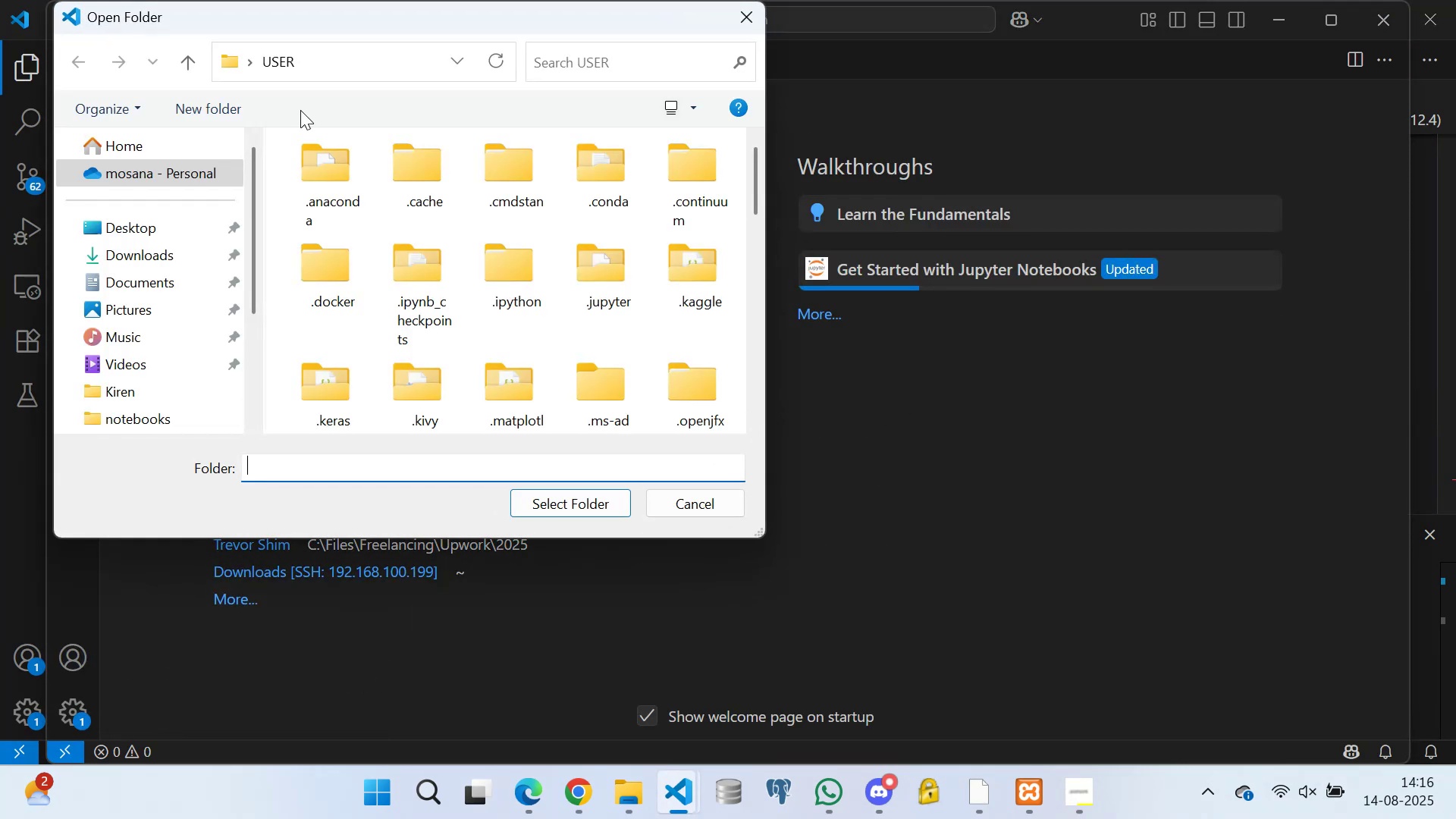 
scroll: coordinate [158, 297], scroll_direction: down, amount: 2.0
 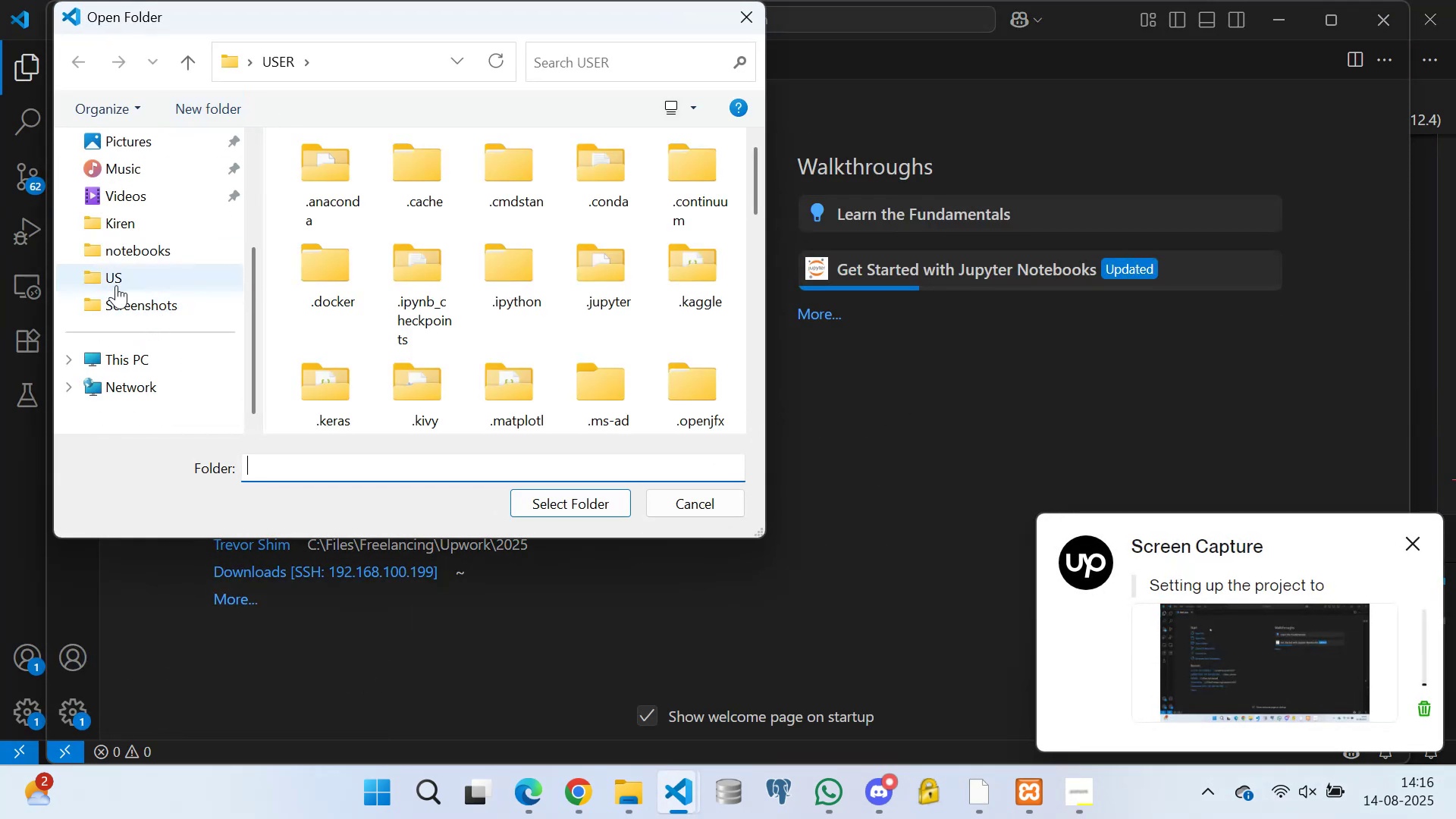 
left_click([110, 271])
 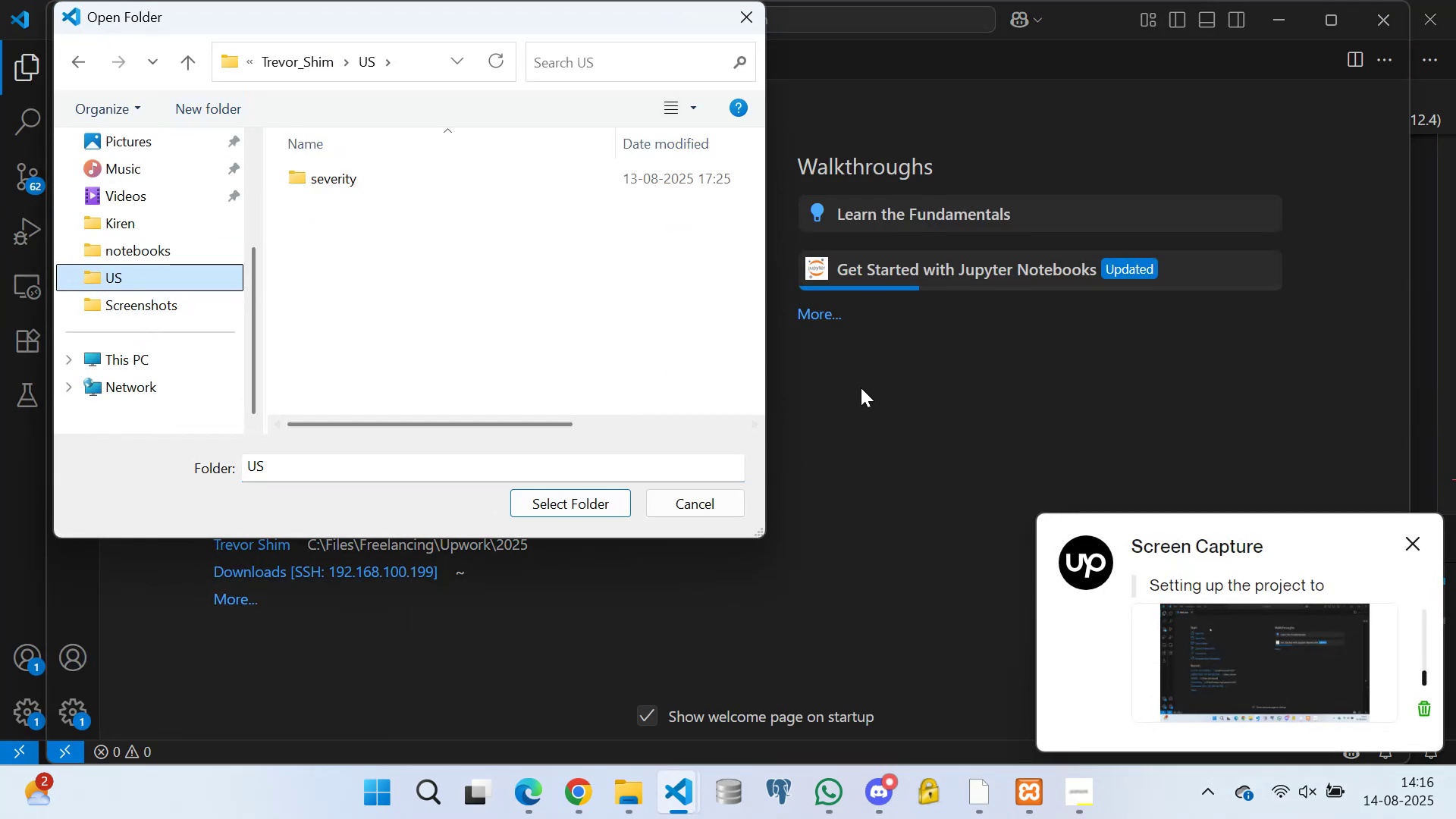 
double_click([861, 388])
 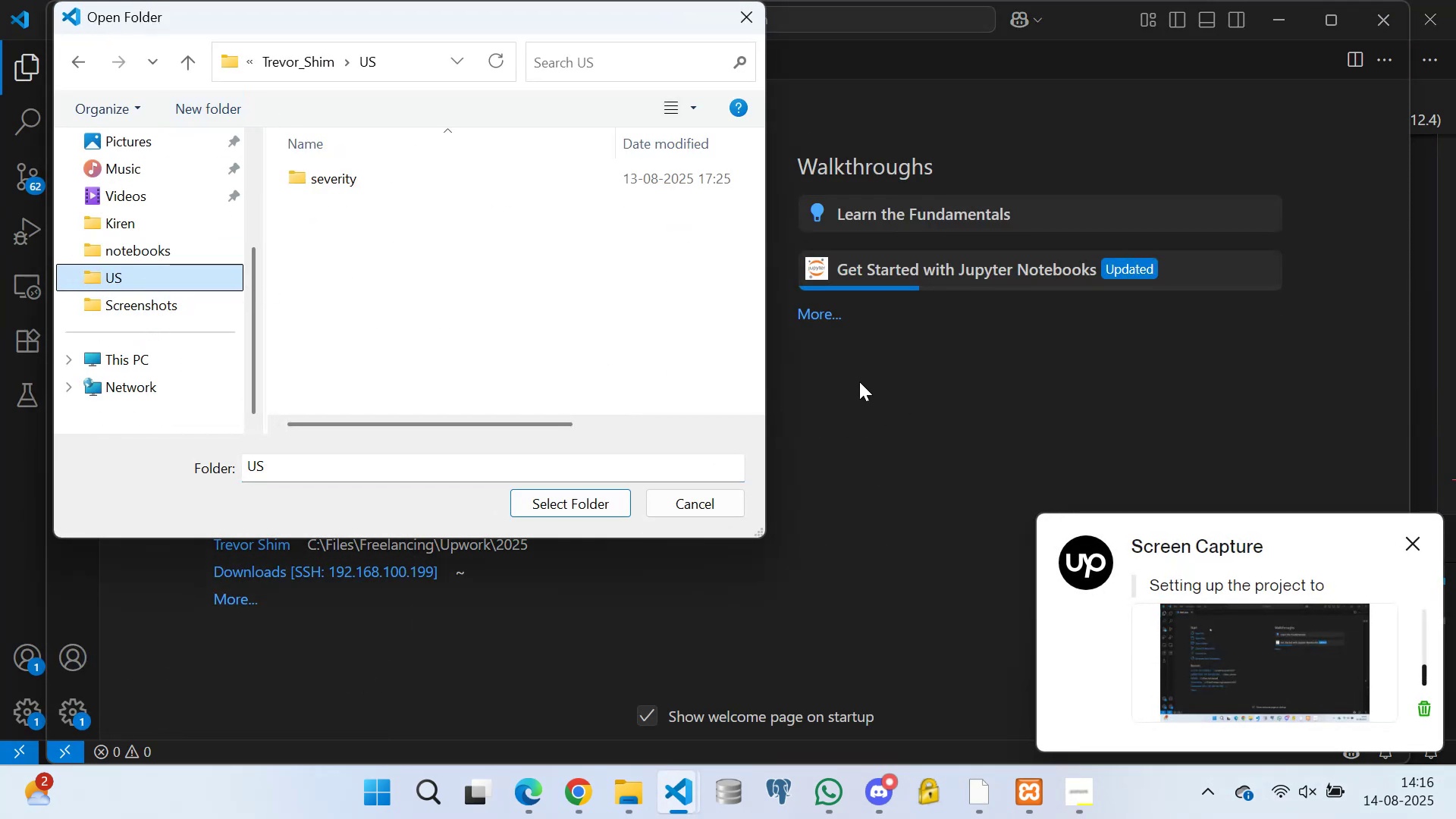 
triple_click([858, 366])
 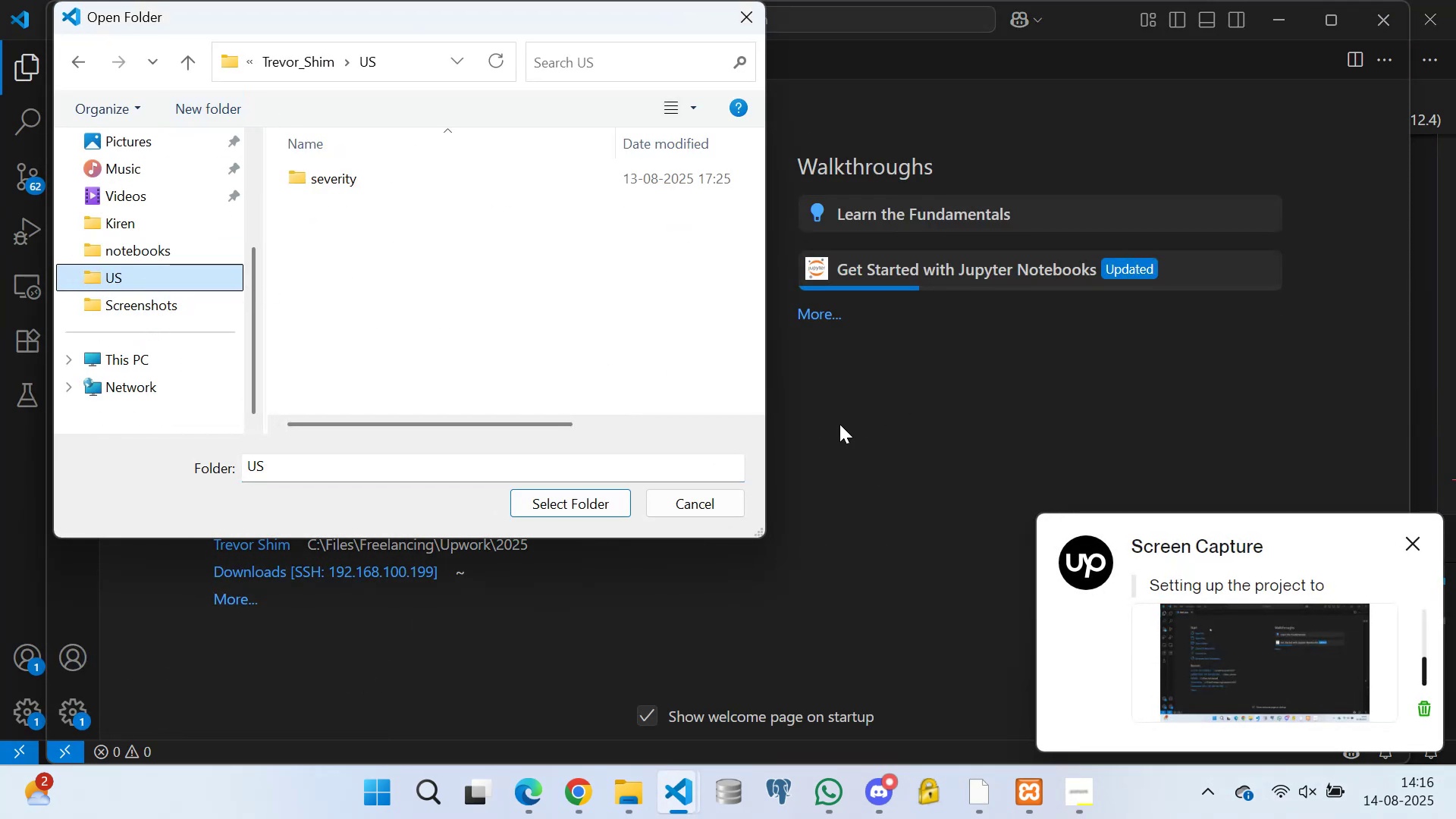 
triple_click([832, 438])
 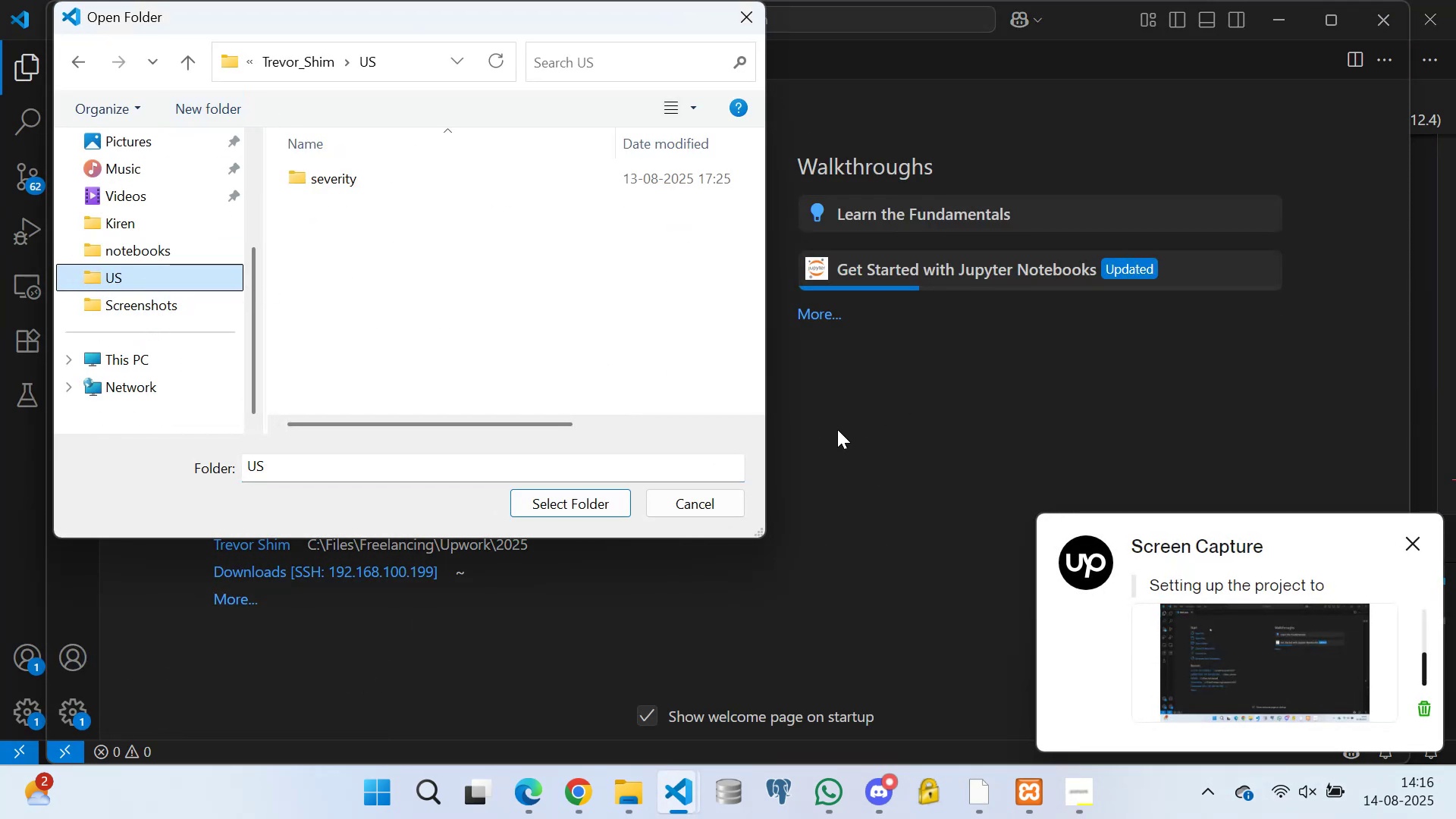 
triple_click([850, 410])
 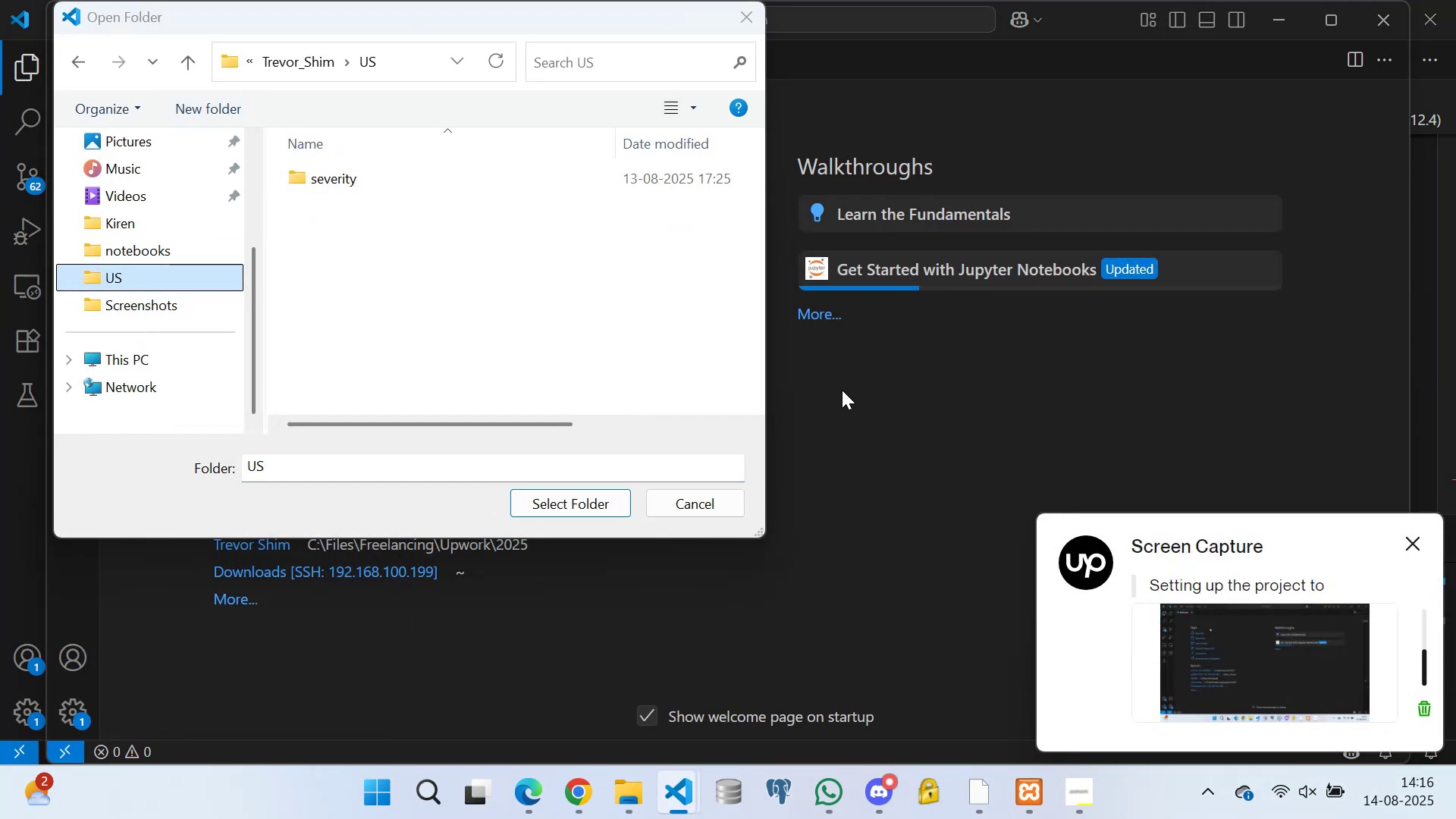 
triple_click([837, 385])
 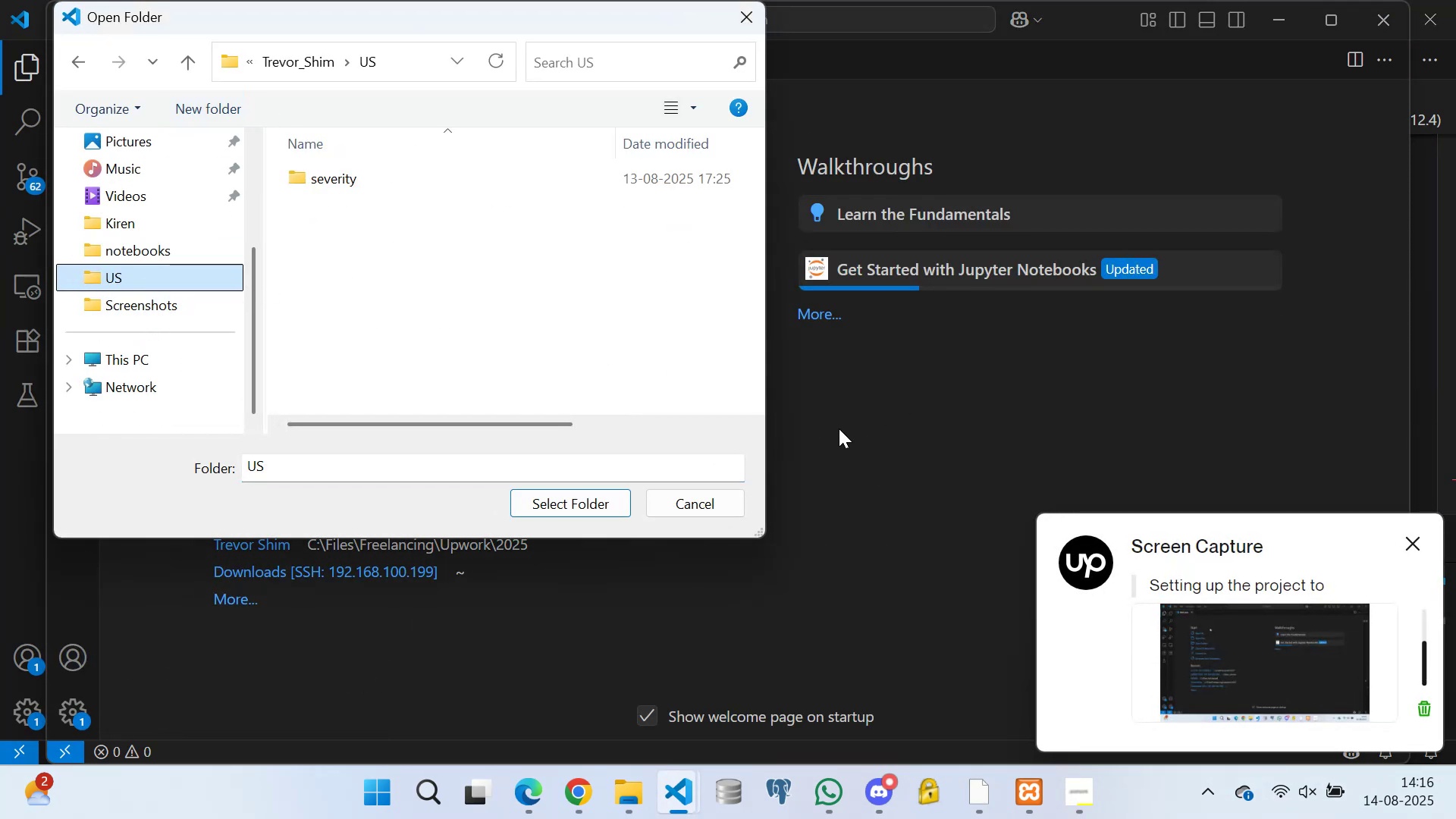 
triple_click([839, 432])
 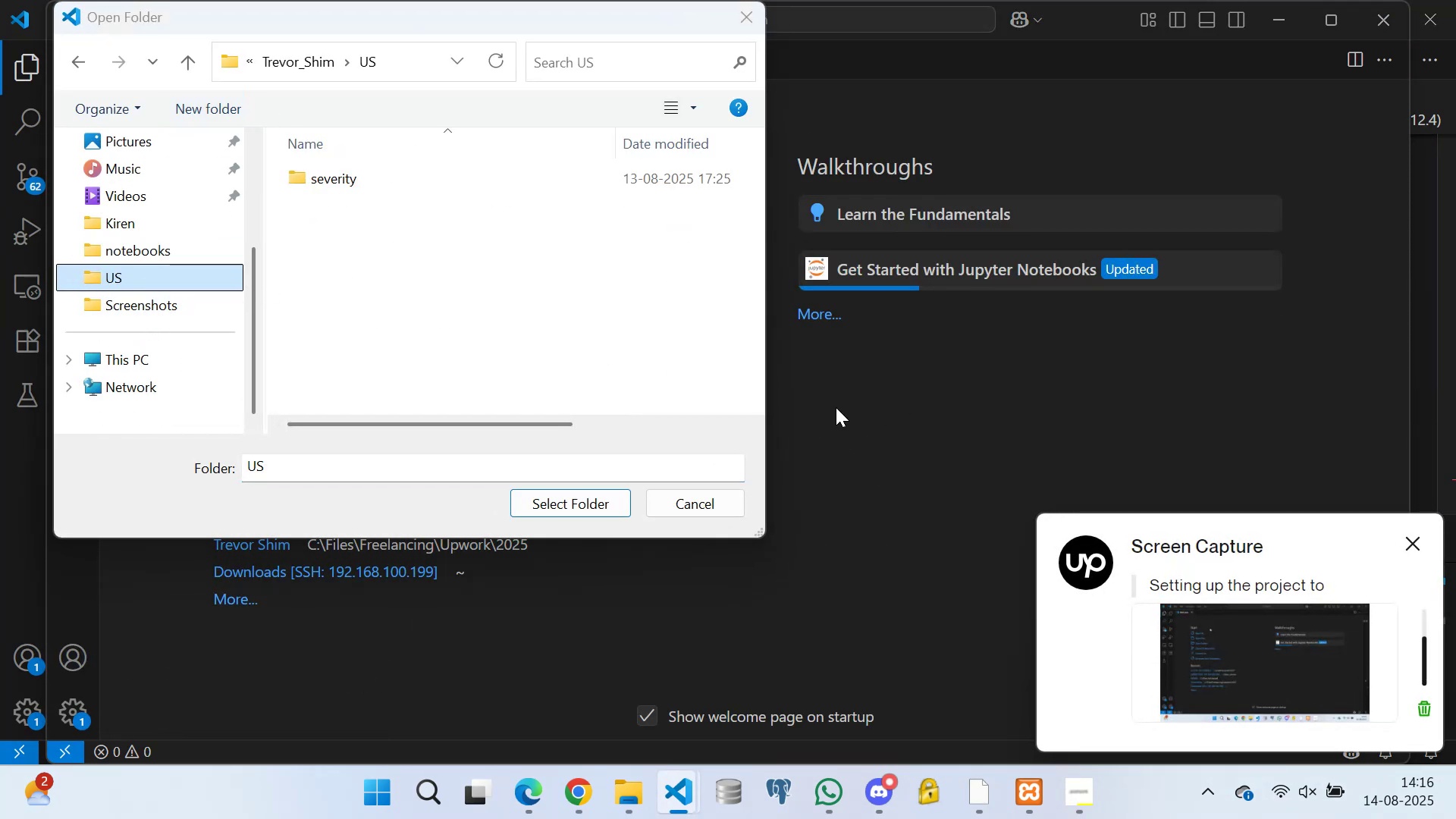 
triple_click([832, 398])
 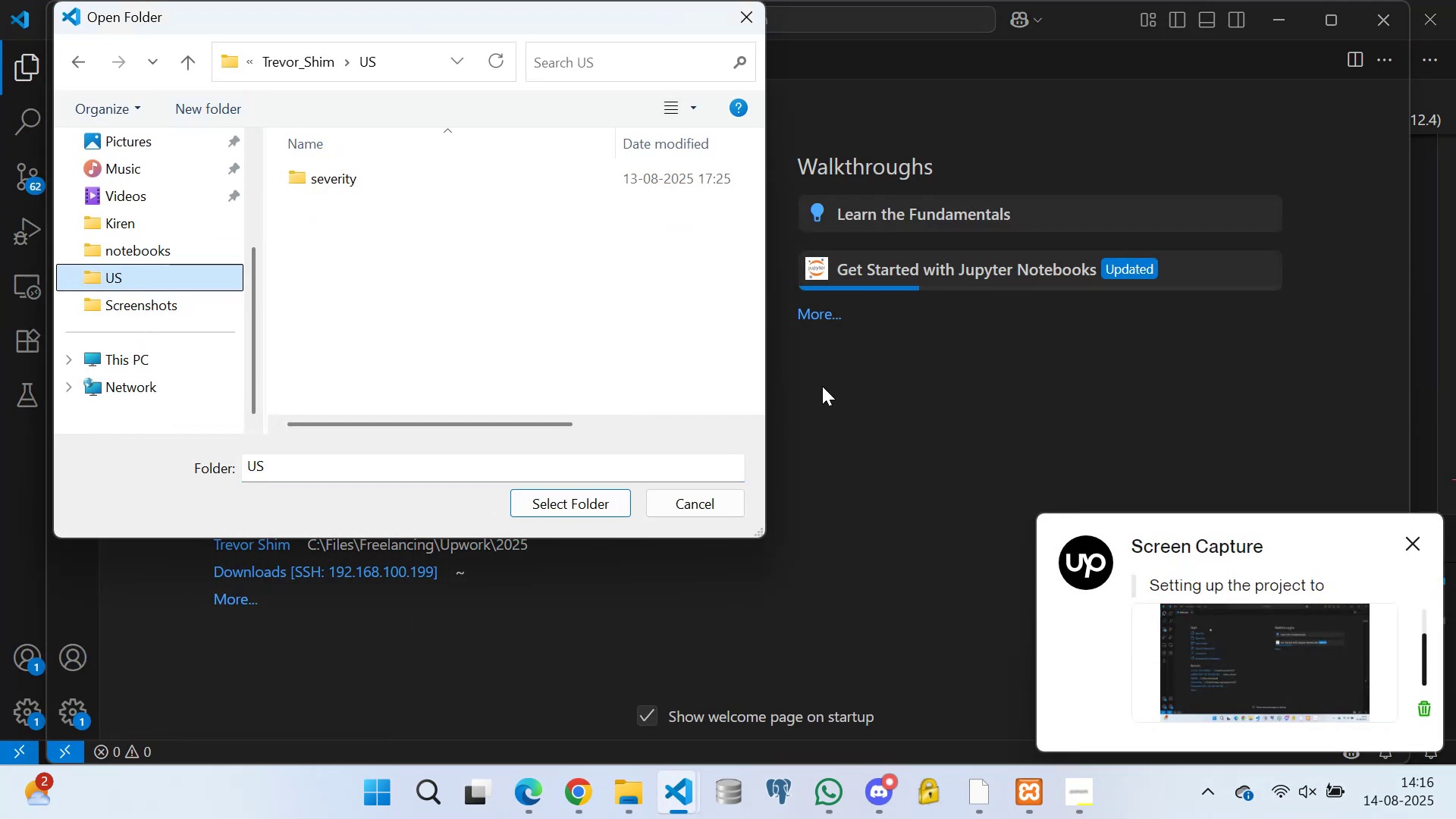 
triple_click([817, 380])
 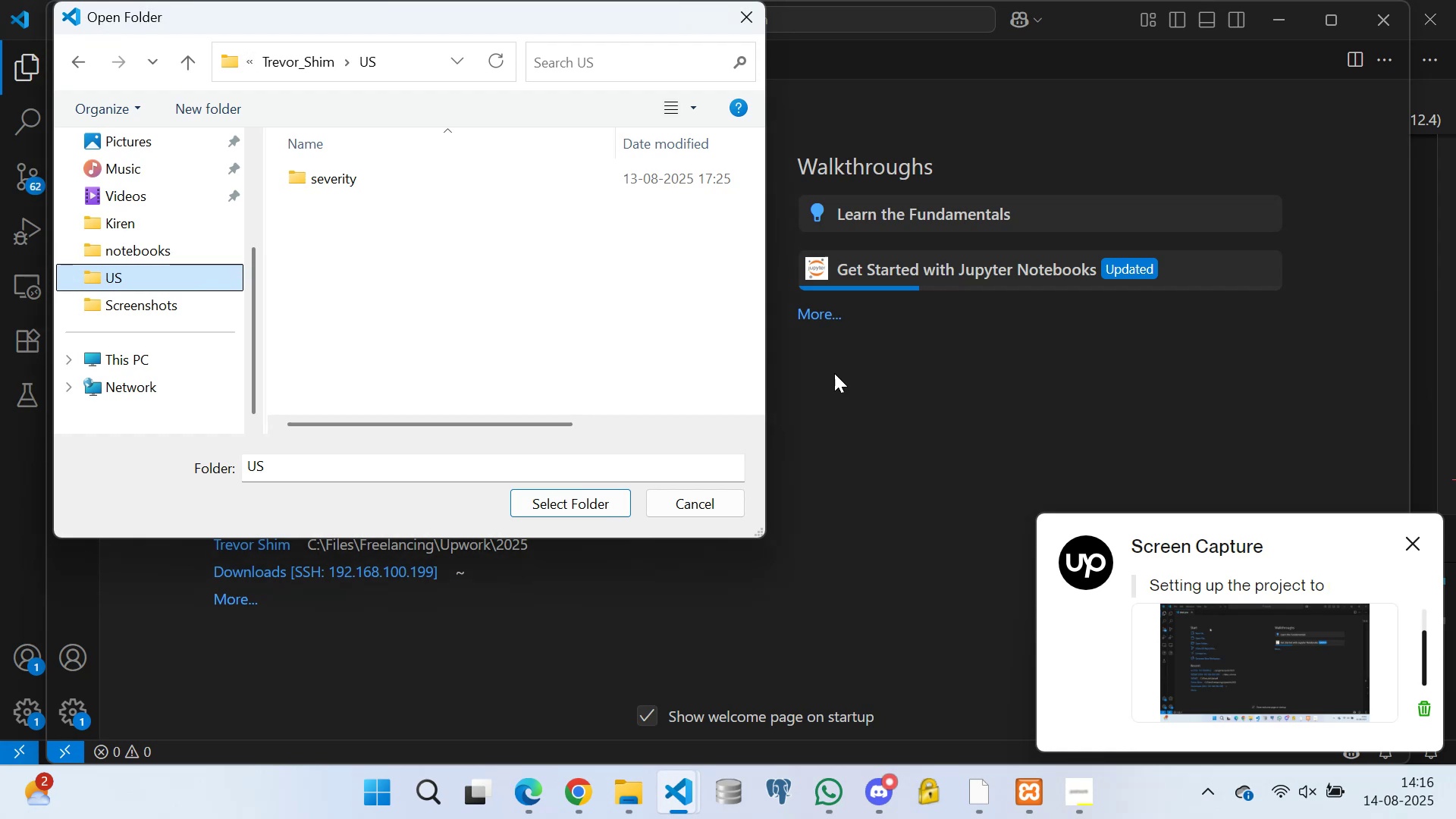 
triple_click([843, 372])
 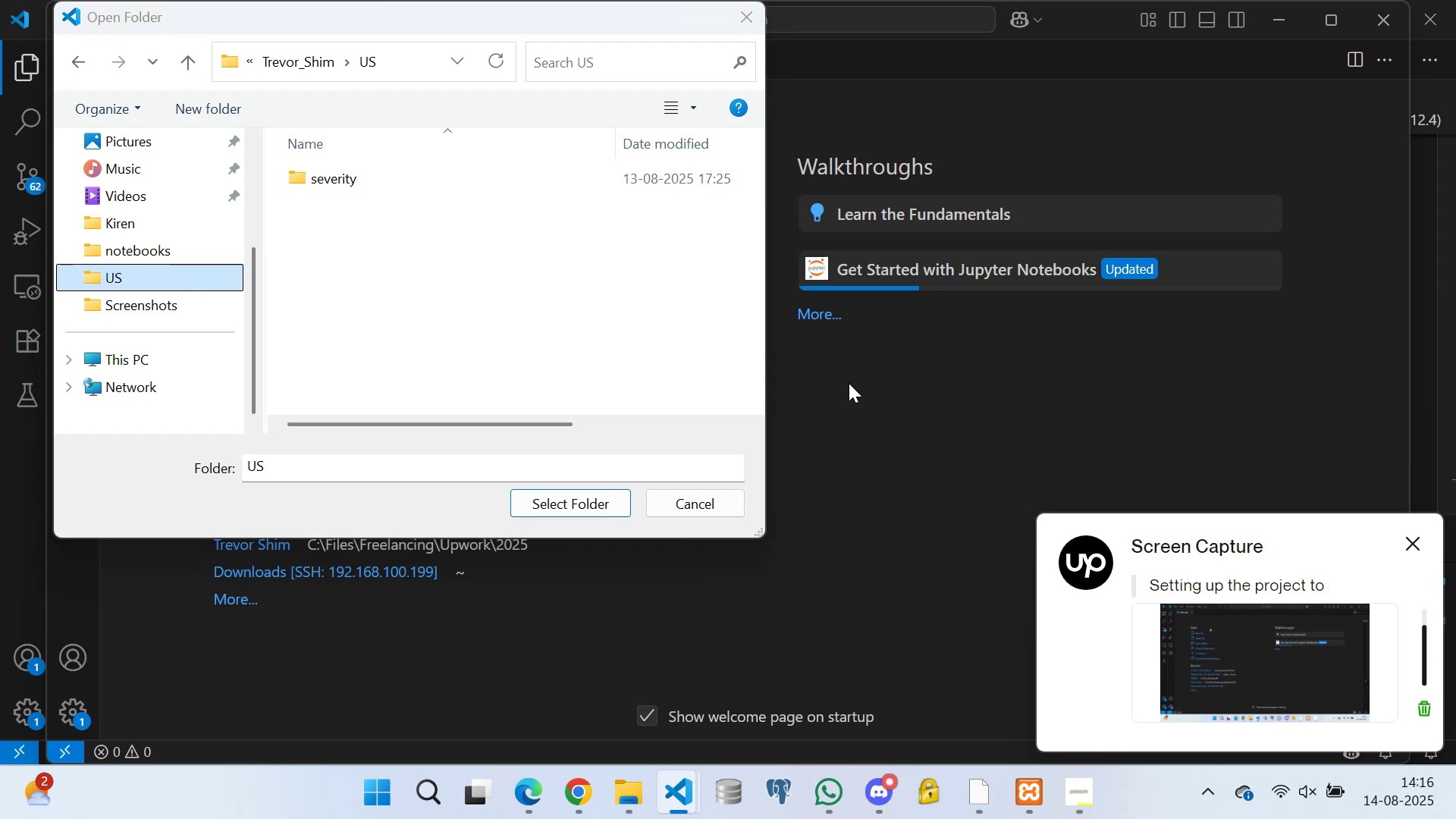 
triple_click([843, 402])
 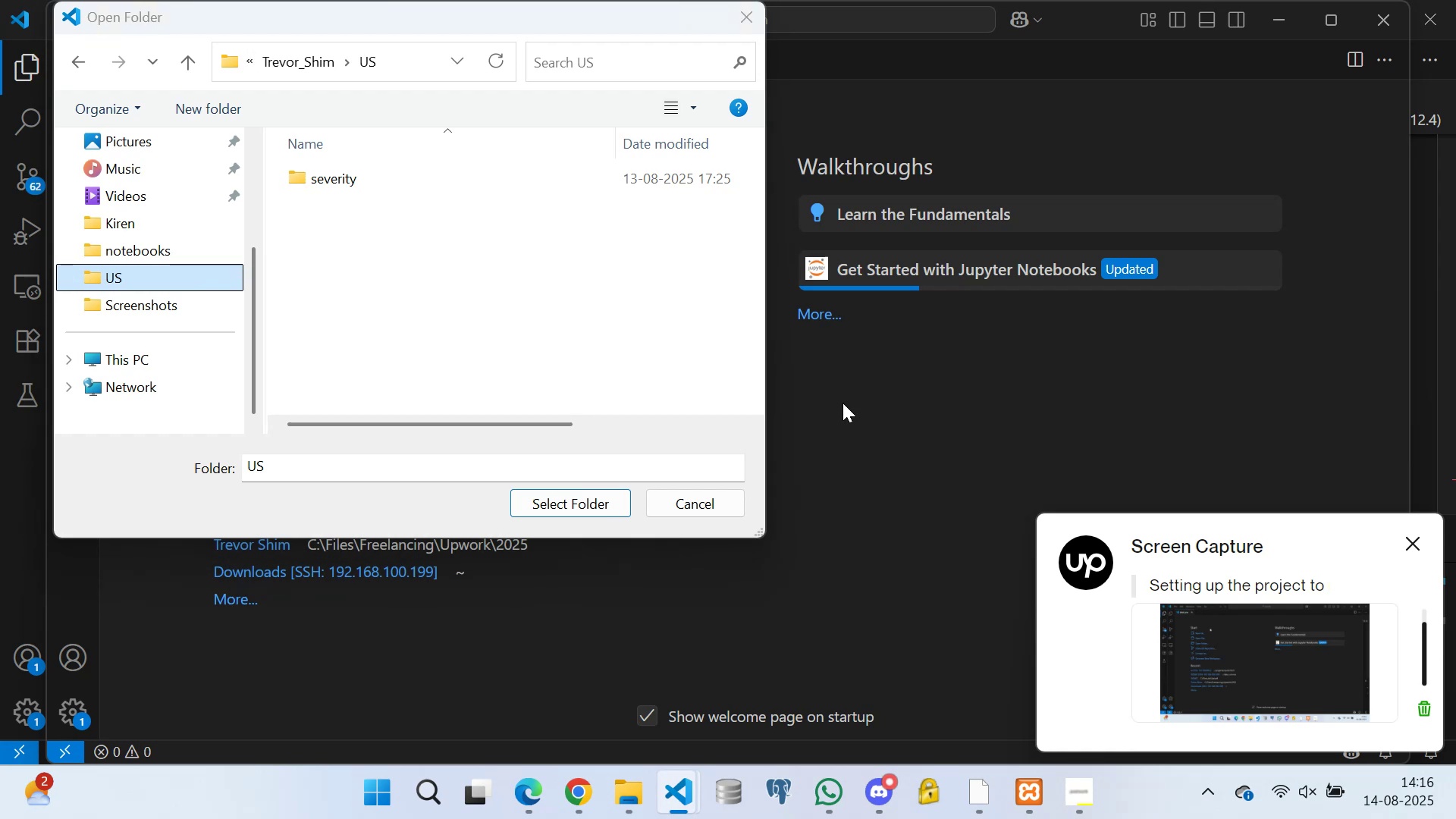 
triple_click([843, 403])
 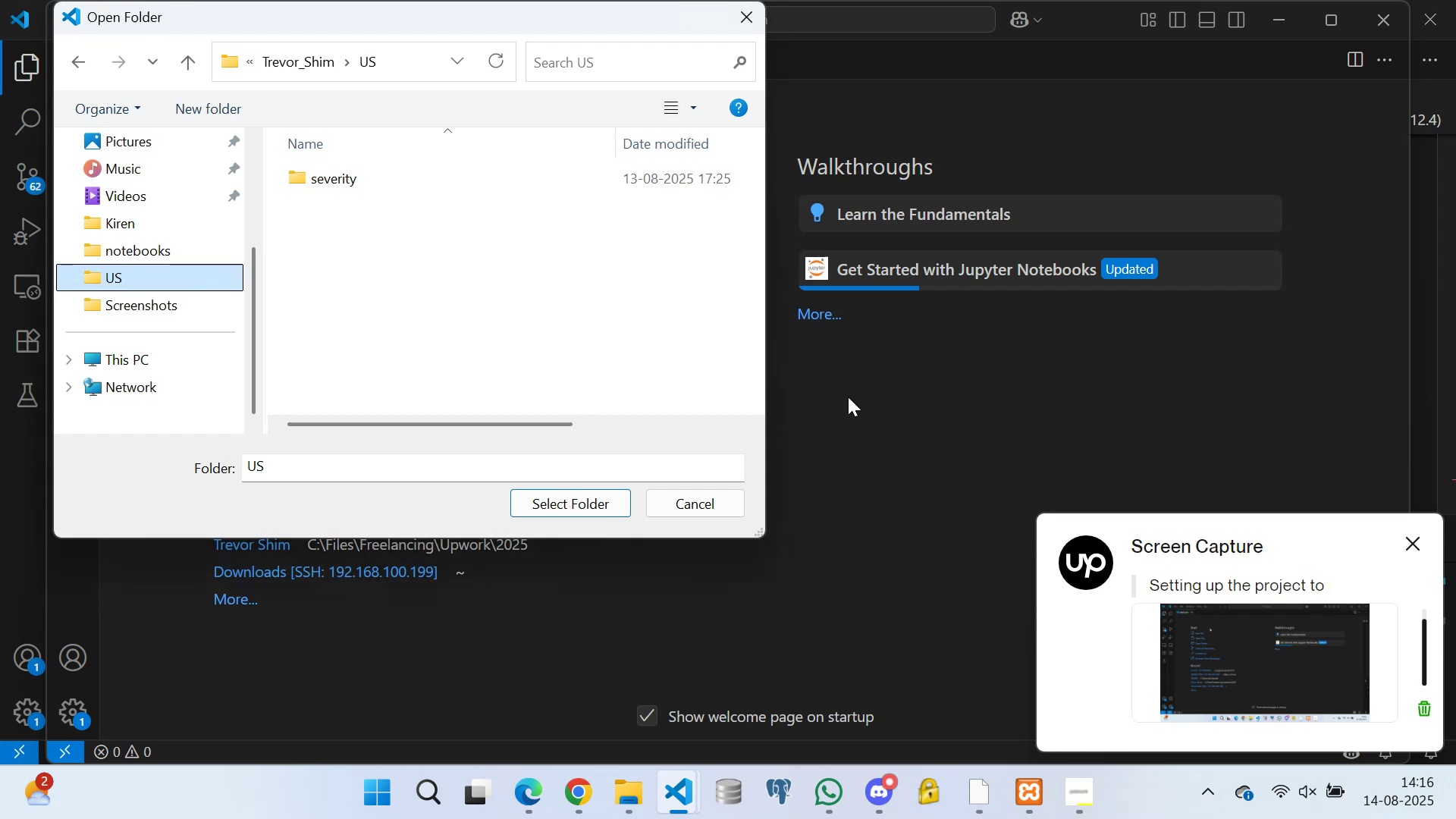 
triple_click([848, 397])
 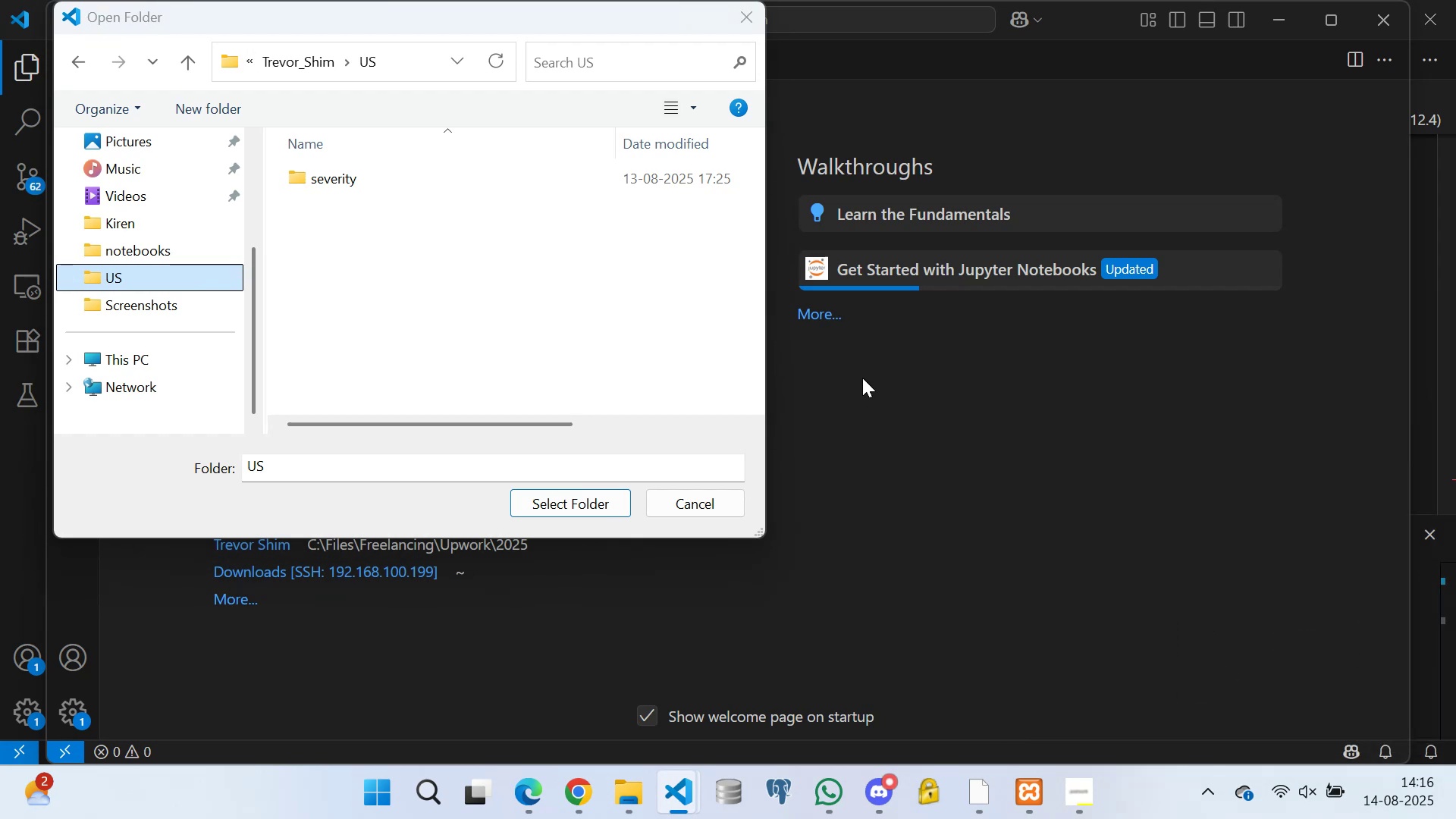 
triple_click([863, 373])
 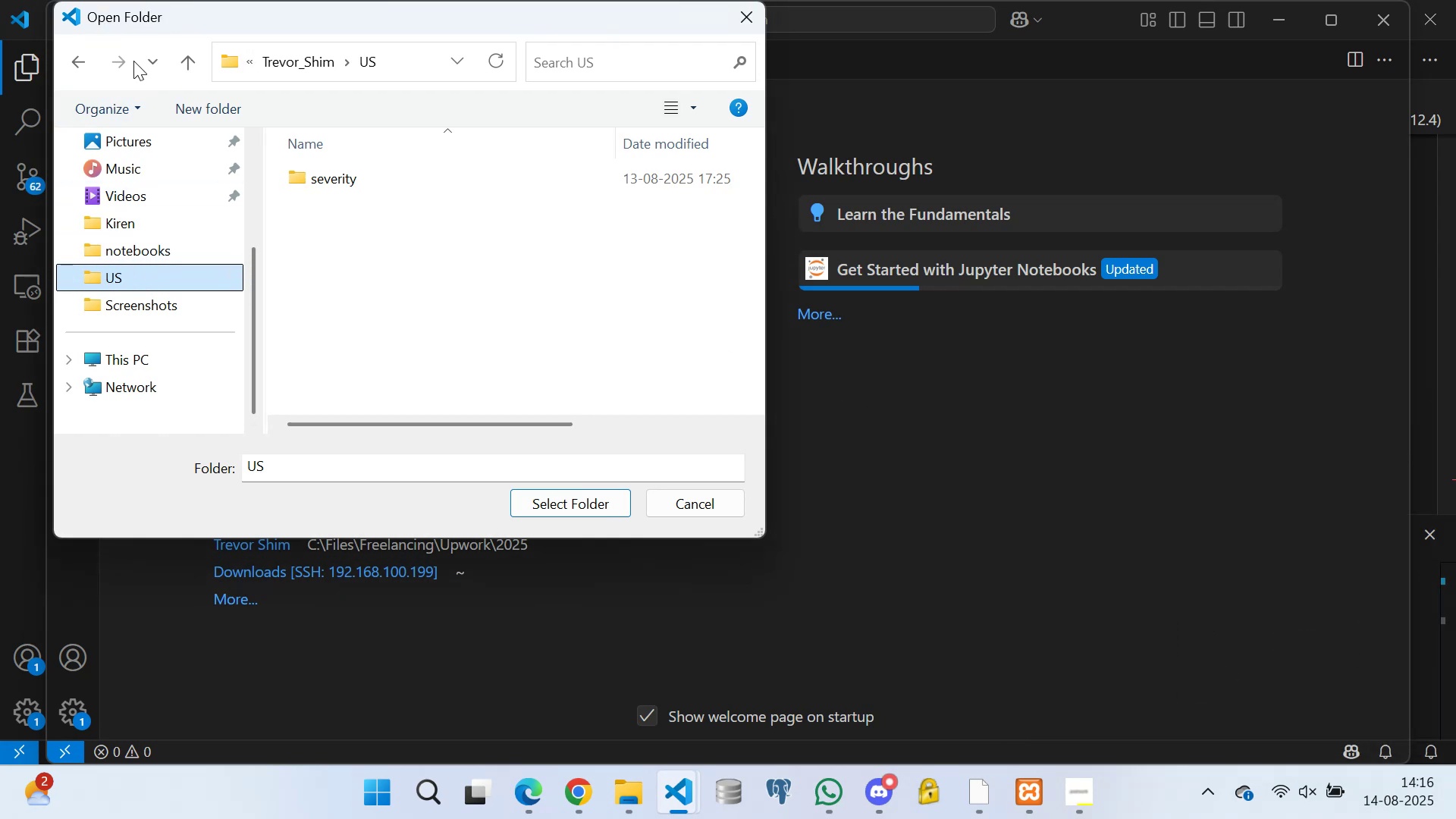 
left_click([189, 58])
 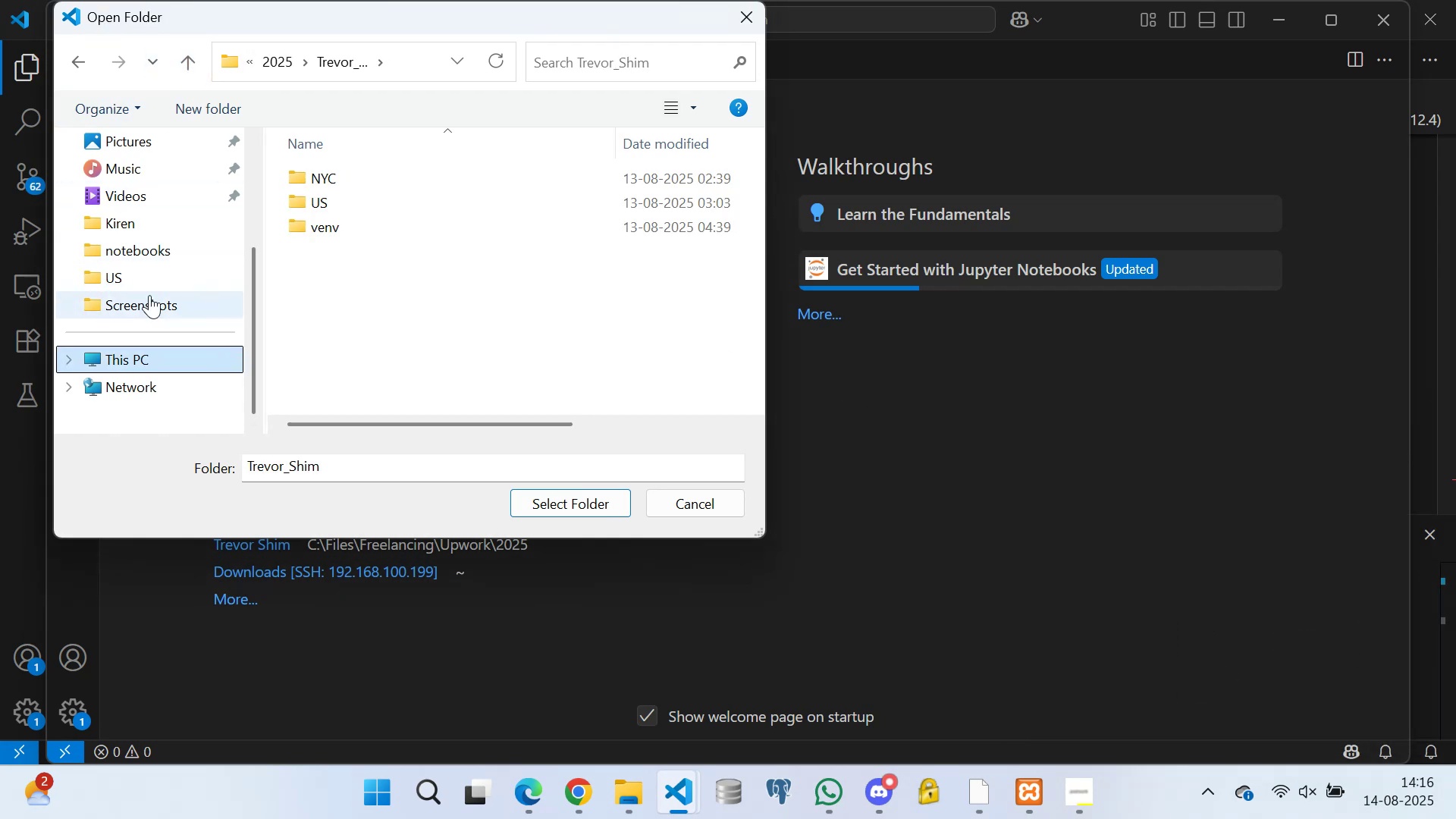 
left_click([132, 363])
 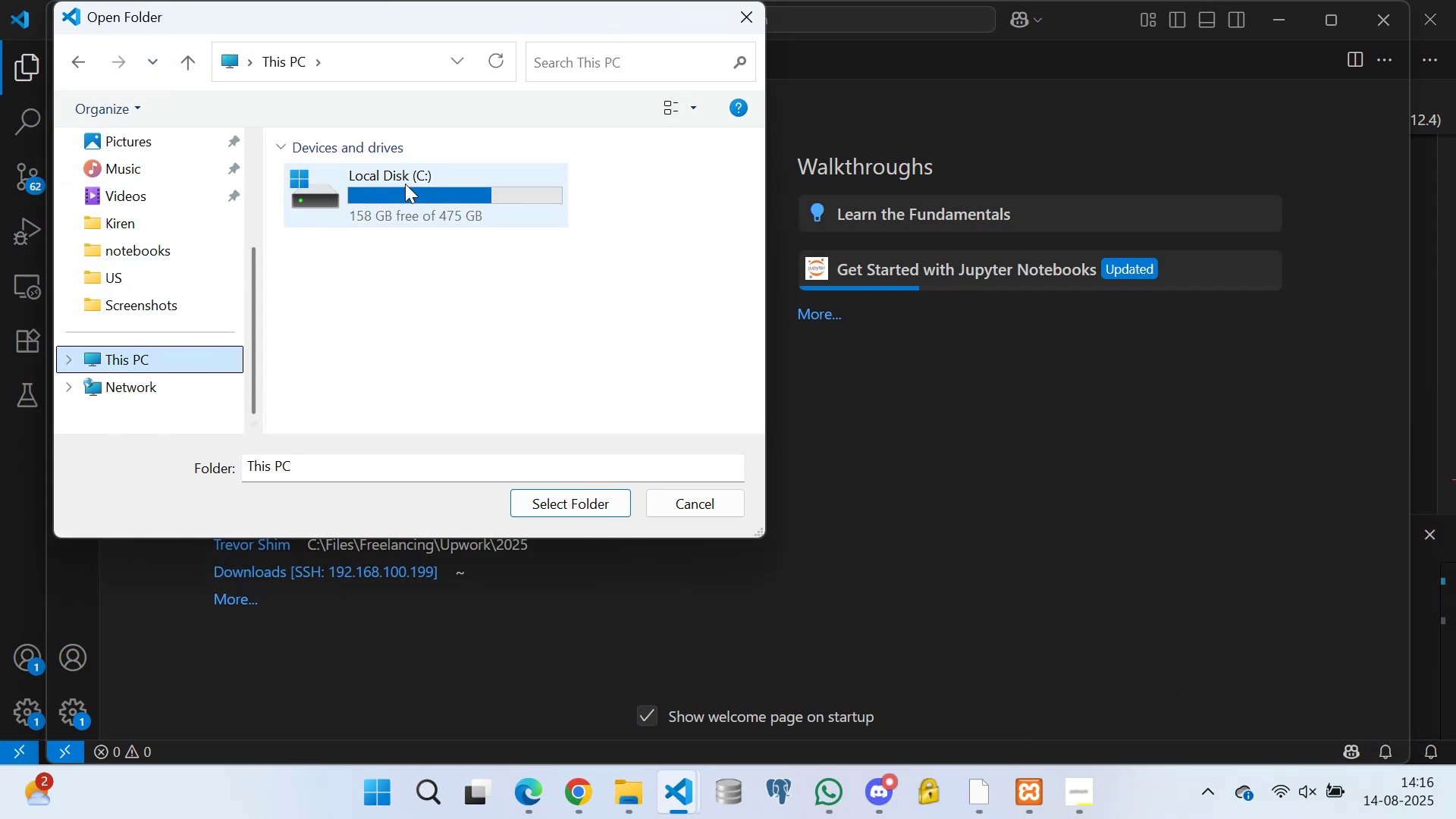 
left_click([395, 193])
 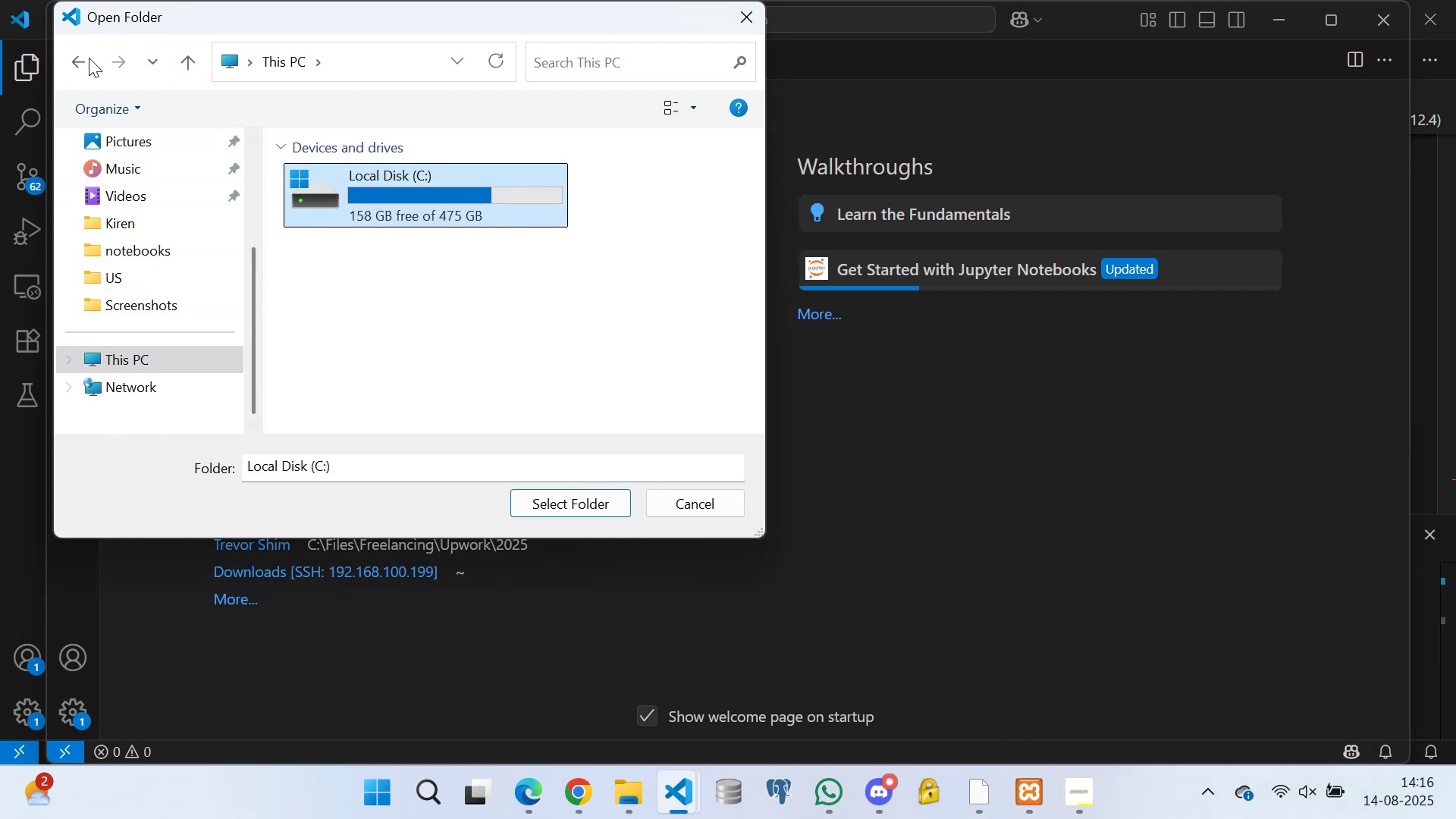 
left_click([81, 53])
 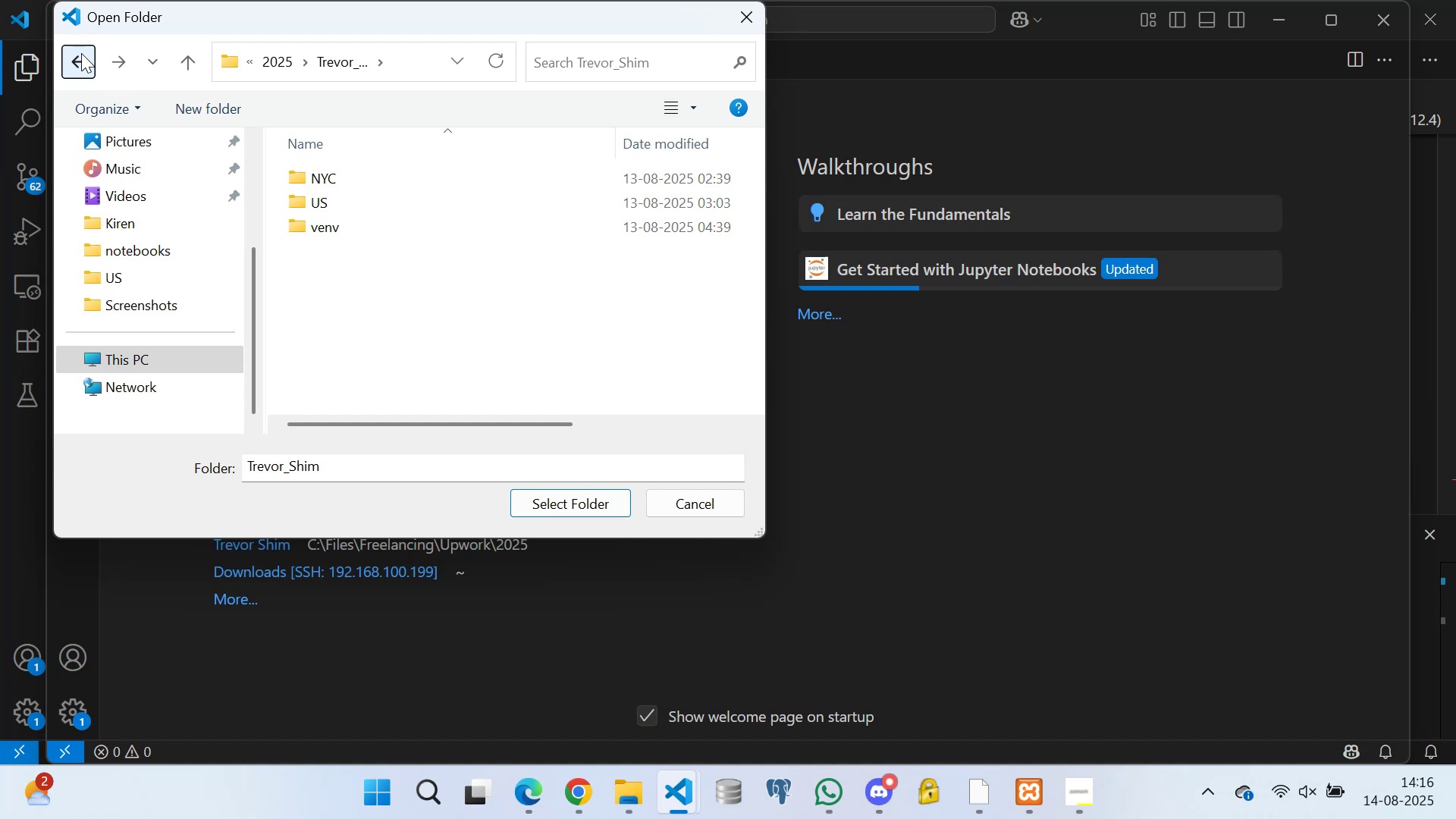 
left_click([81, 53])
 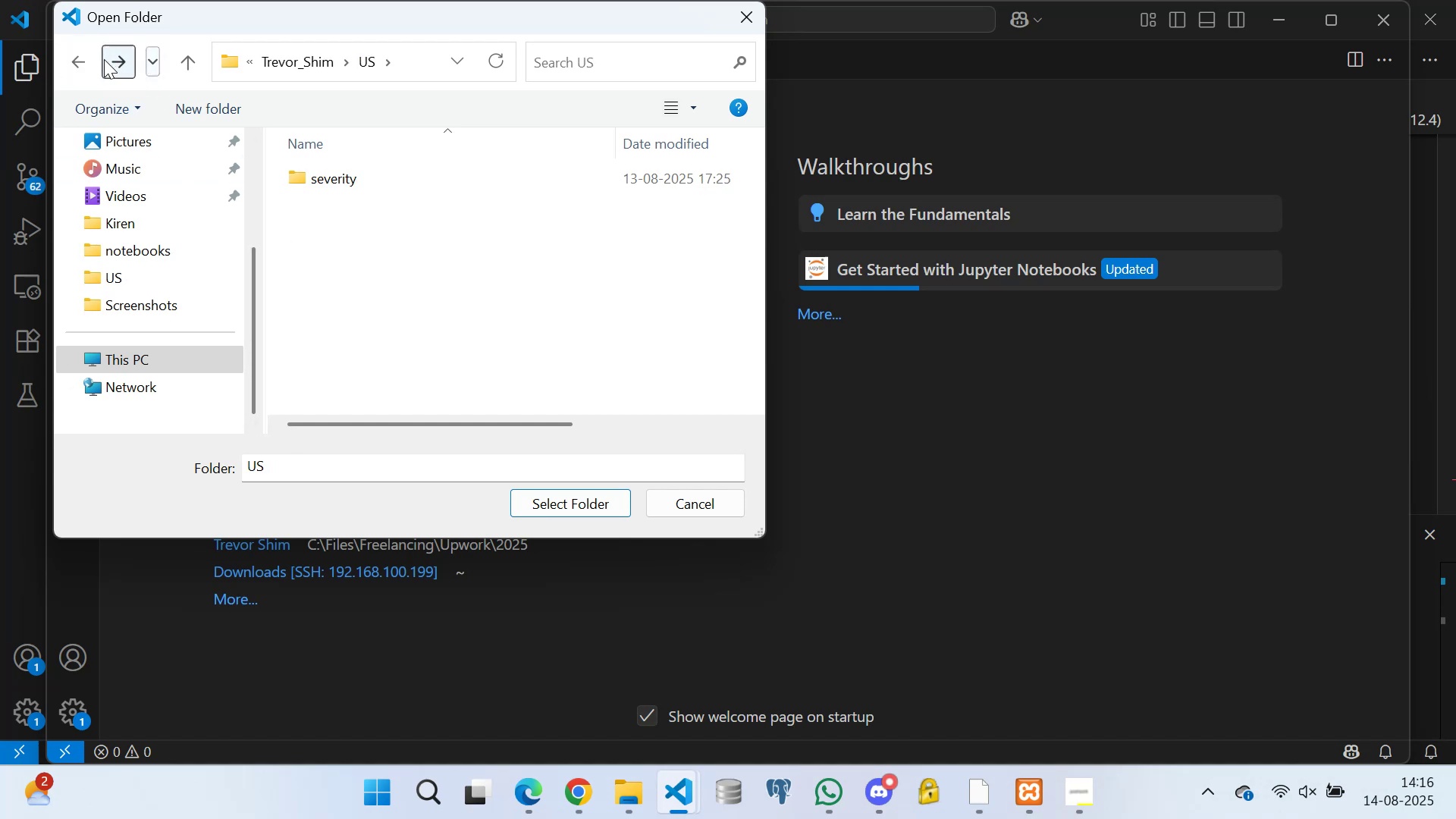 
left_click([80, 51])
 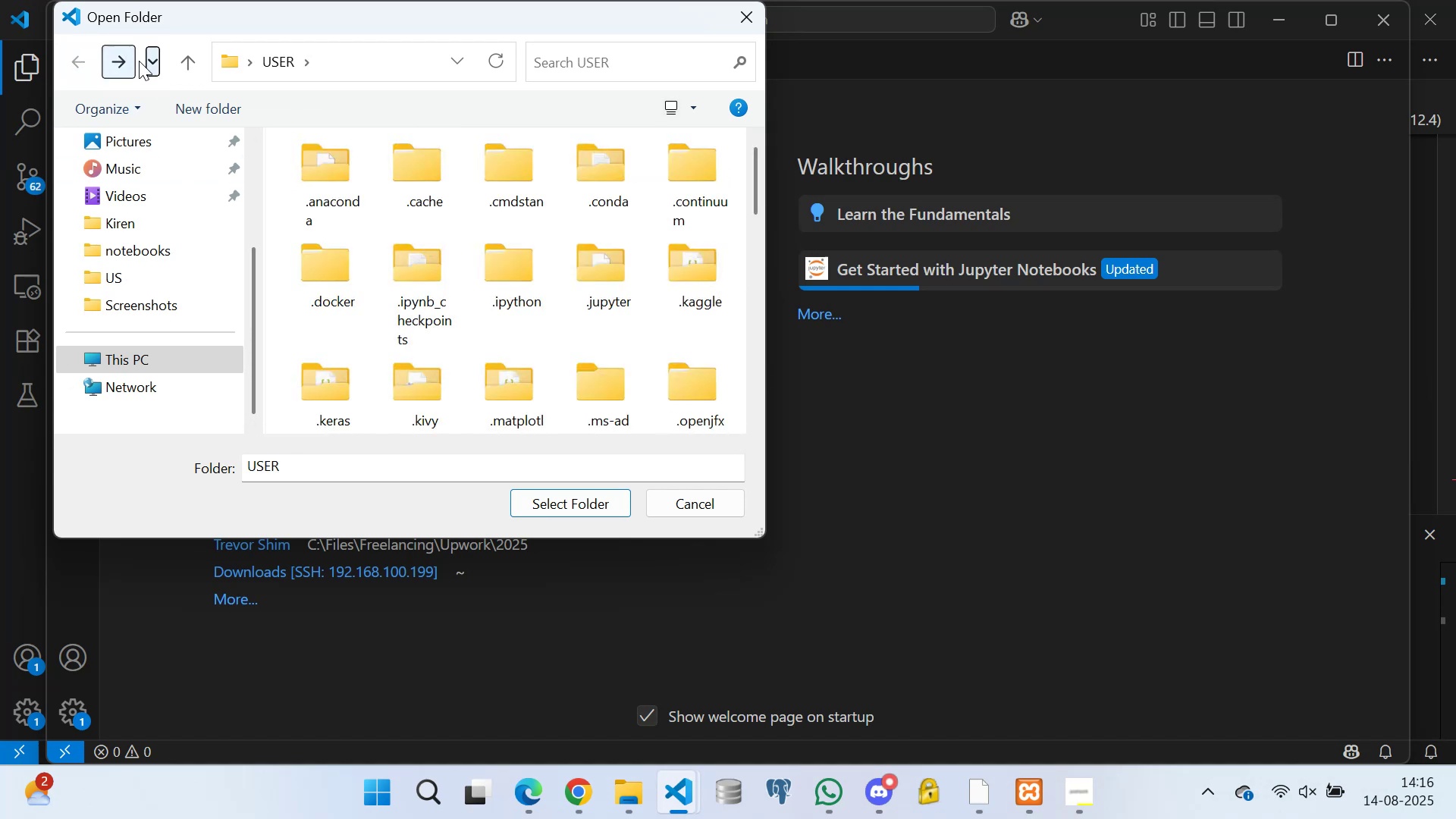 
left_click([111, 54])
 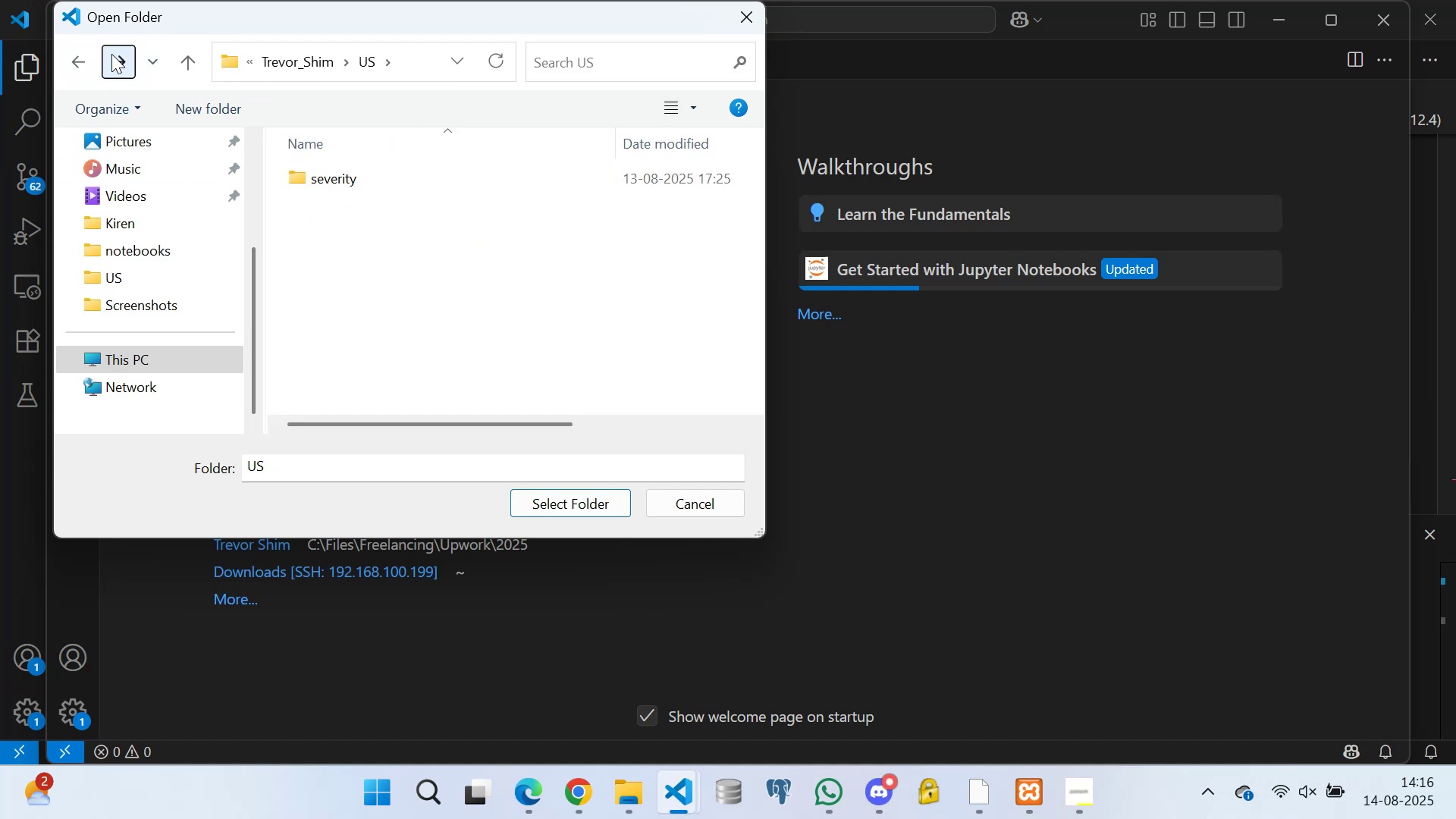 
left_click([111, 54])
 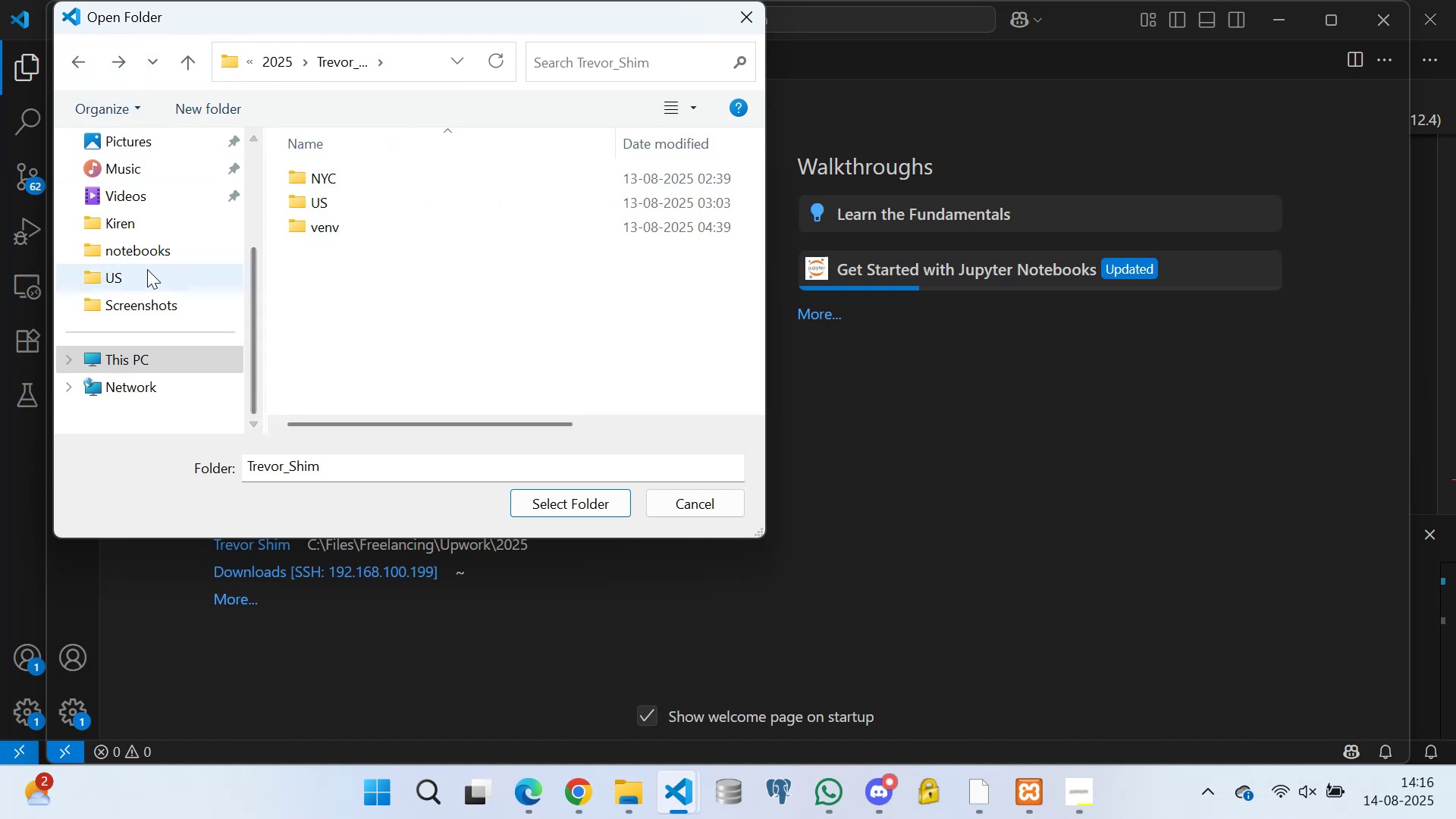 
left_click([126, 268])
 